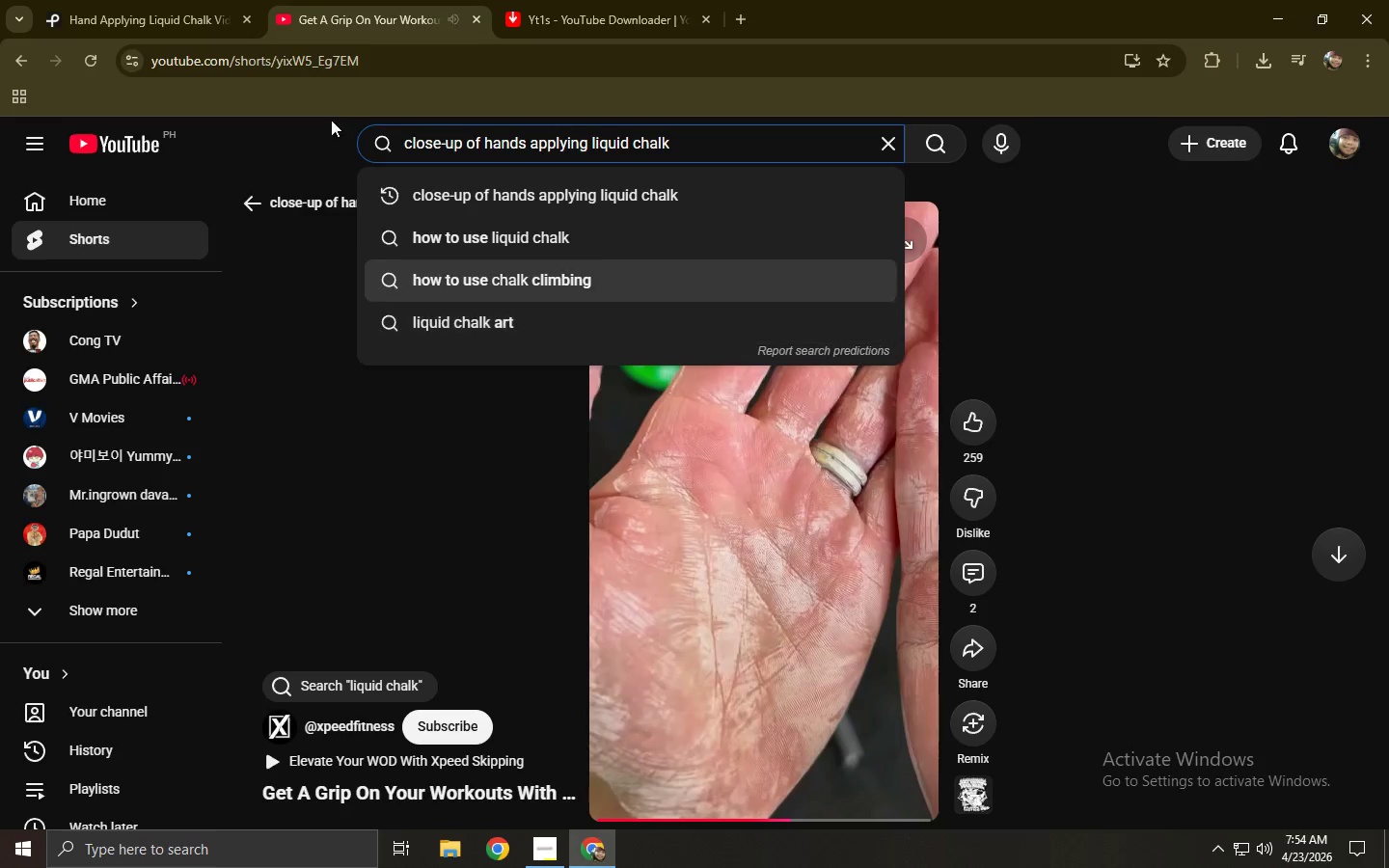 
left_click([342, 61])
 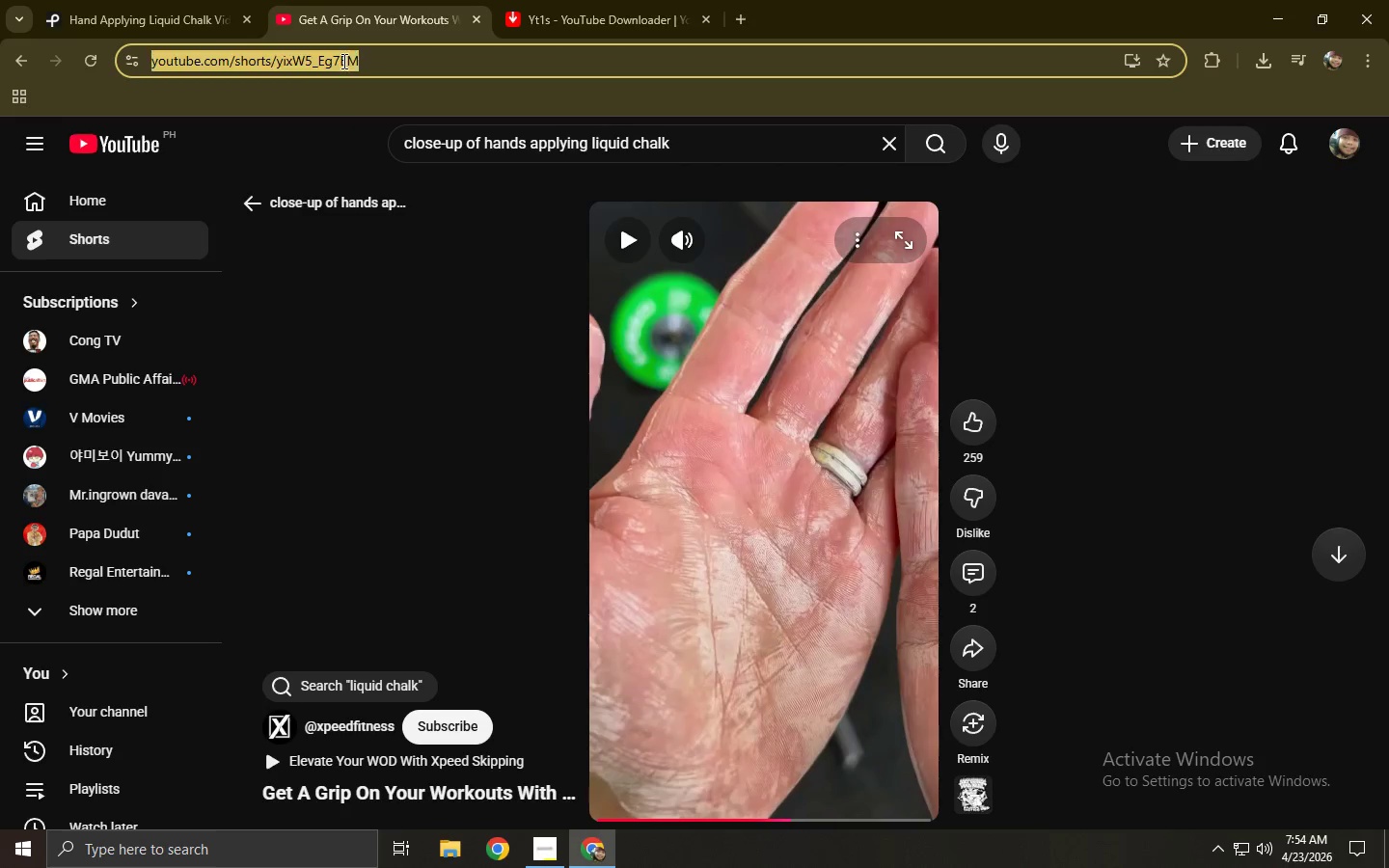 
key(Control+ControlLeft)
 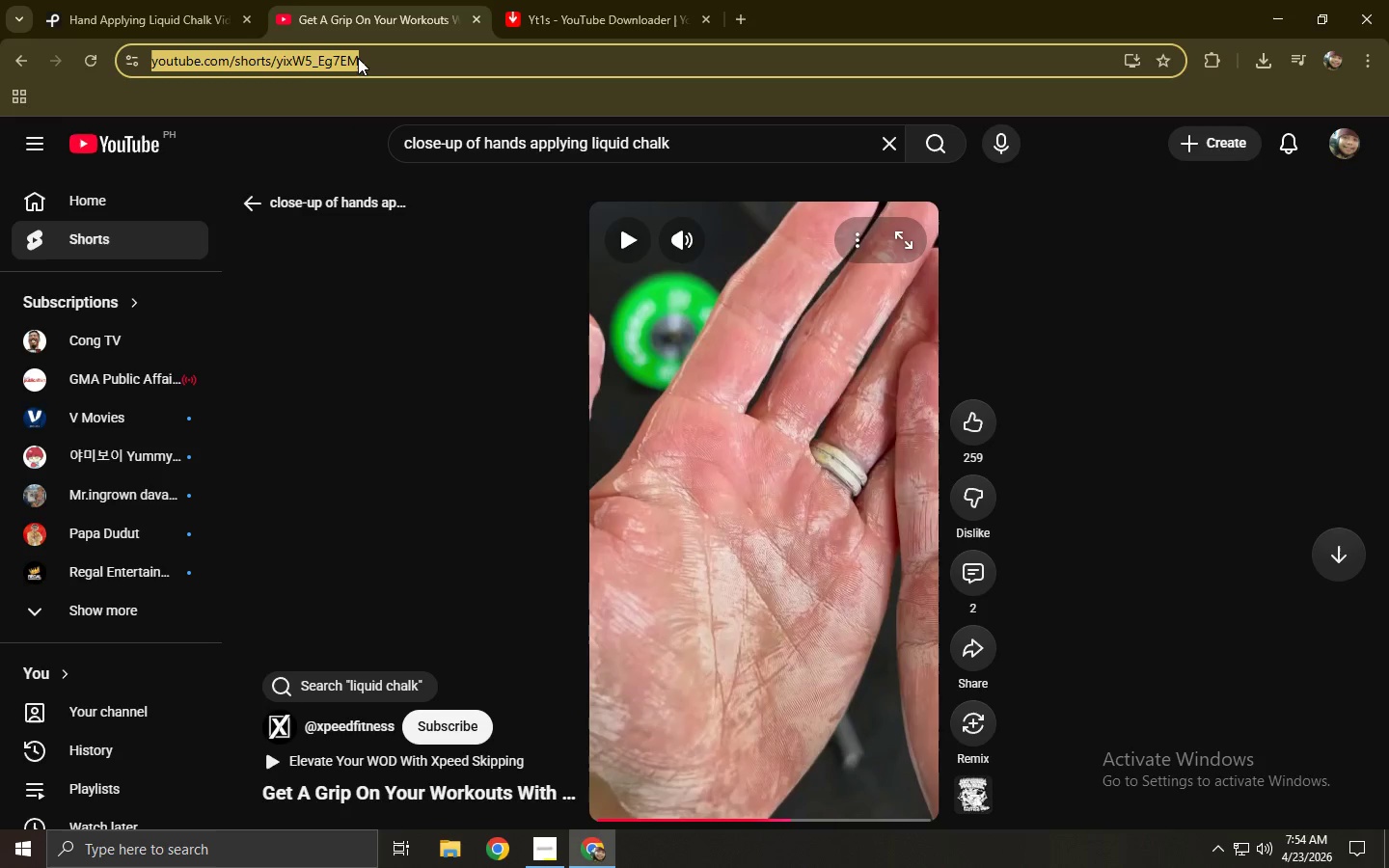 
key(Control+C)
 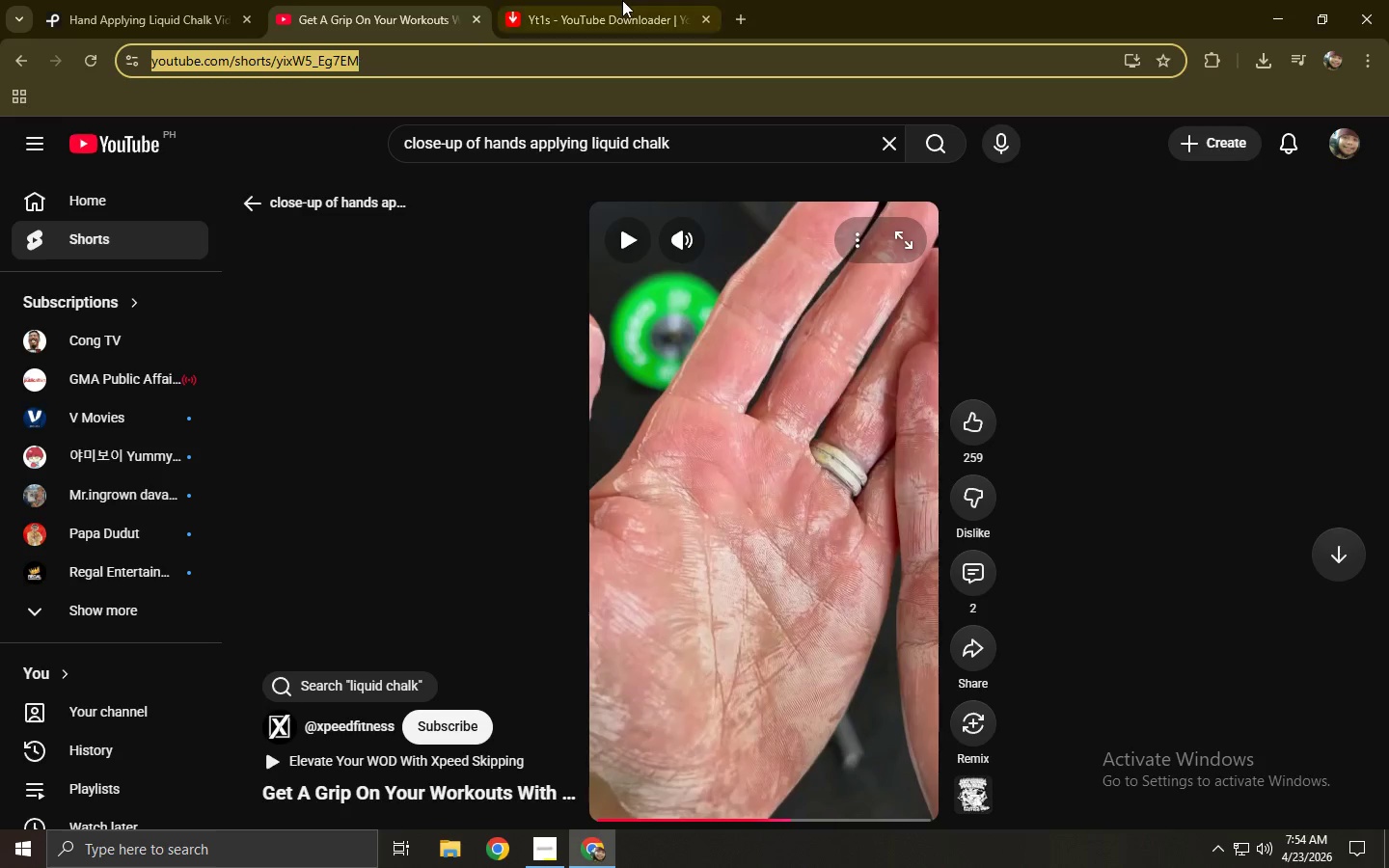 
double_click([622, 0])
 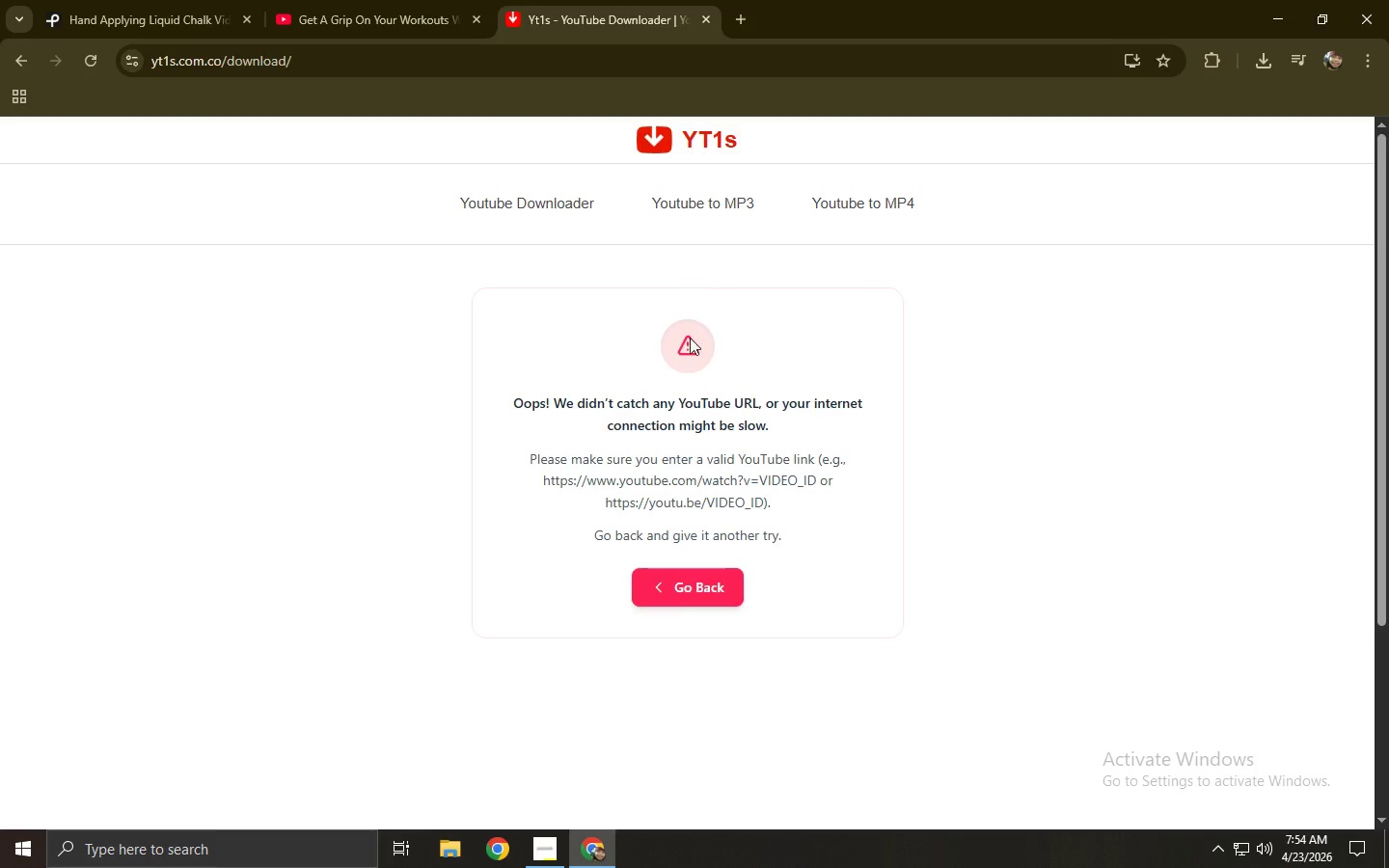 
left_click([500, 209])
 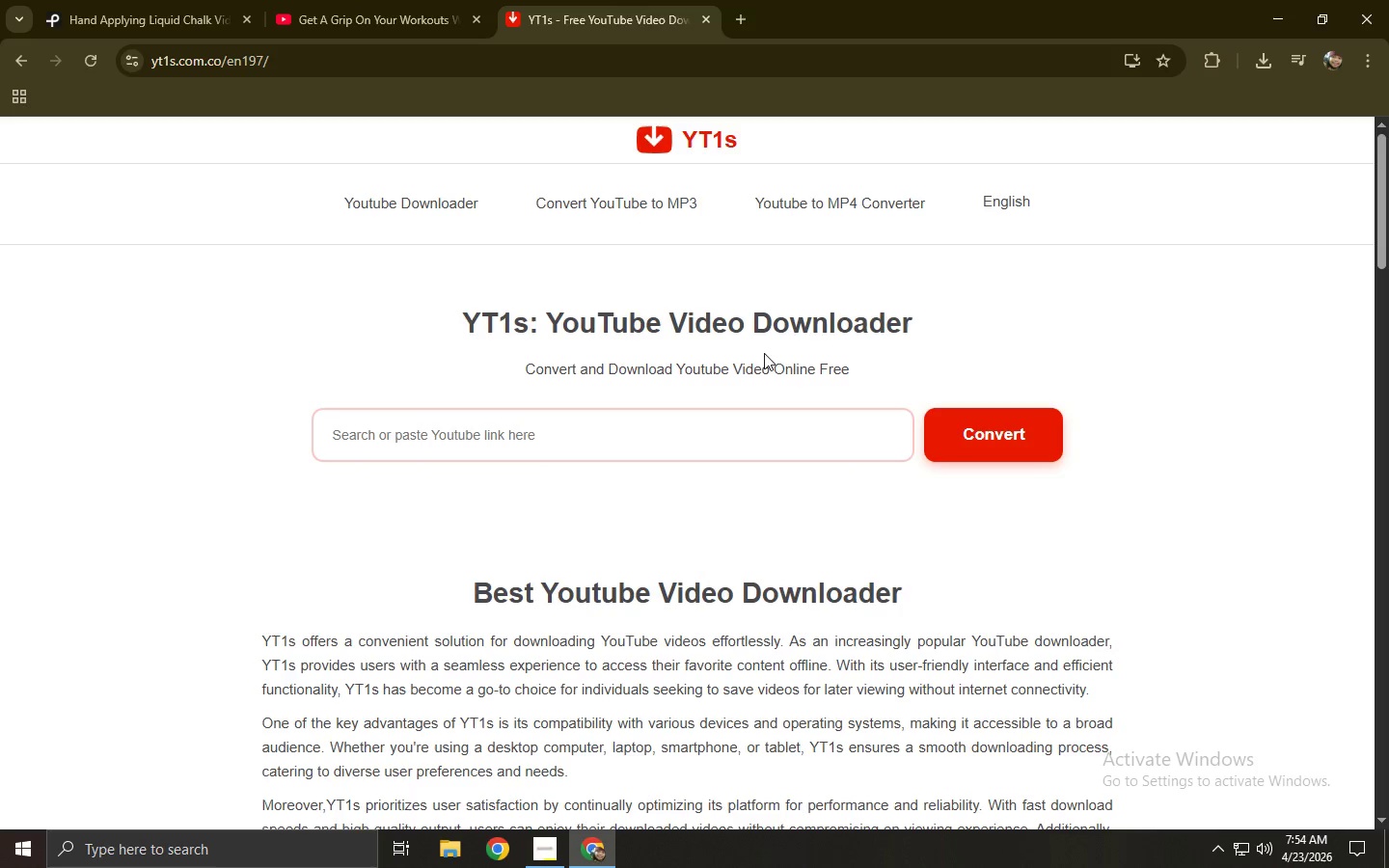 
left_click([751, 433])
 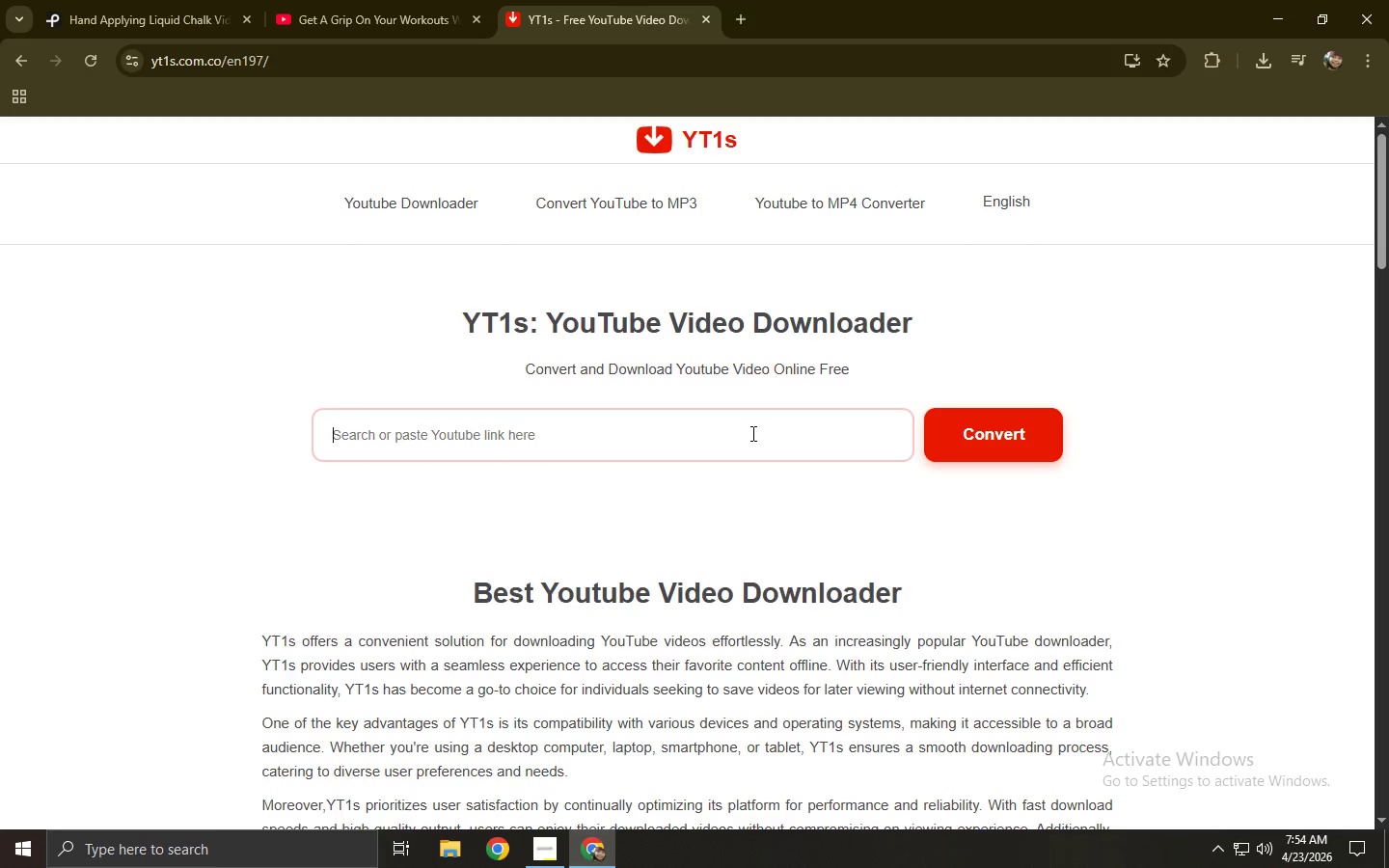 
key(Control+ControlLeft)
 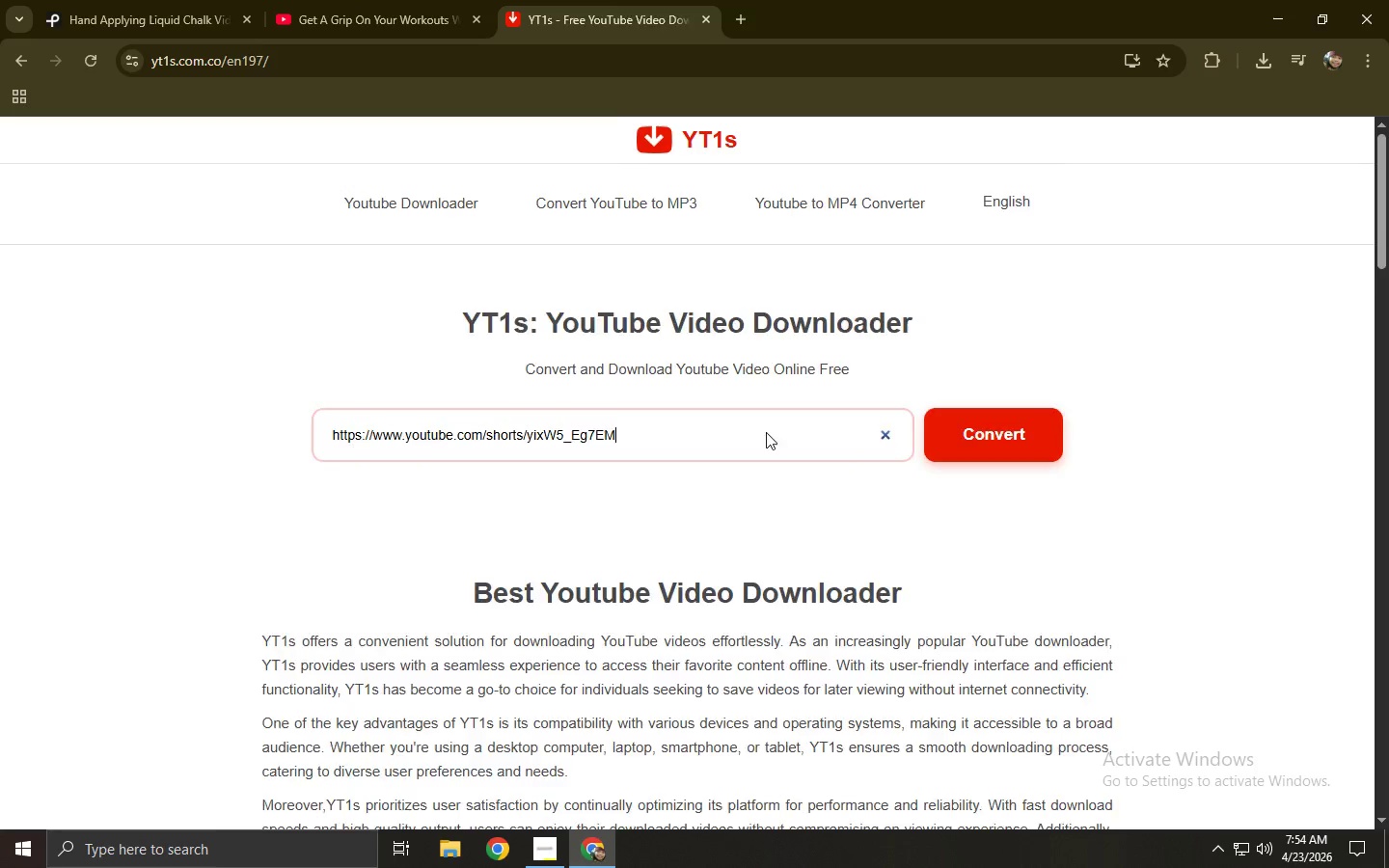 
key(Control+V)
 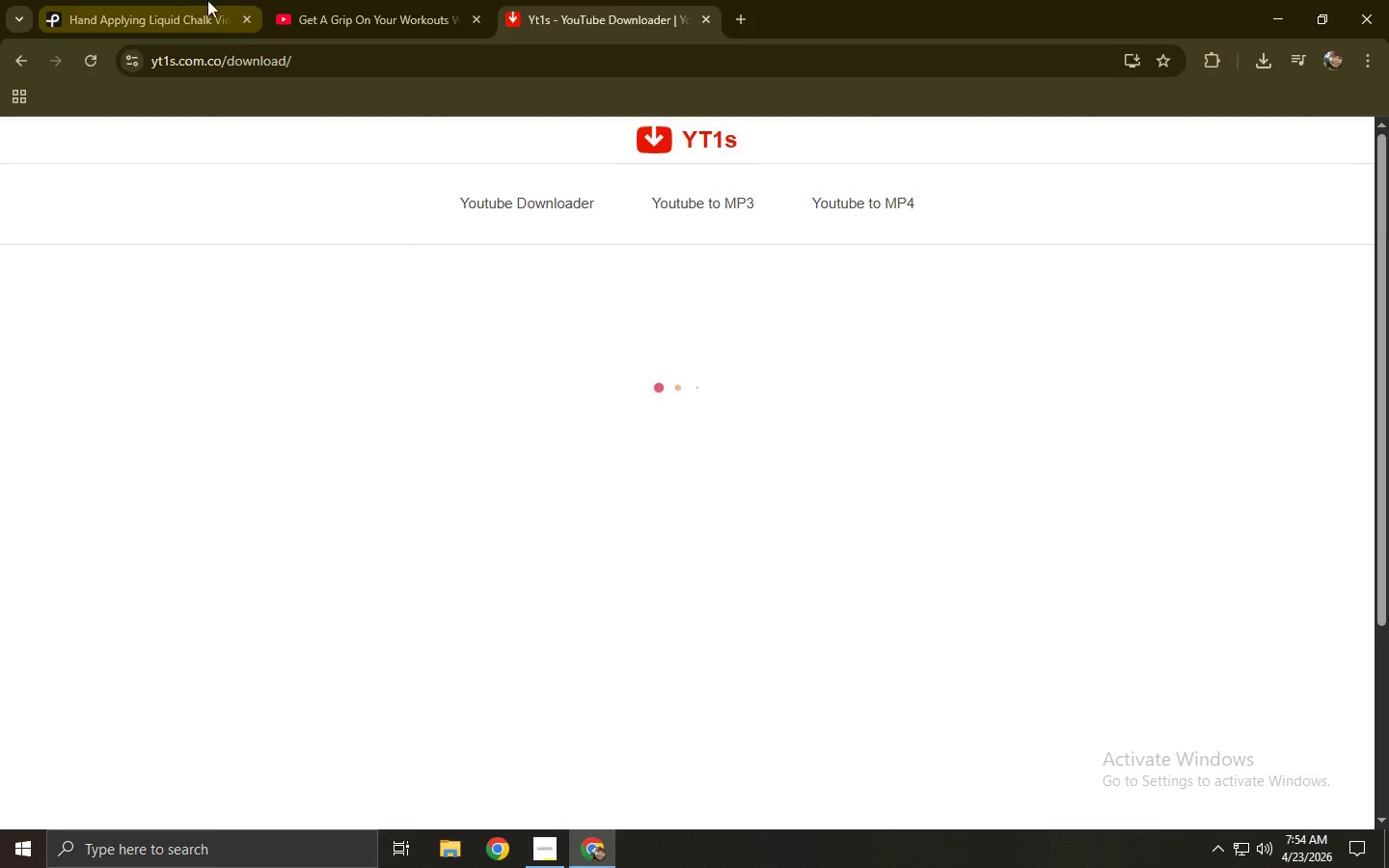 
double_click([390, 0])
 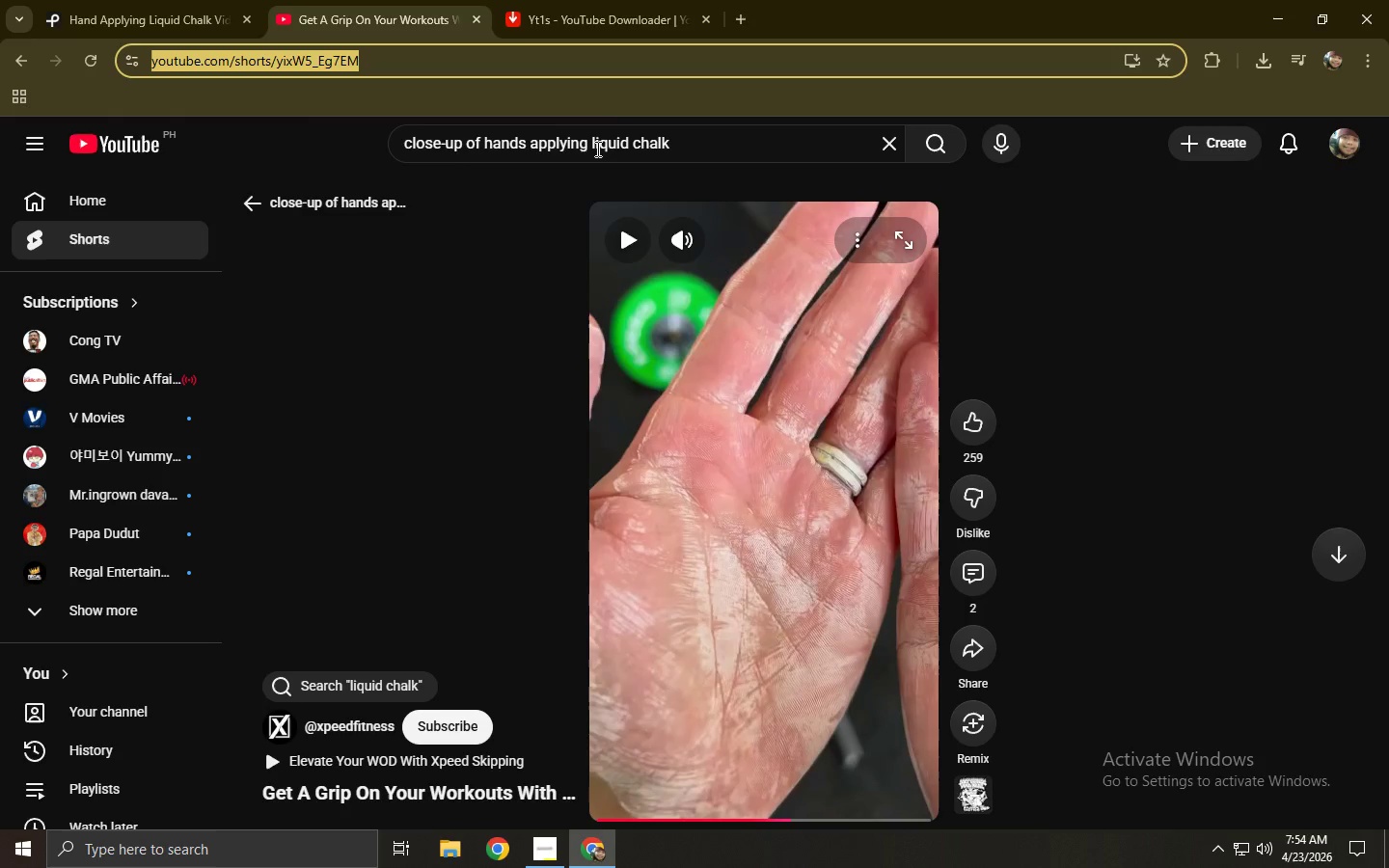 
left_click([619, 0])
 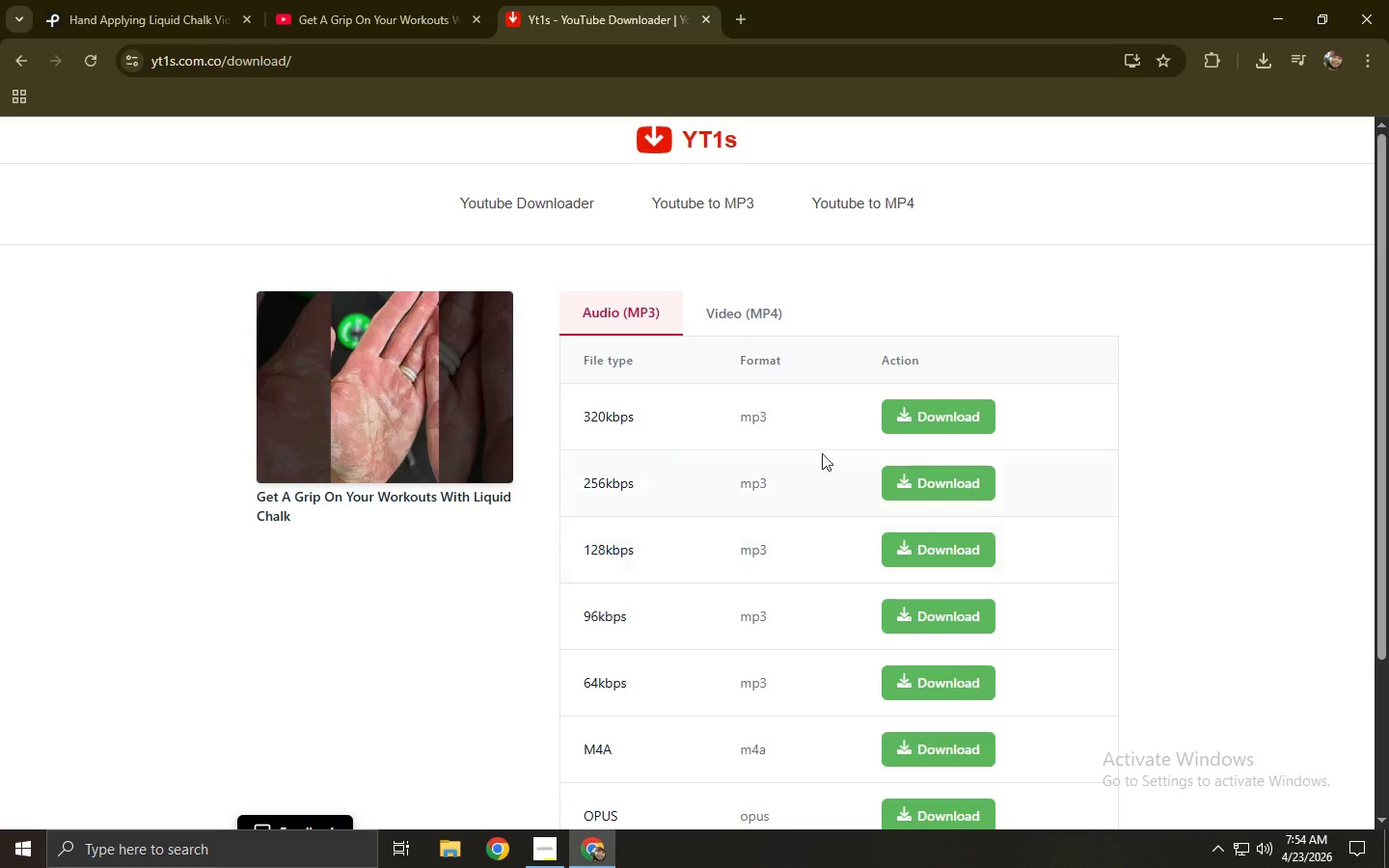 
left_click([765, 309])
 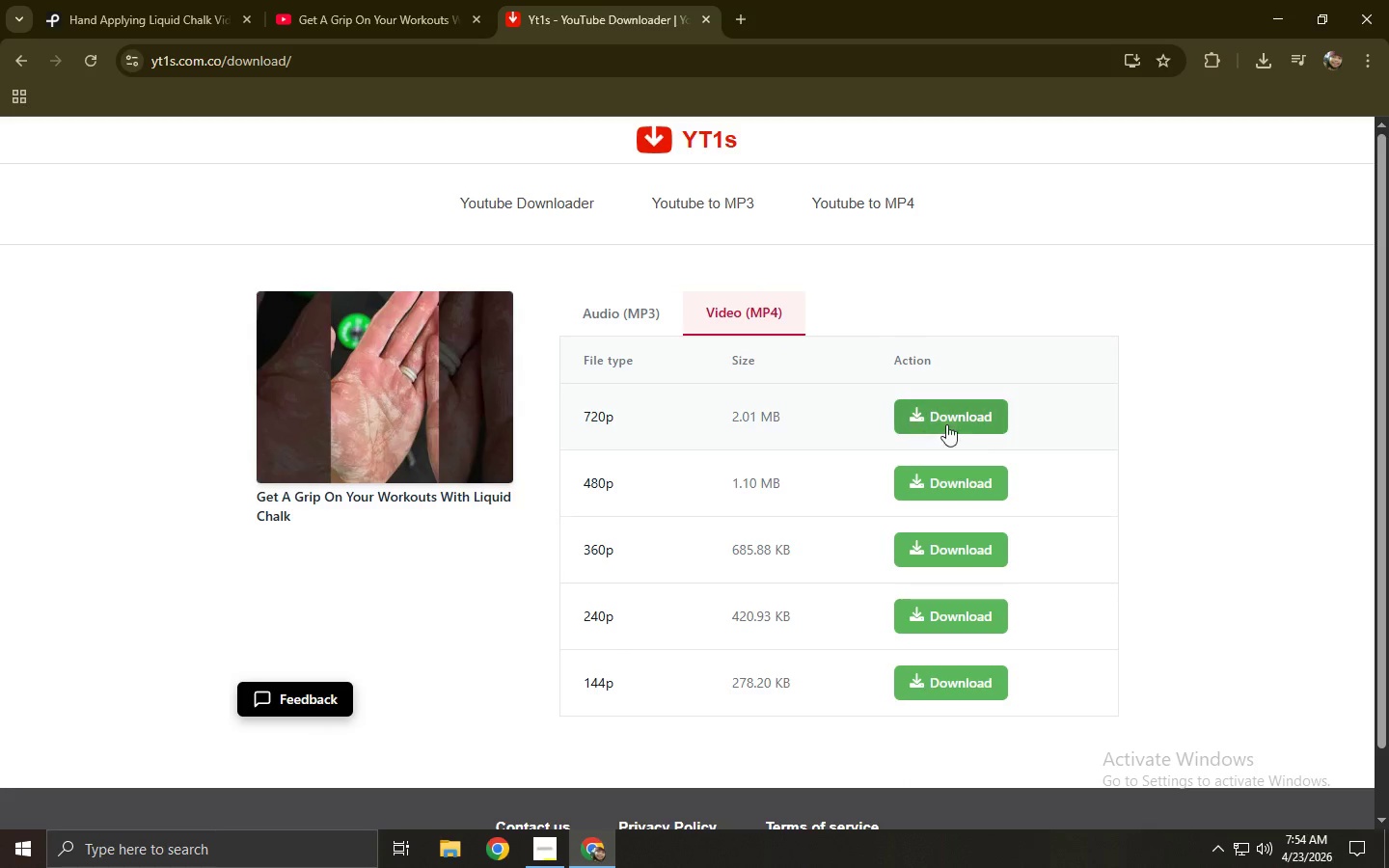 
left_click([962, 418])
 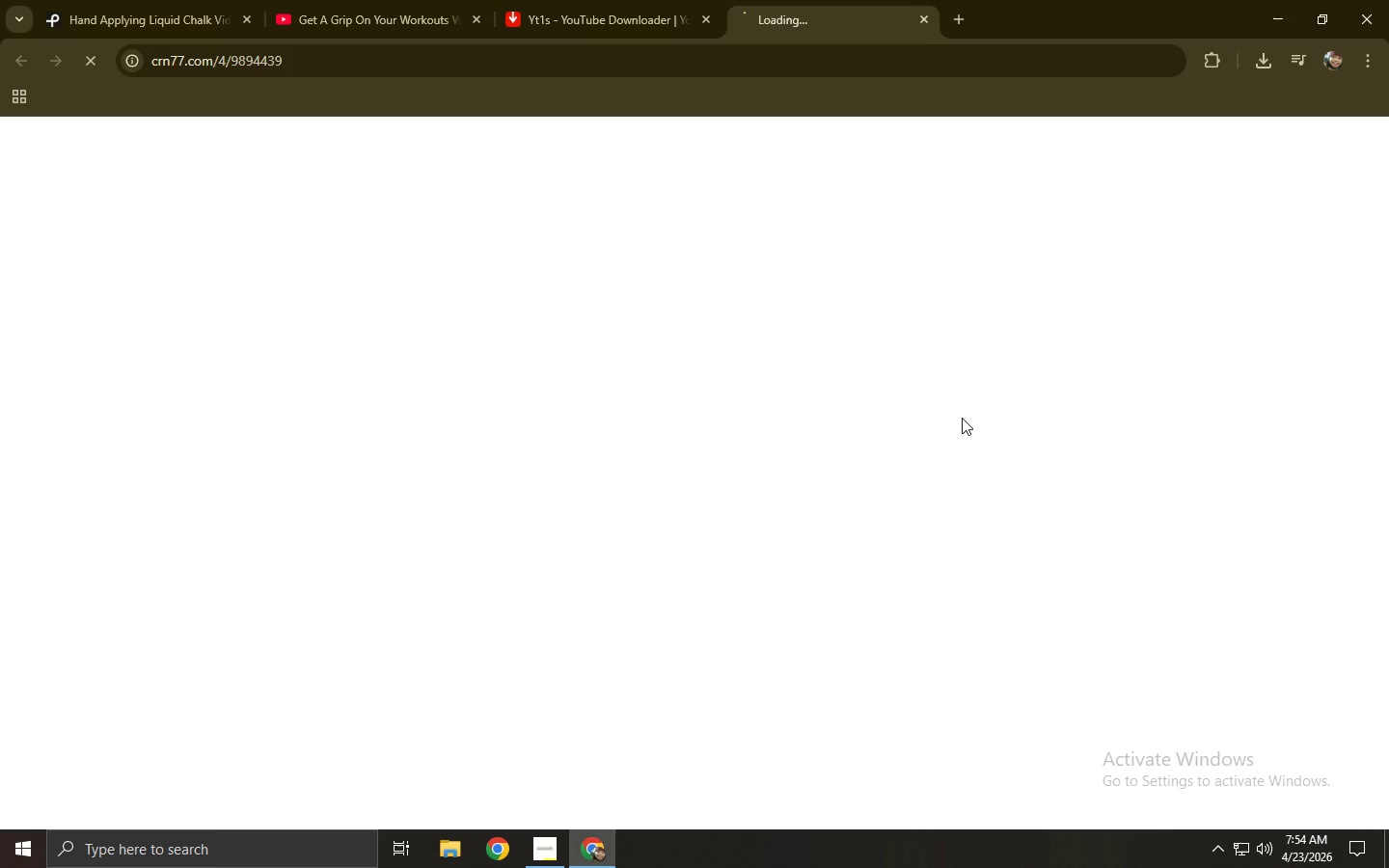 
key(Control+ControlLeft)
 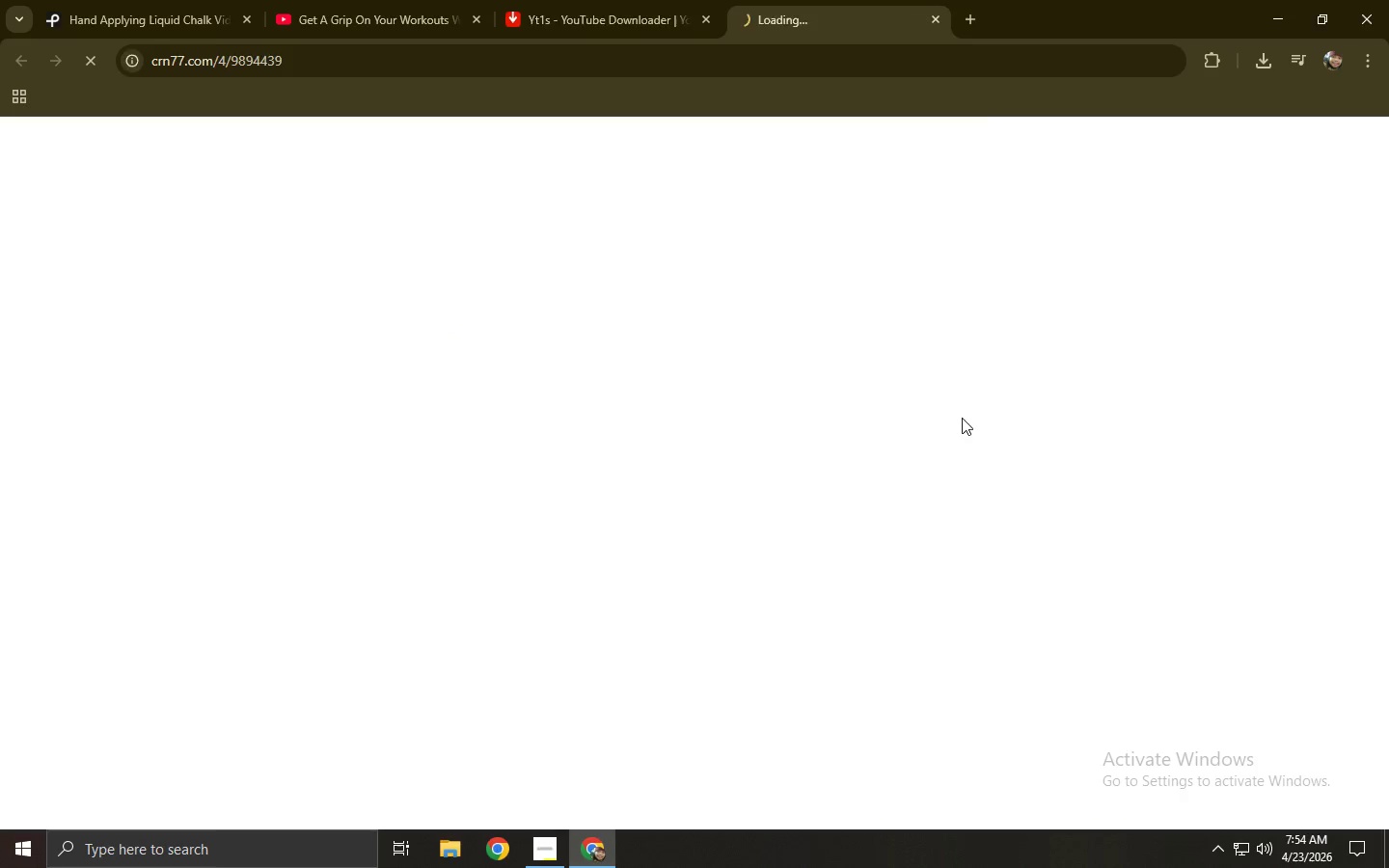 
key(Control+W)
 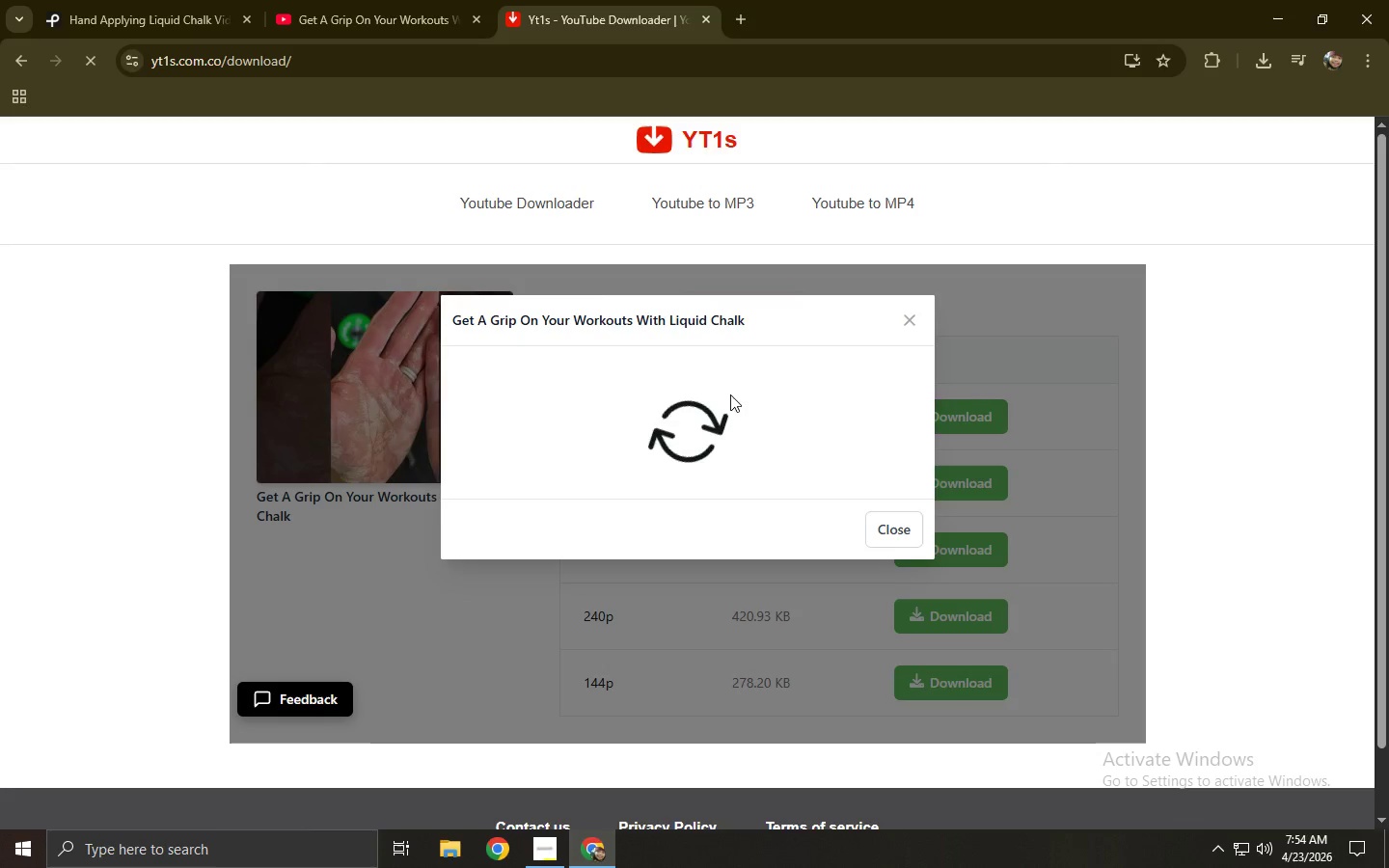 
left_click([418, 0])
 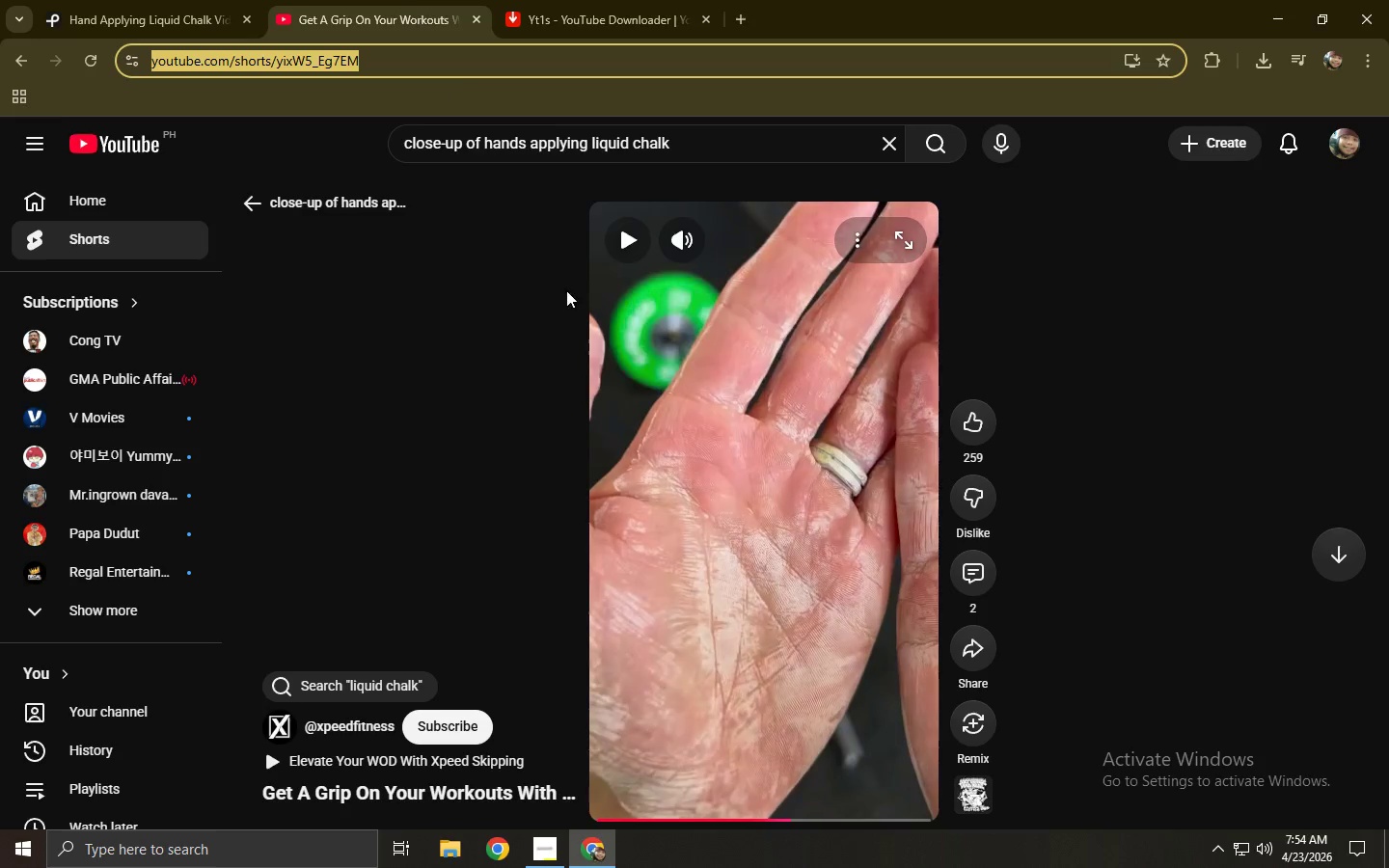 
scroll: coordinate [570, 290], scroll_direction: down, amount: 5.0
 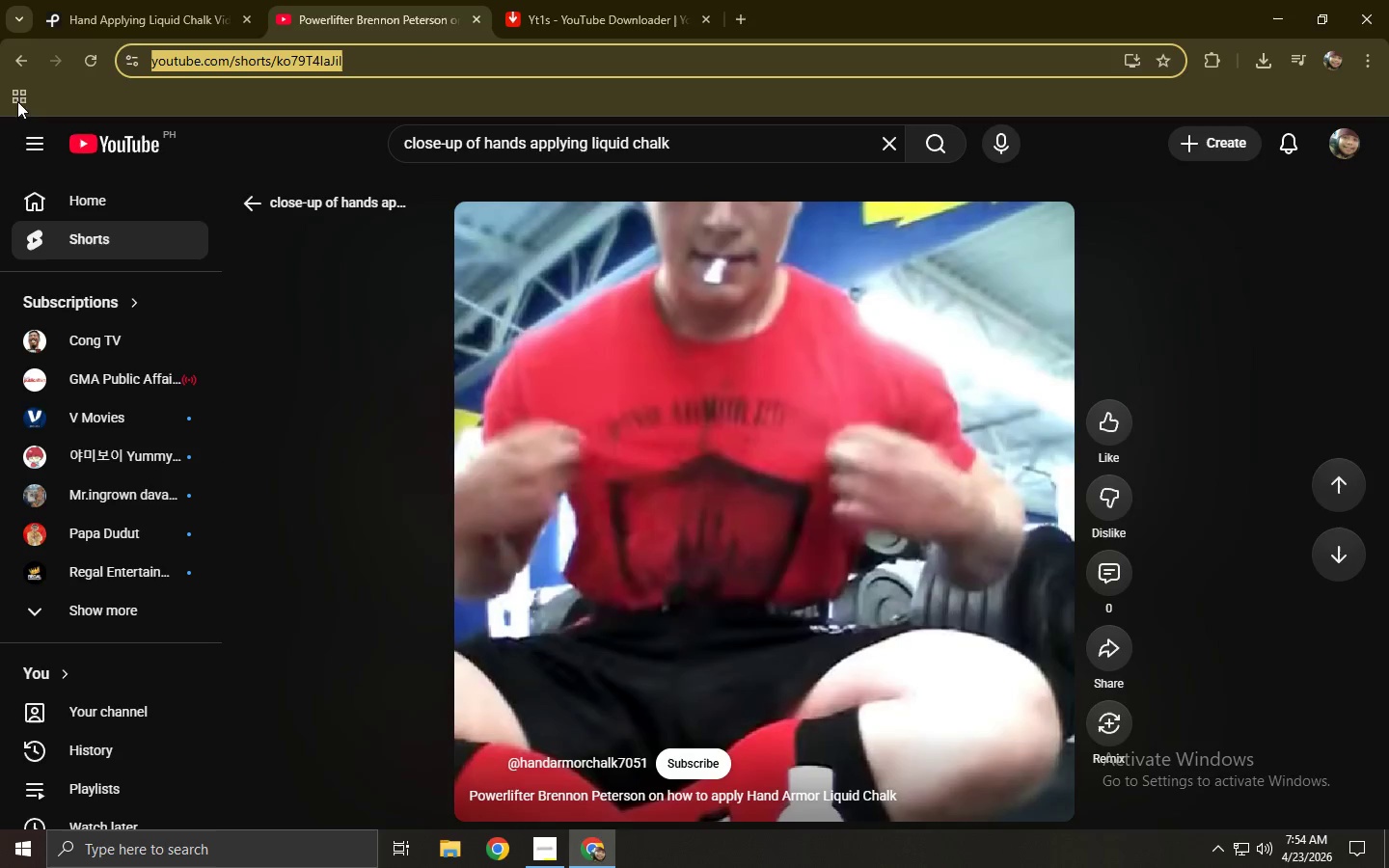 
left_click([15, 53])
 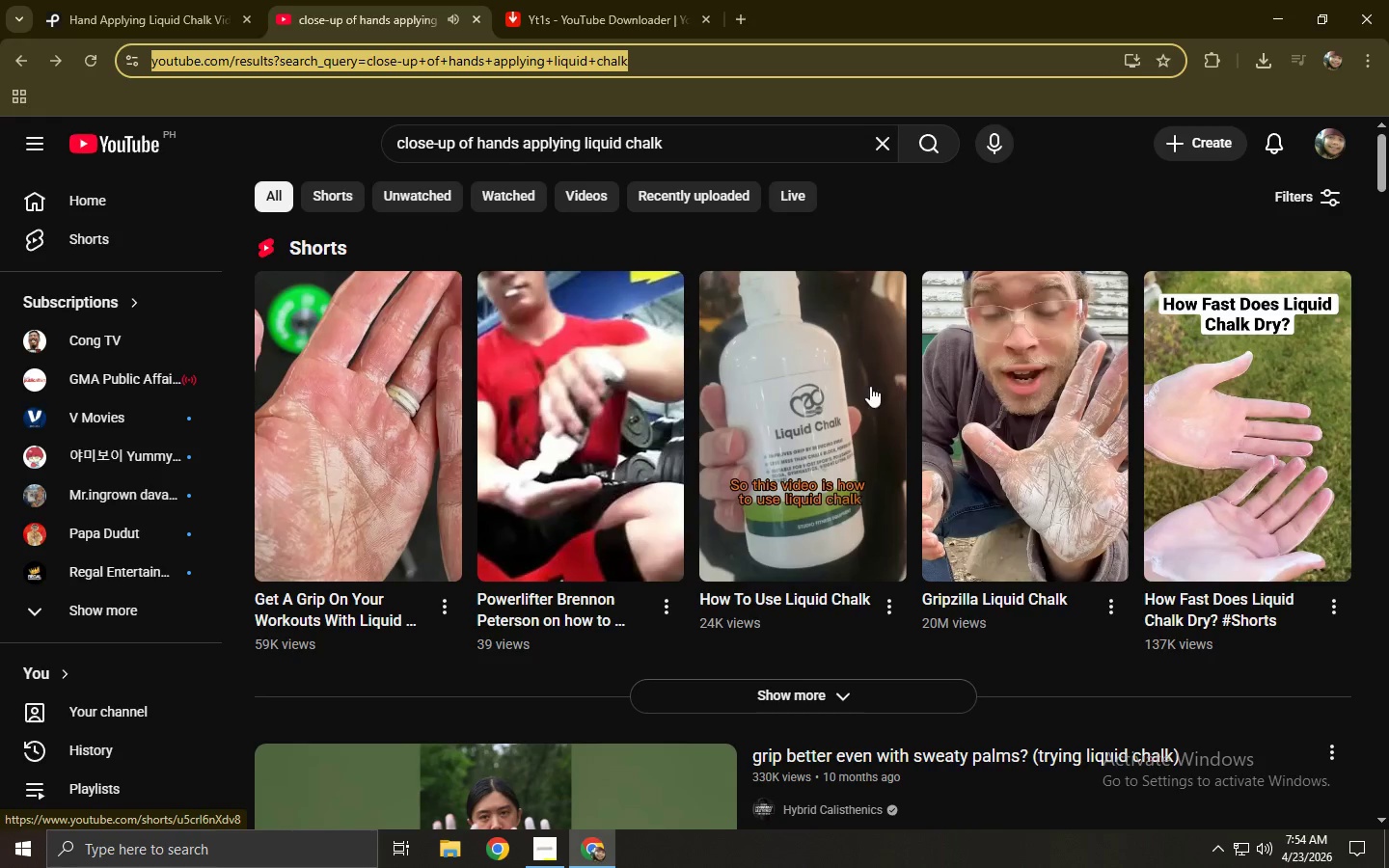 
left_click([859, 698])
 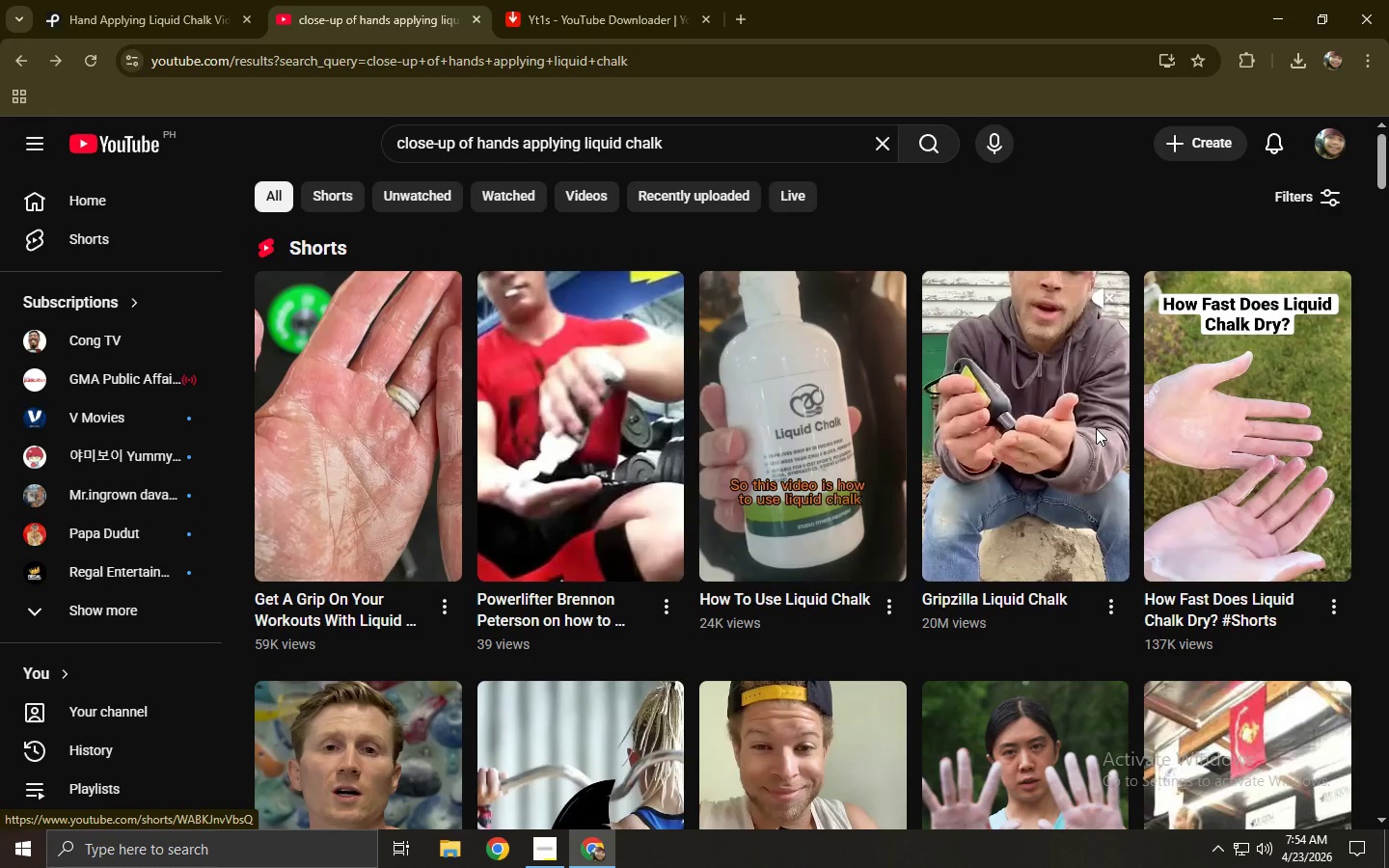 
scroll: coordinate [919, 505], scroll_direction: down, amount: 10.0
 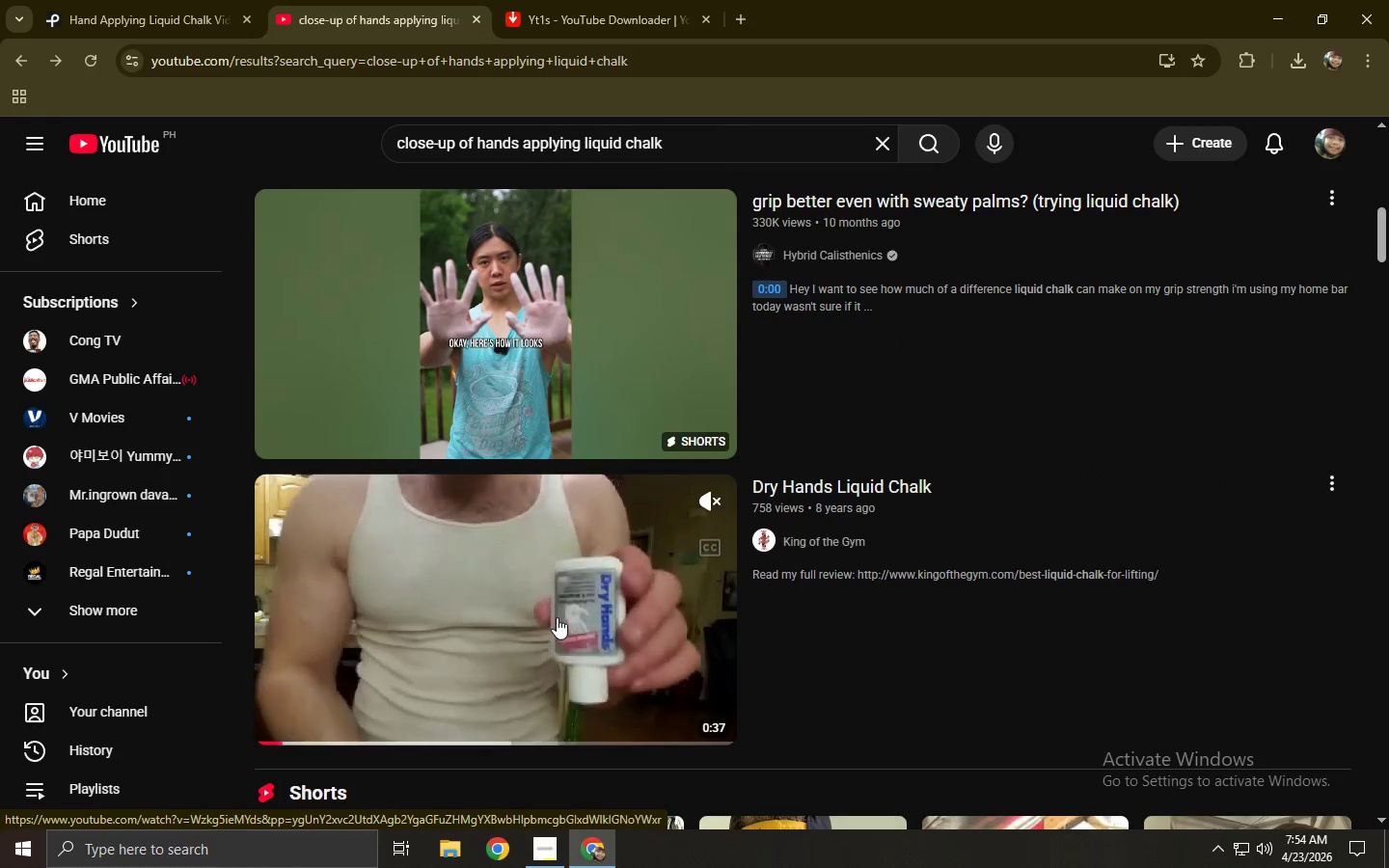 
double_click([452, 737])
 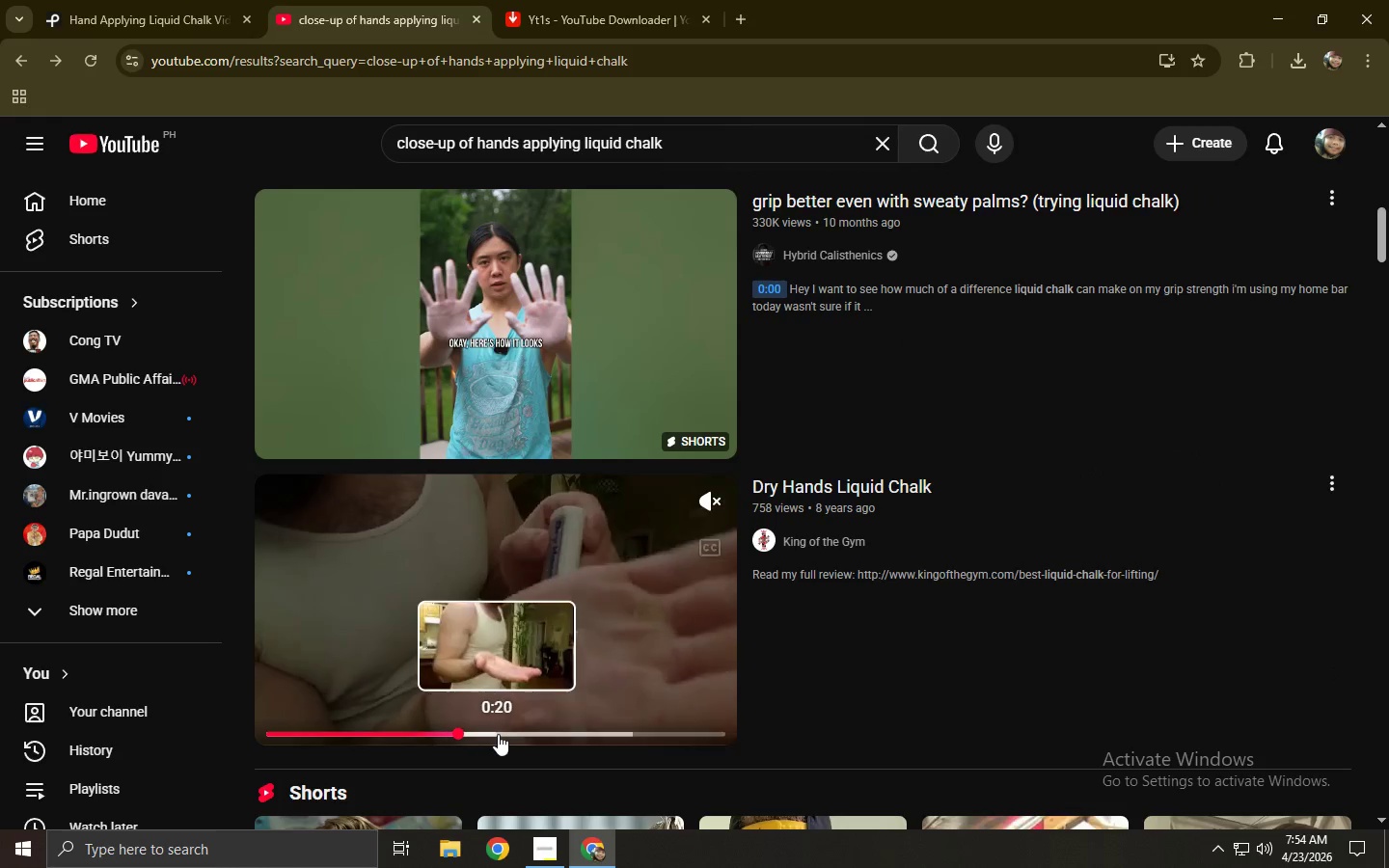 
left_click([505, 736])
 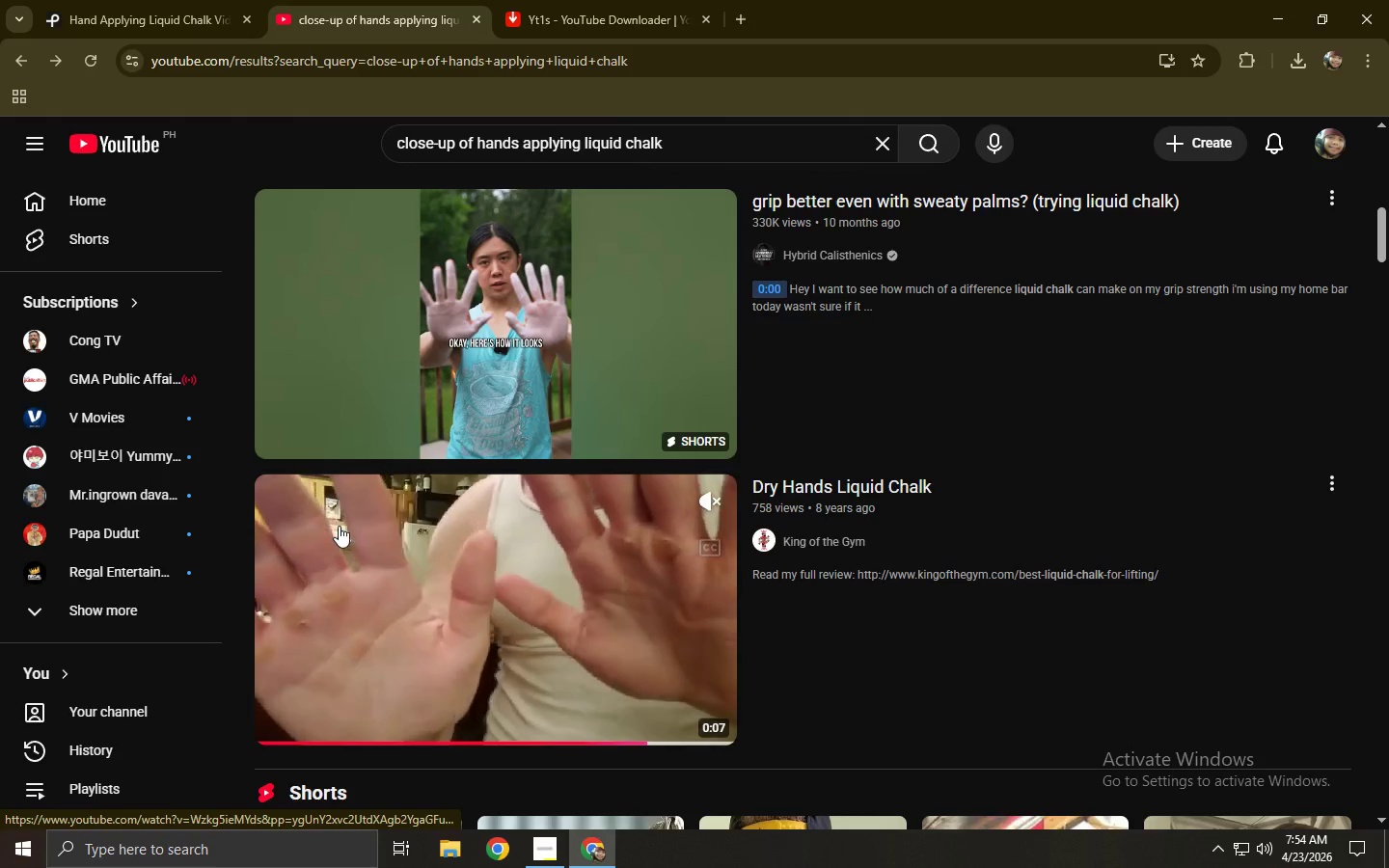 
wait(12.81)
 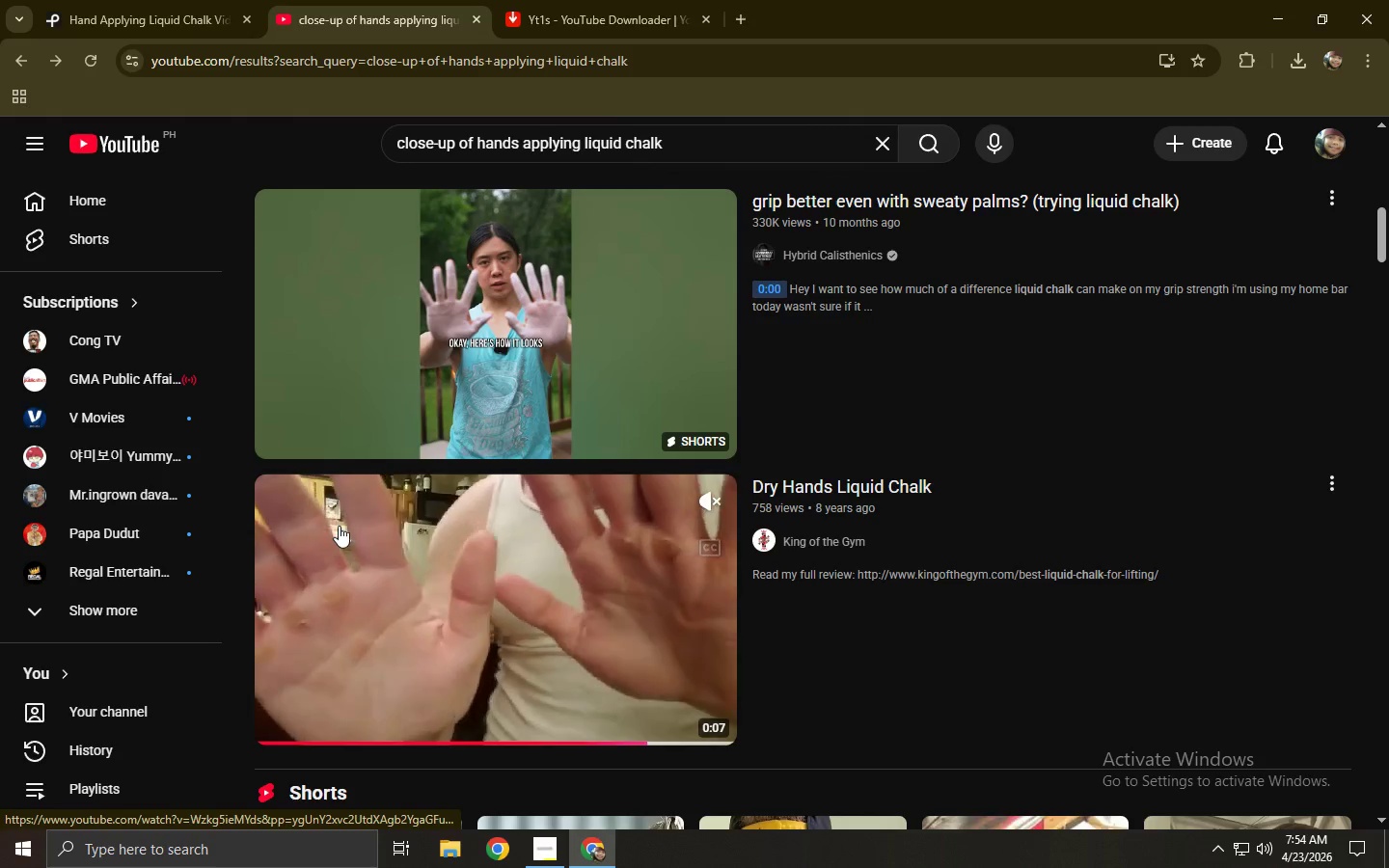 
left_click([631, 0])
 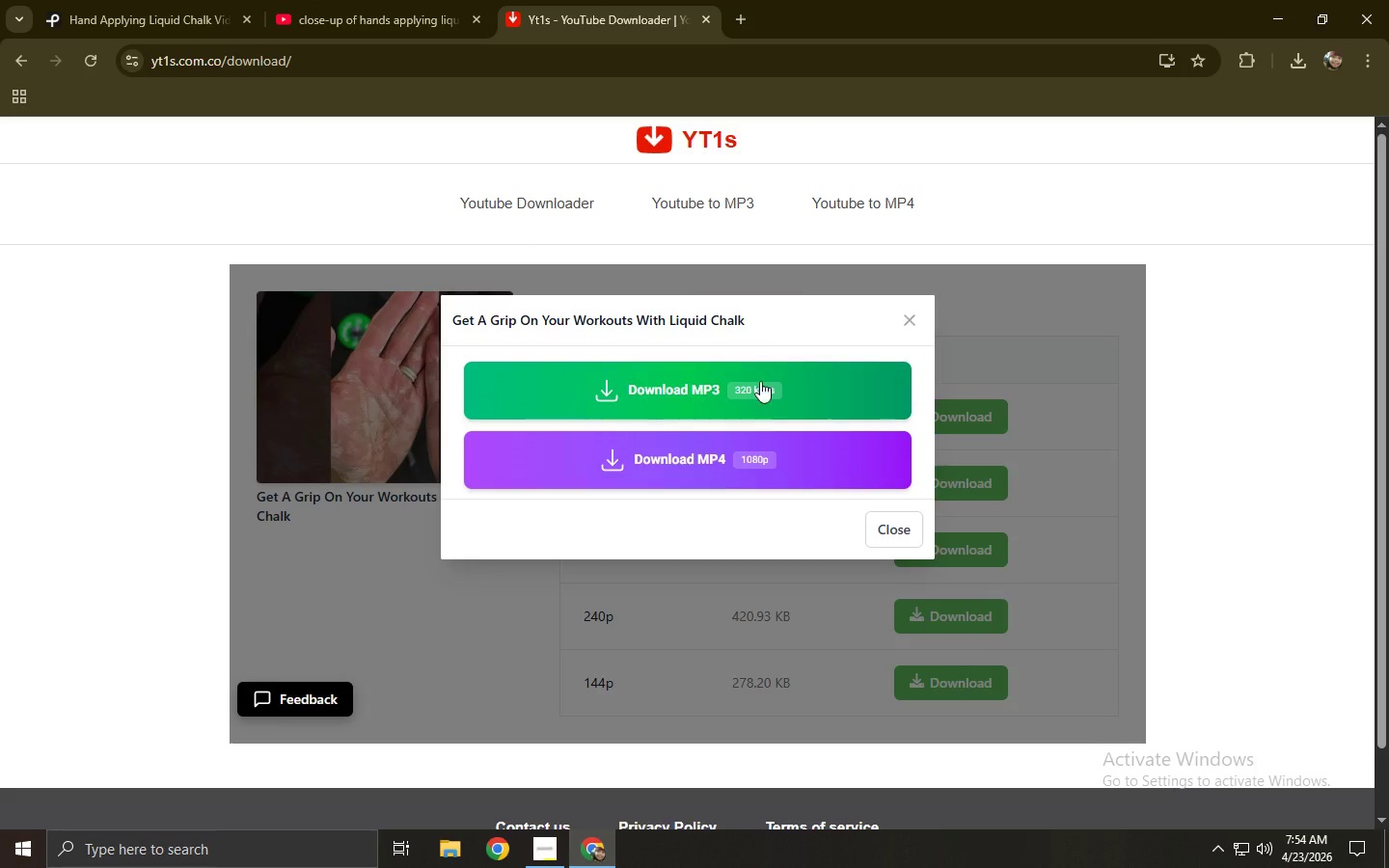 
left_click([759, 476])
 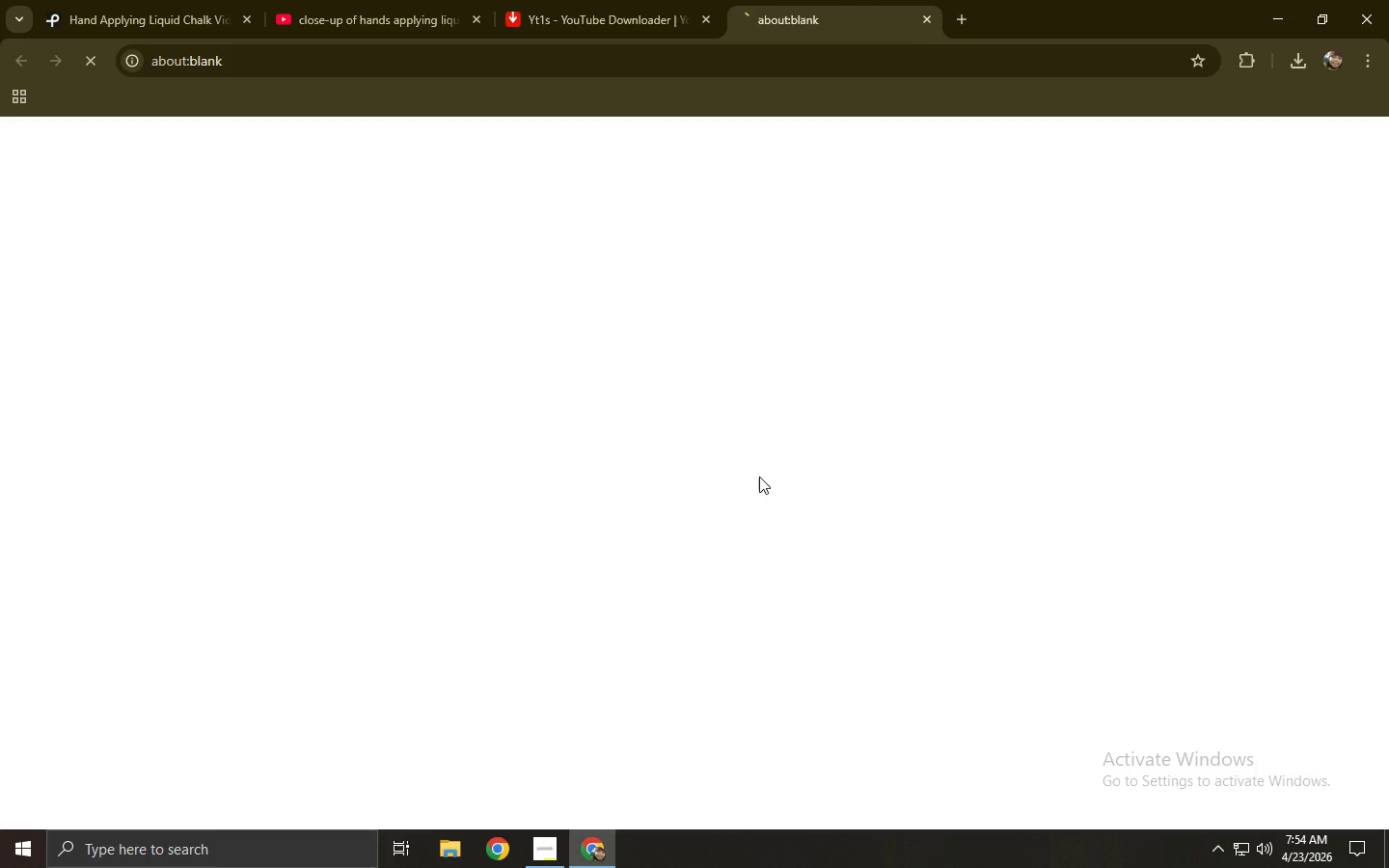 
key(Control+ControlLeft)
 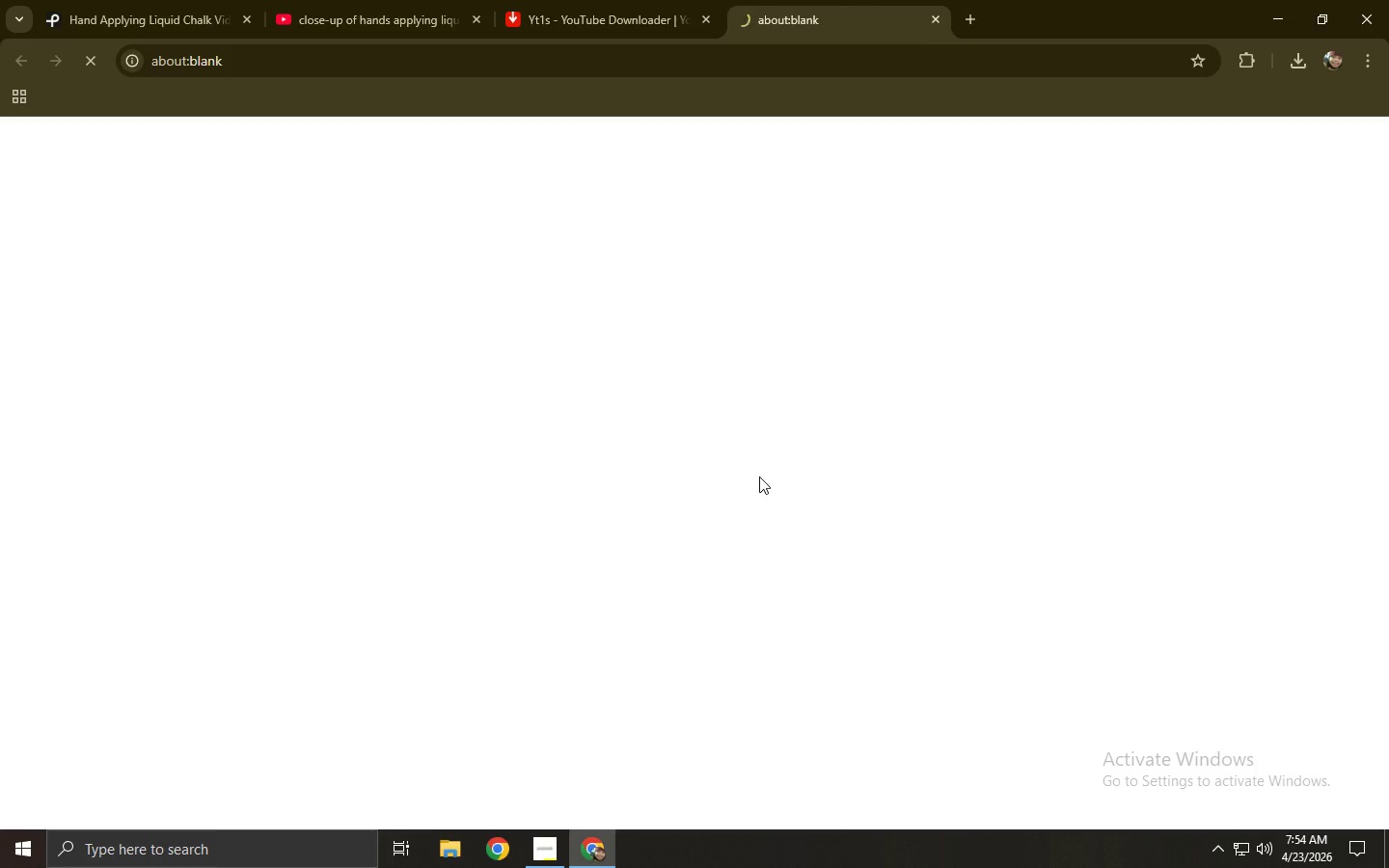 
key(Control+W)
 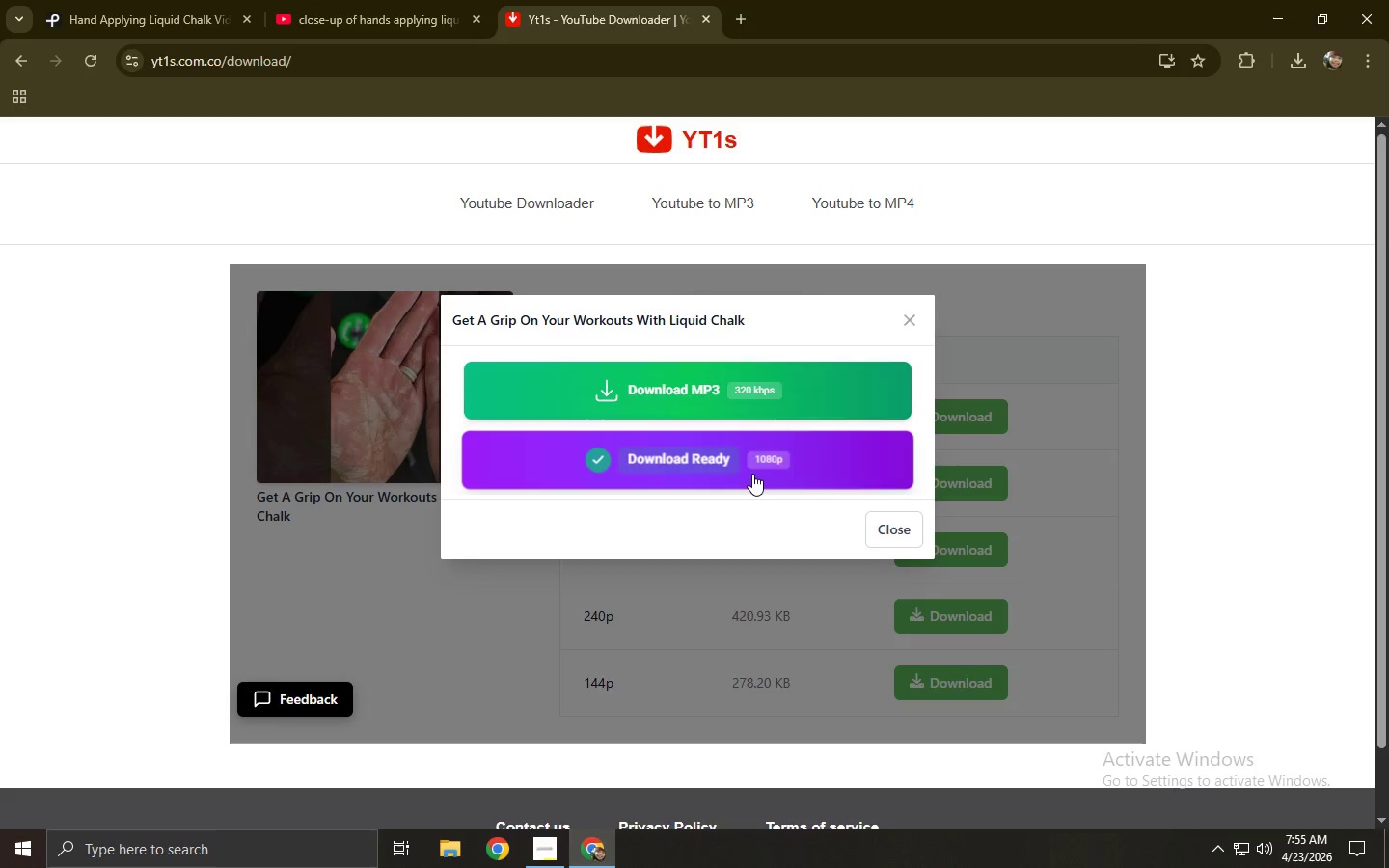 
wait(6.16)
 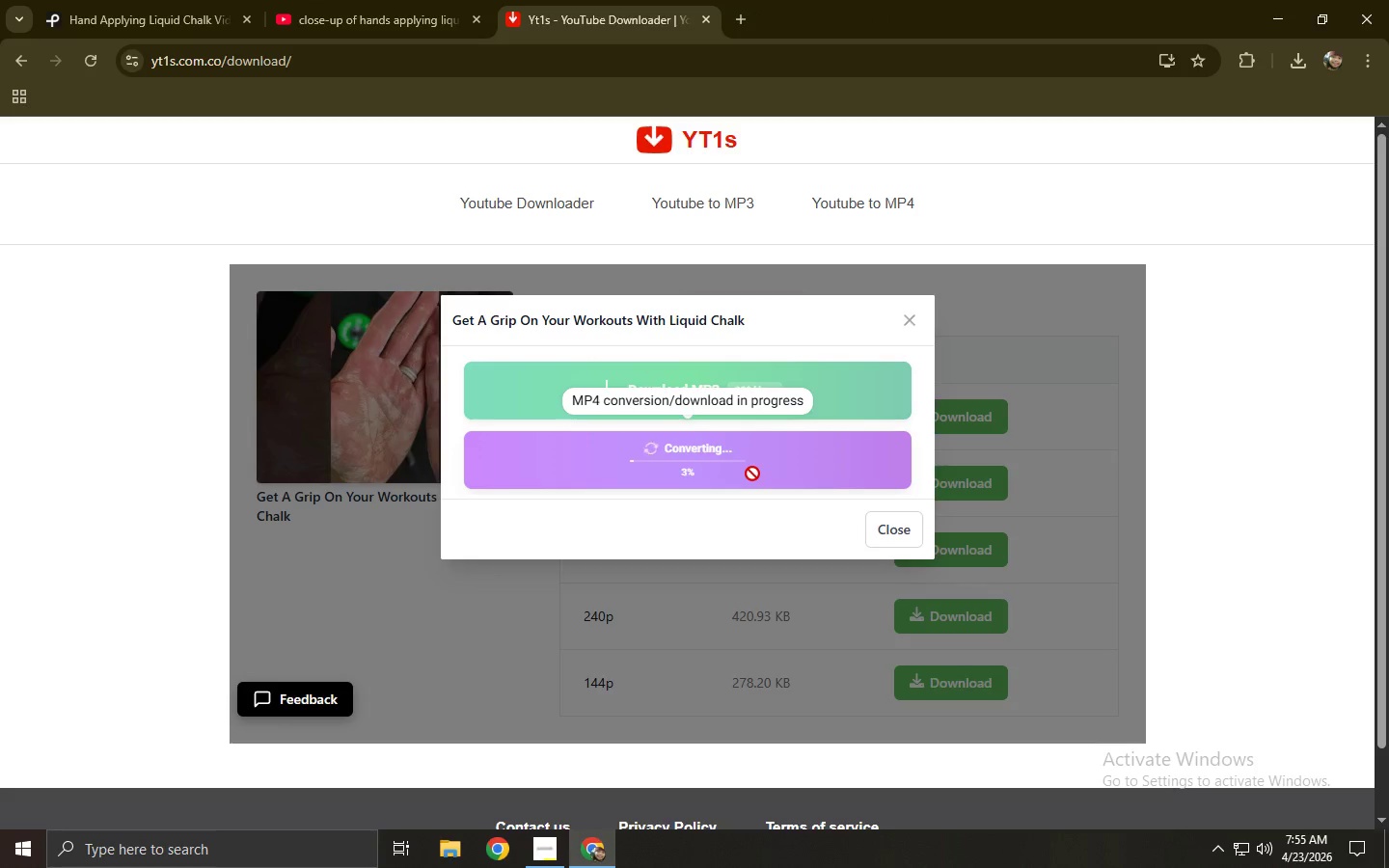 
left_click([741, 464])
 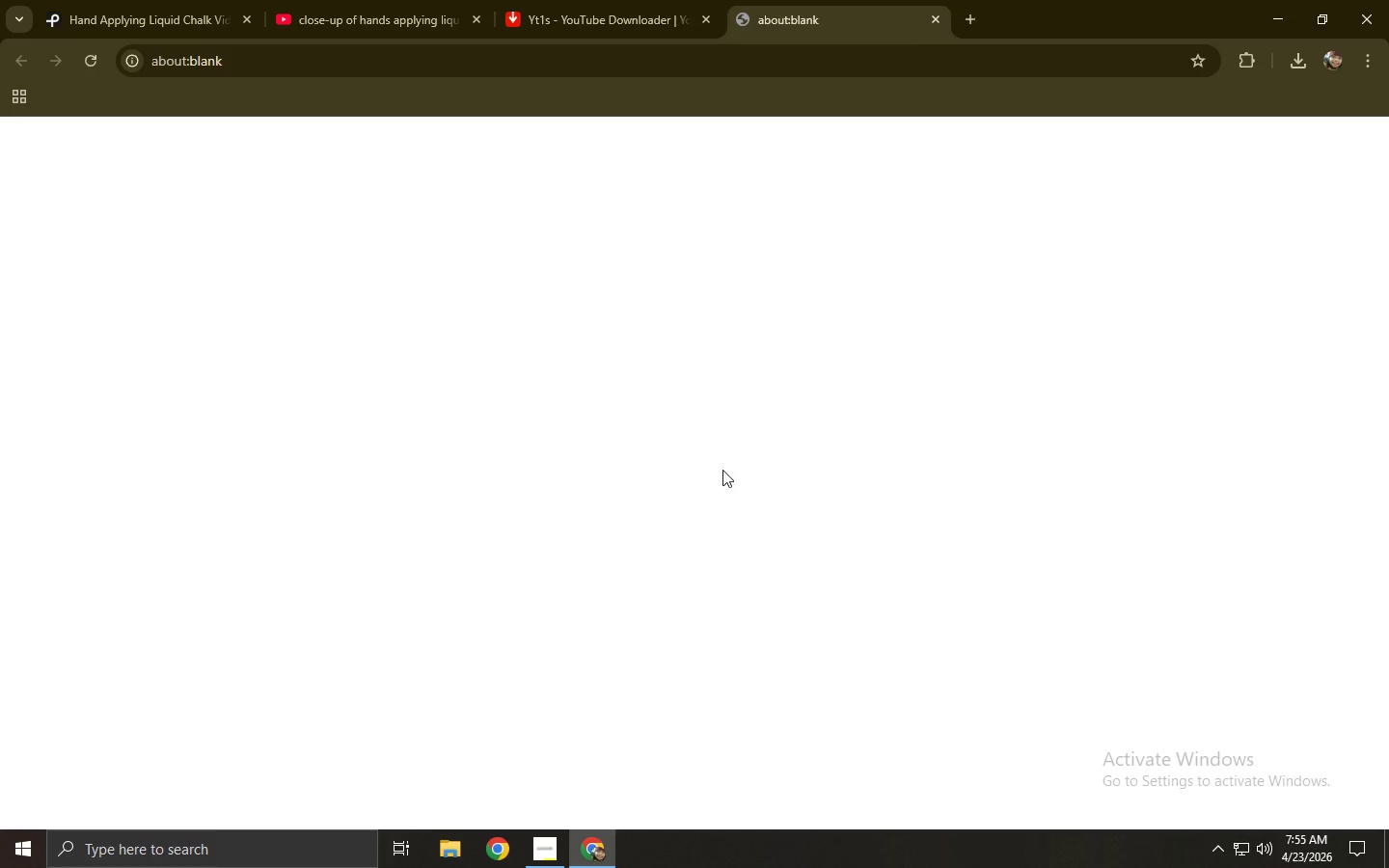 
key(Control+ControlLeft)
 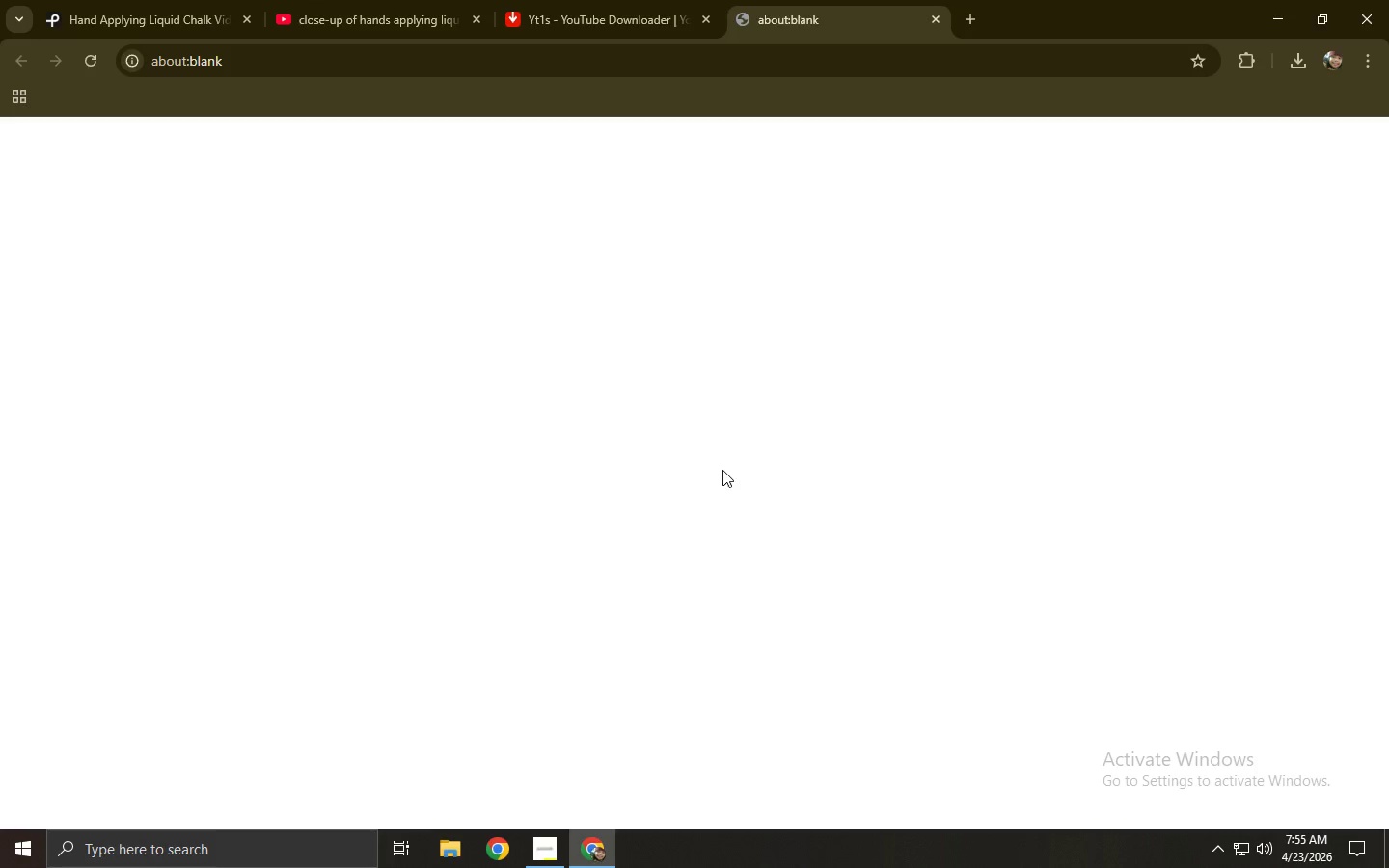 
key(Control+W)
 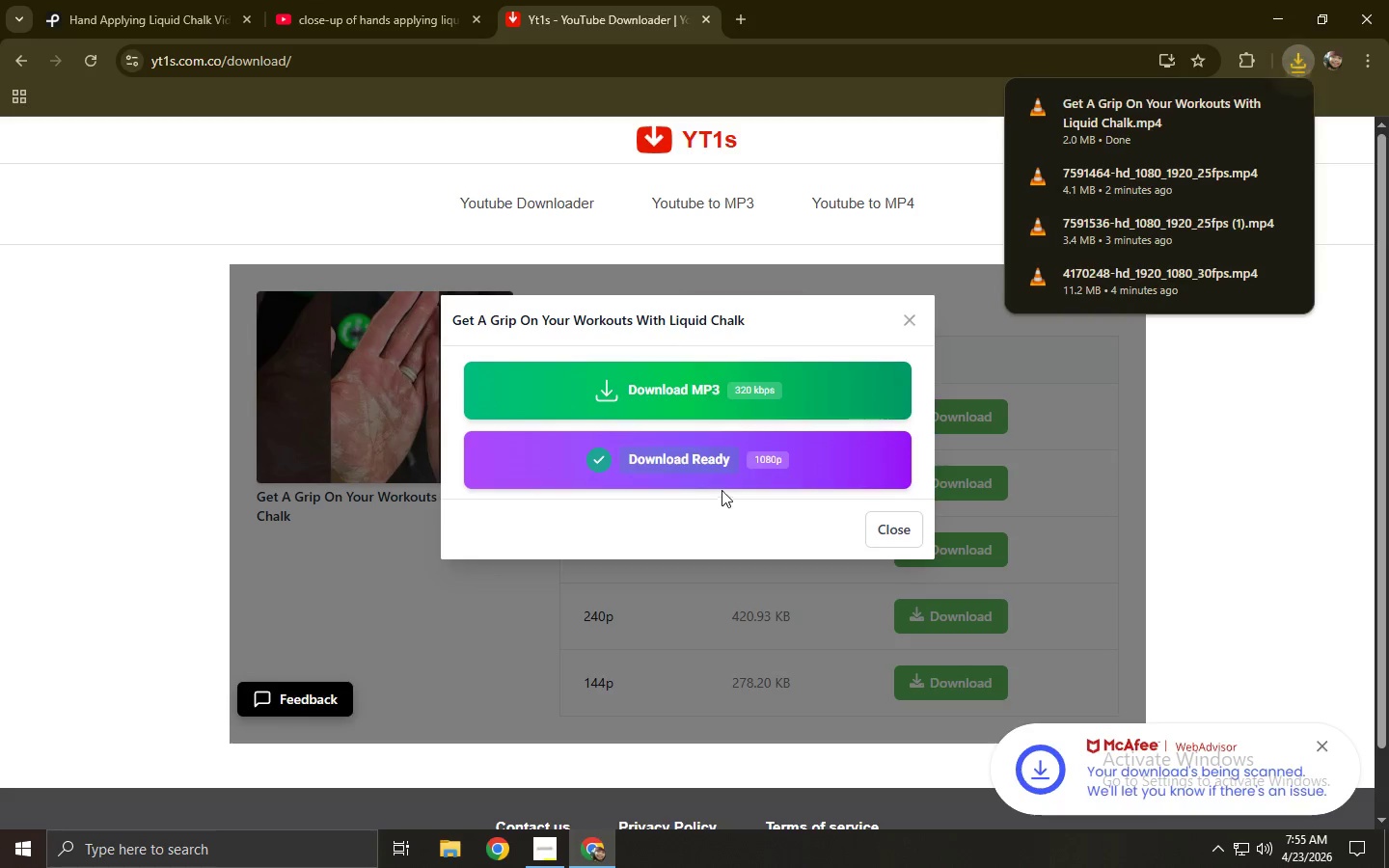 
left_click([145, 0])
 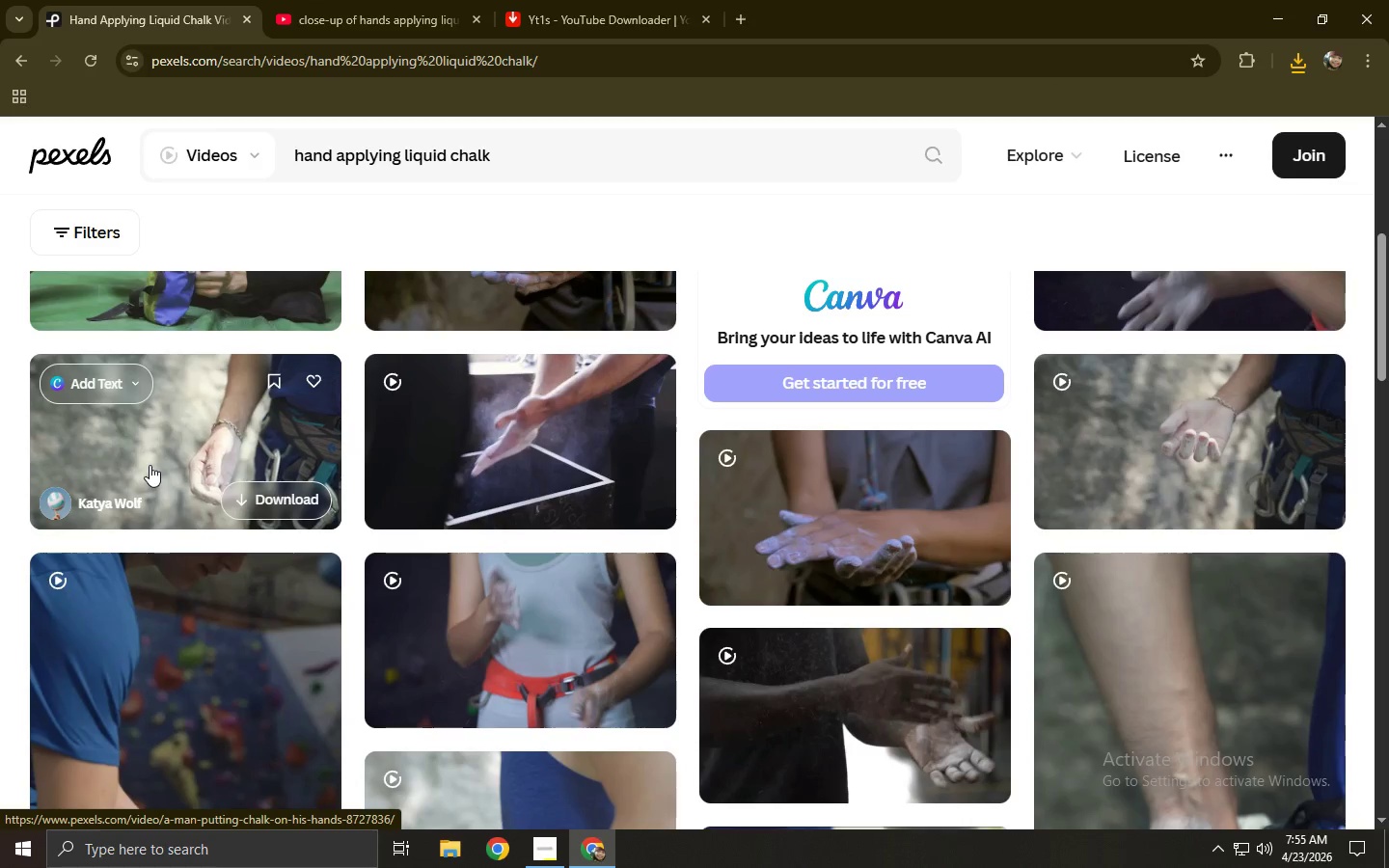 
wait(8.11)
 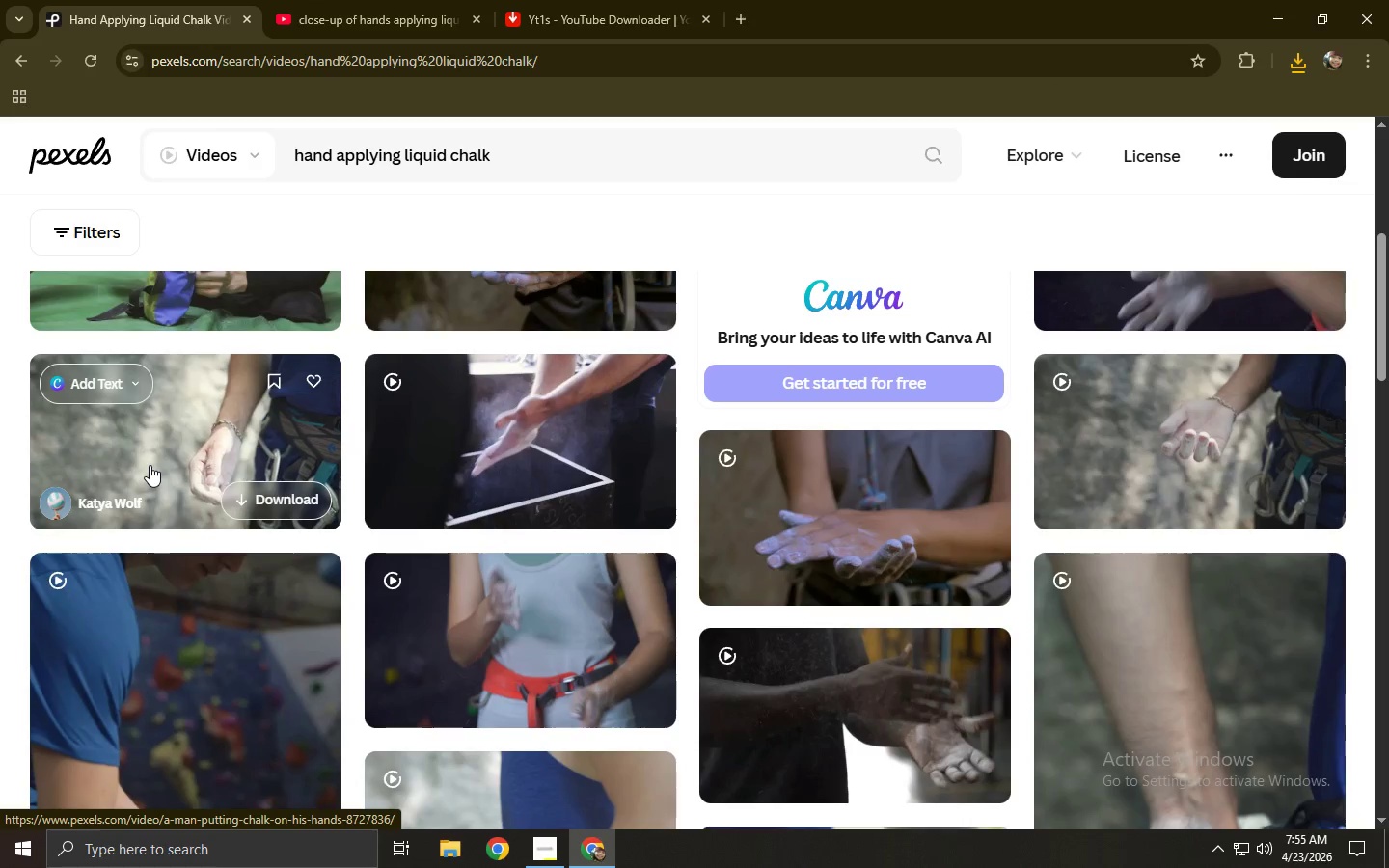 
left_click([342, 0])
 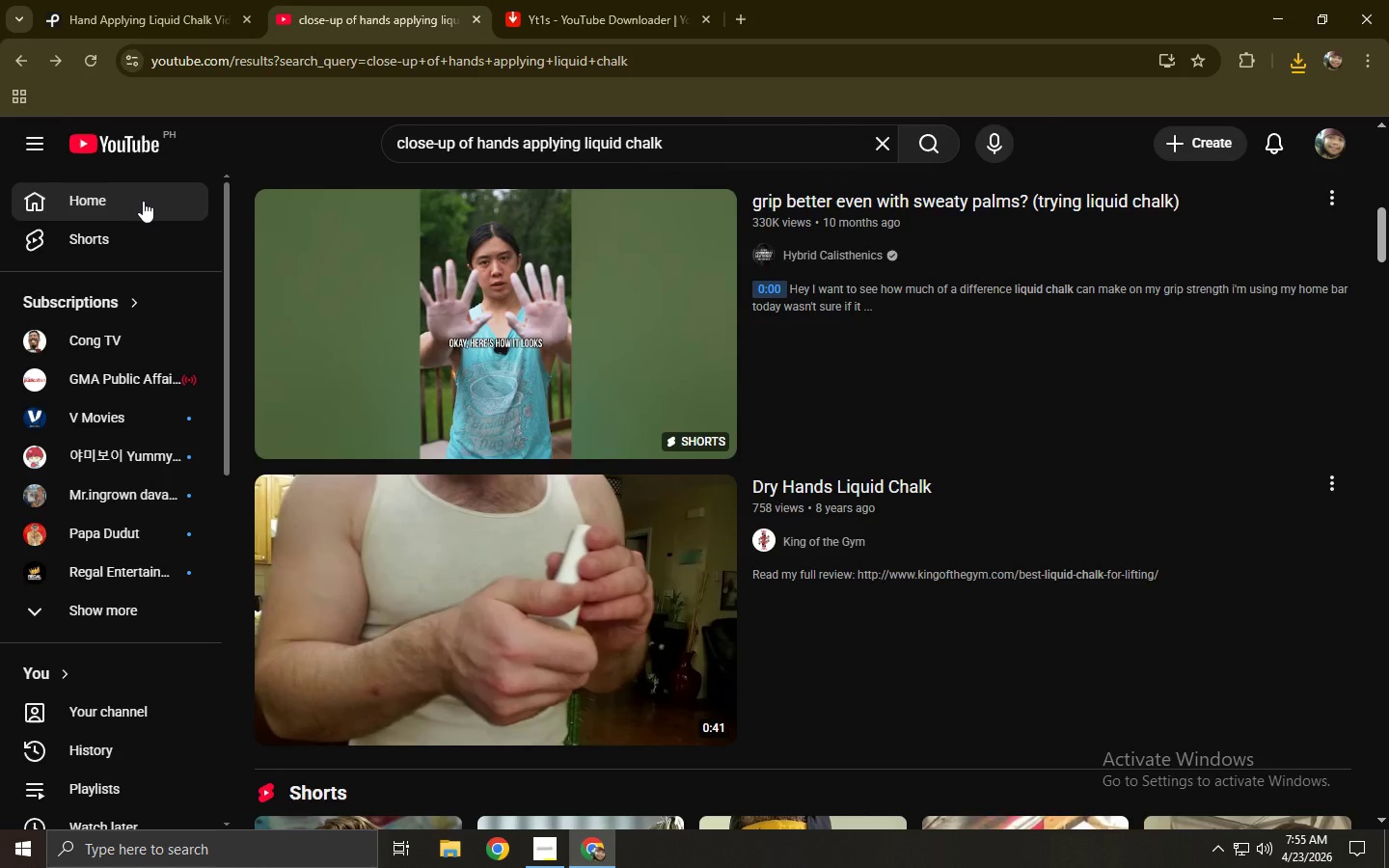 
left_click([383, 322])
 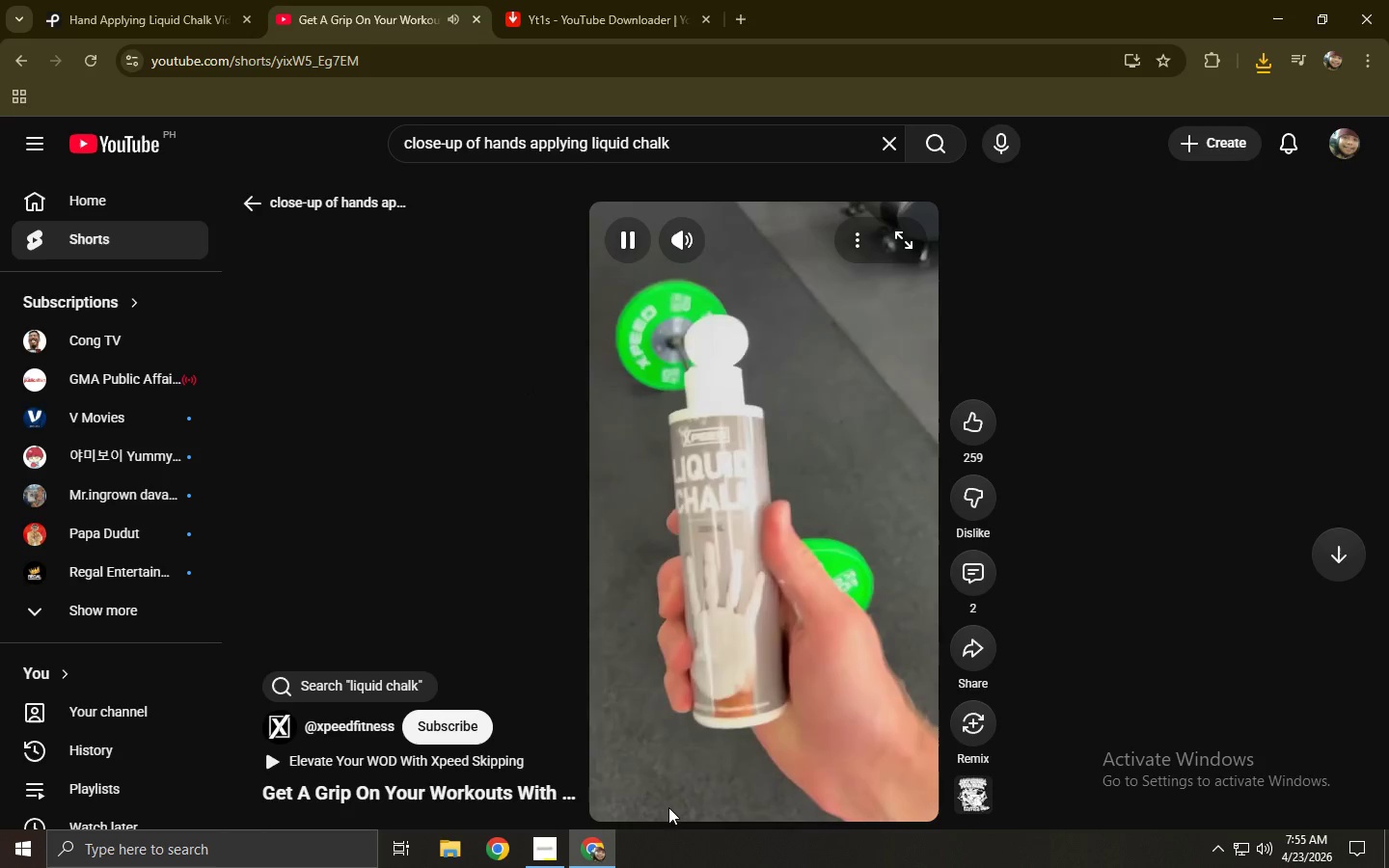 
scroll: coordinate [411, 290], scroll_direction: up, amount: 14.0
 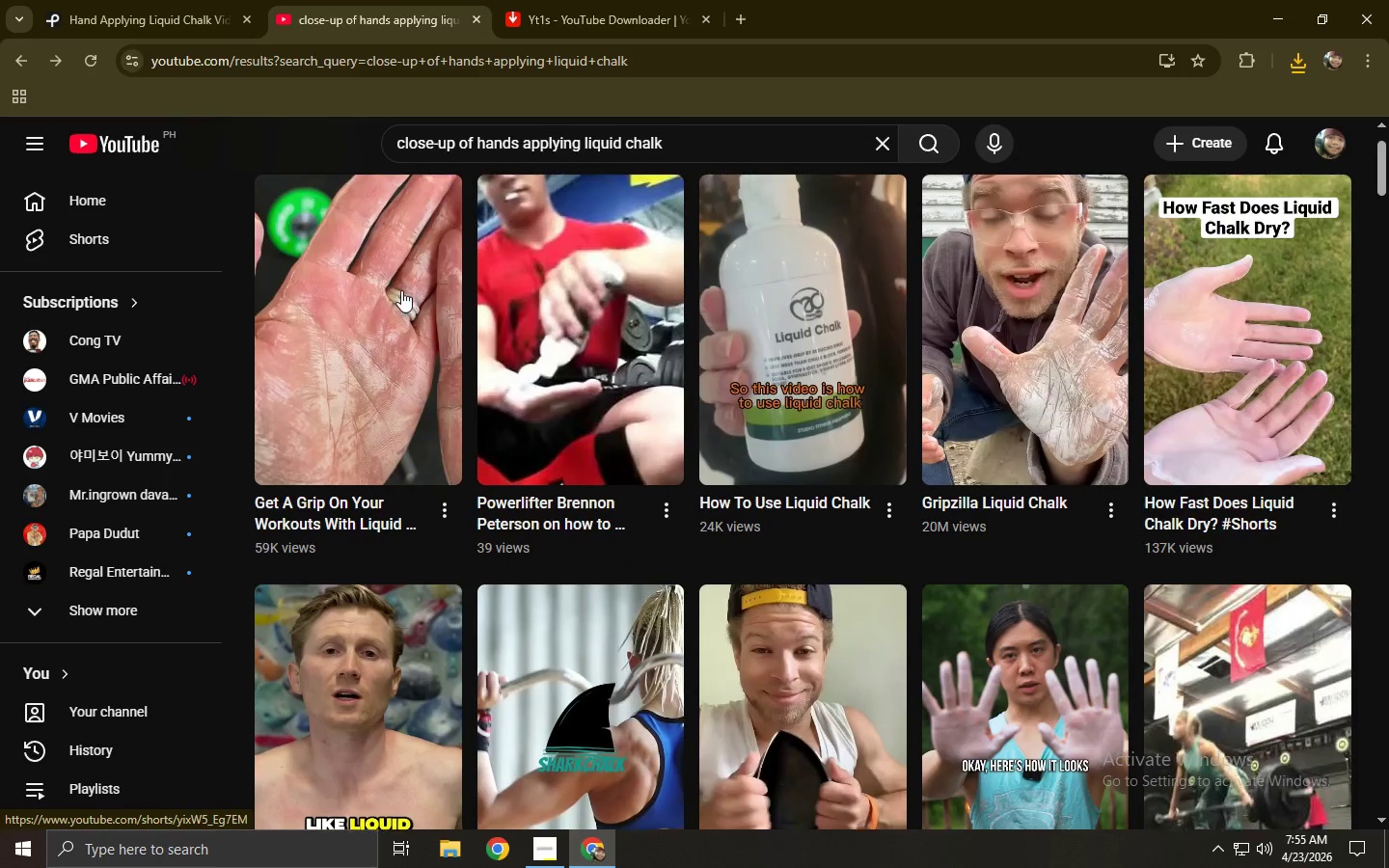 
left_click([670, 817])
 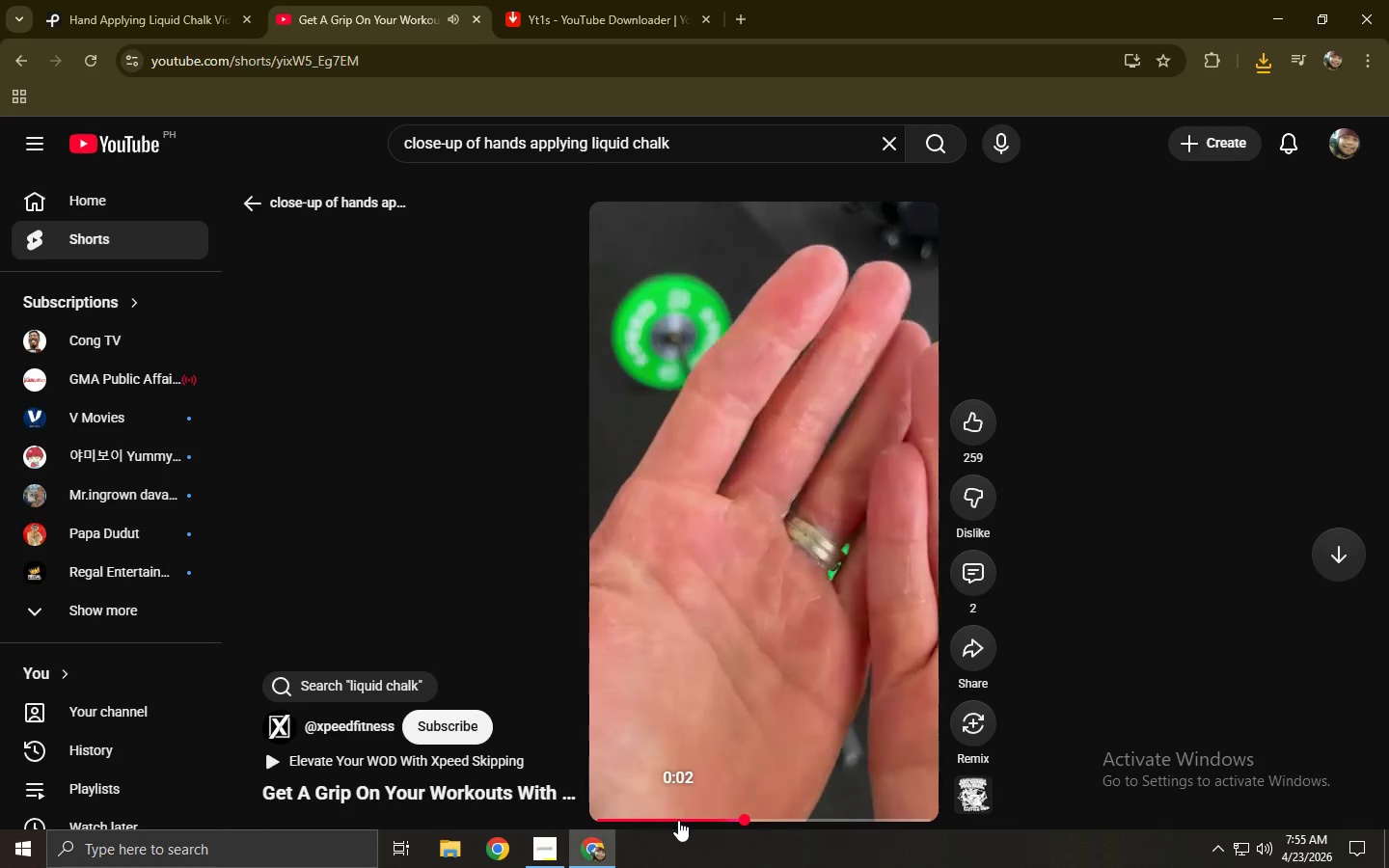 
left_click([690, 700])
 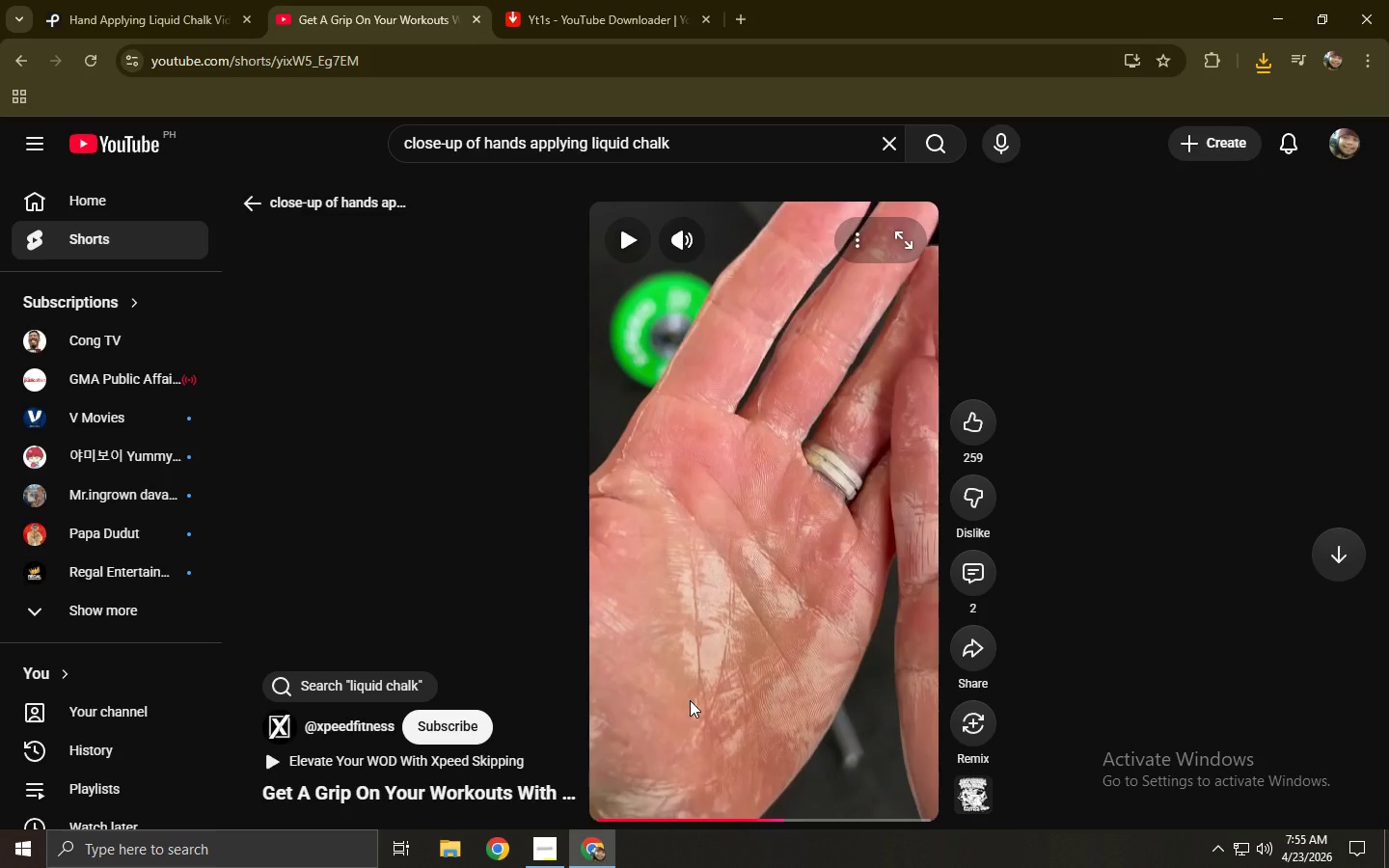 
wait(6.5)
 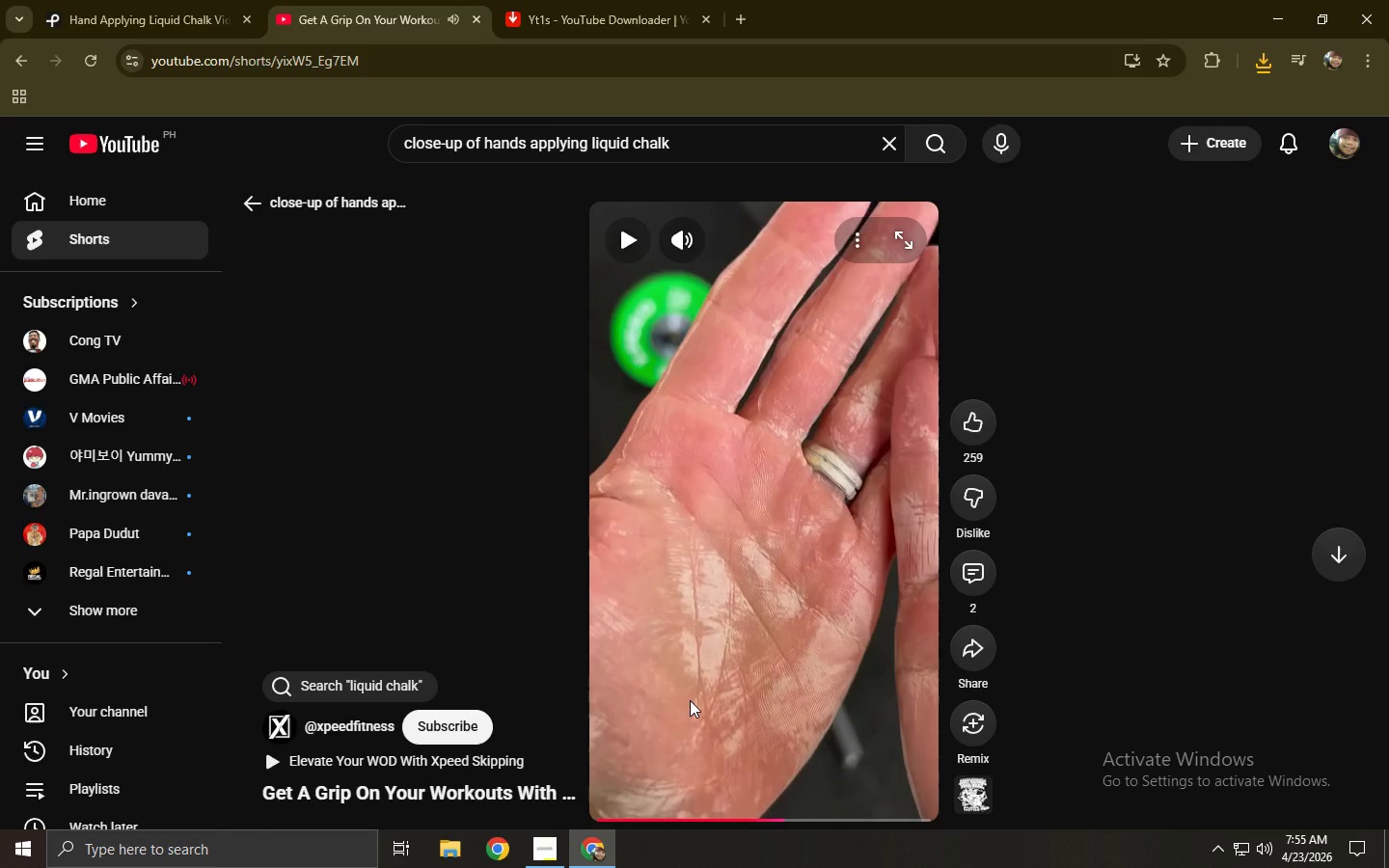 
left_click_drag(start_coordinate=[763, 149], to_coordinate=[286, 157])
 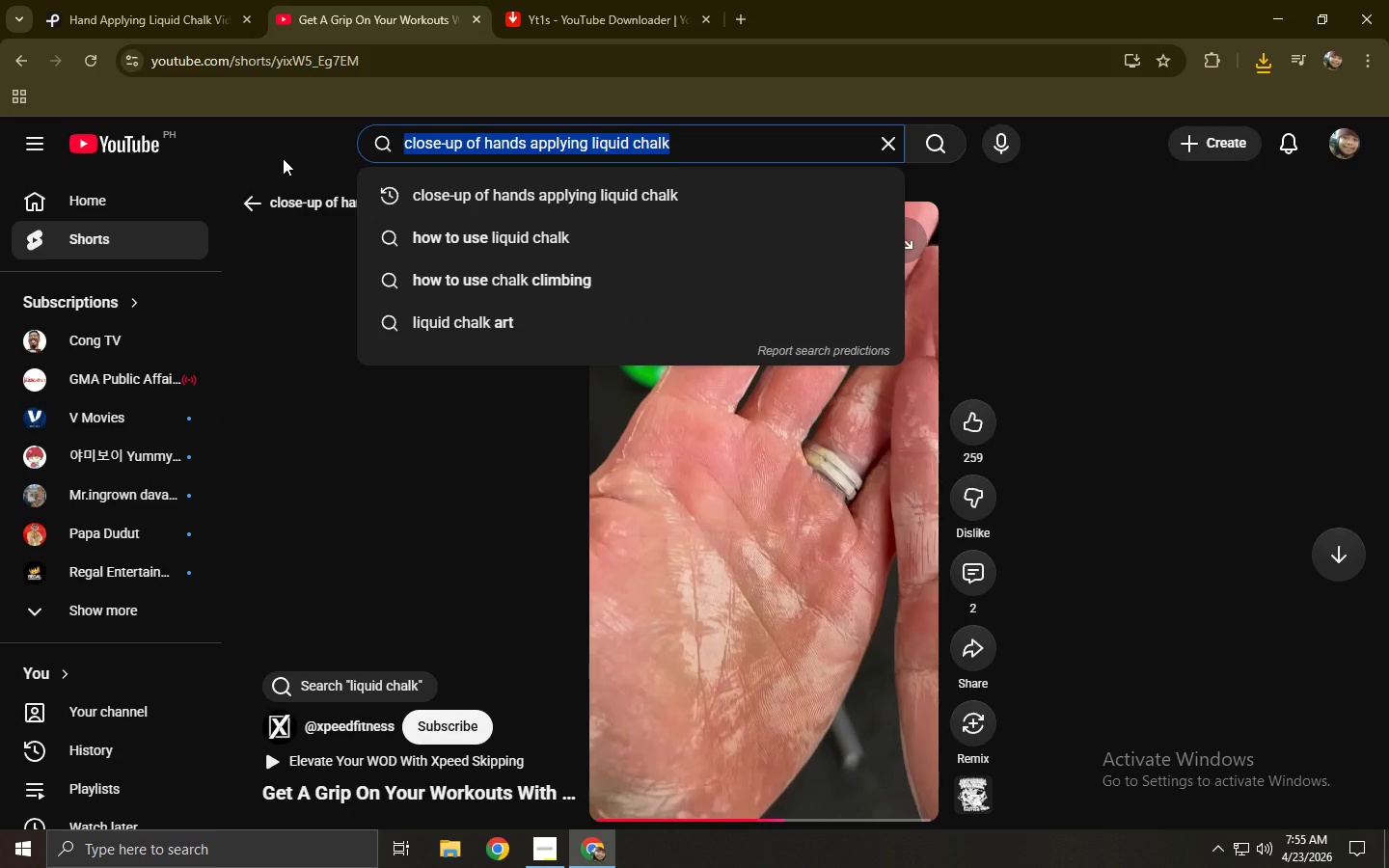 
wait(12.52)
 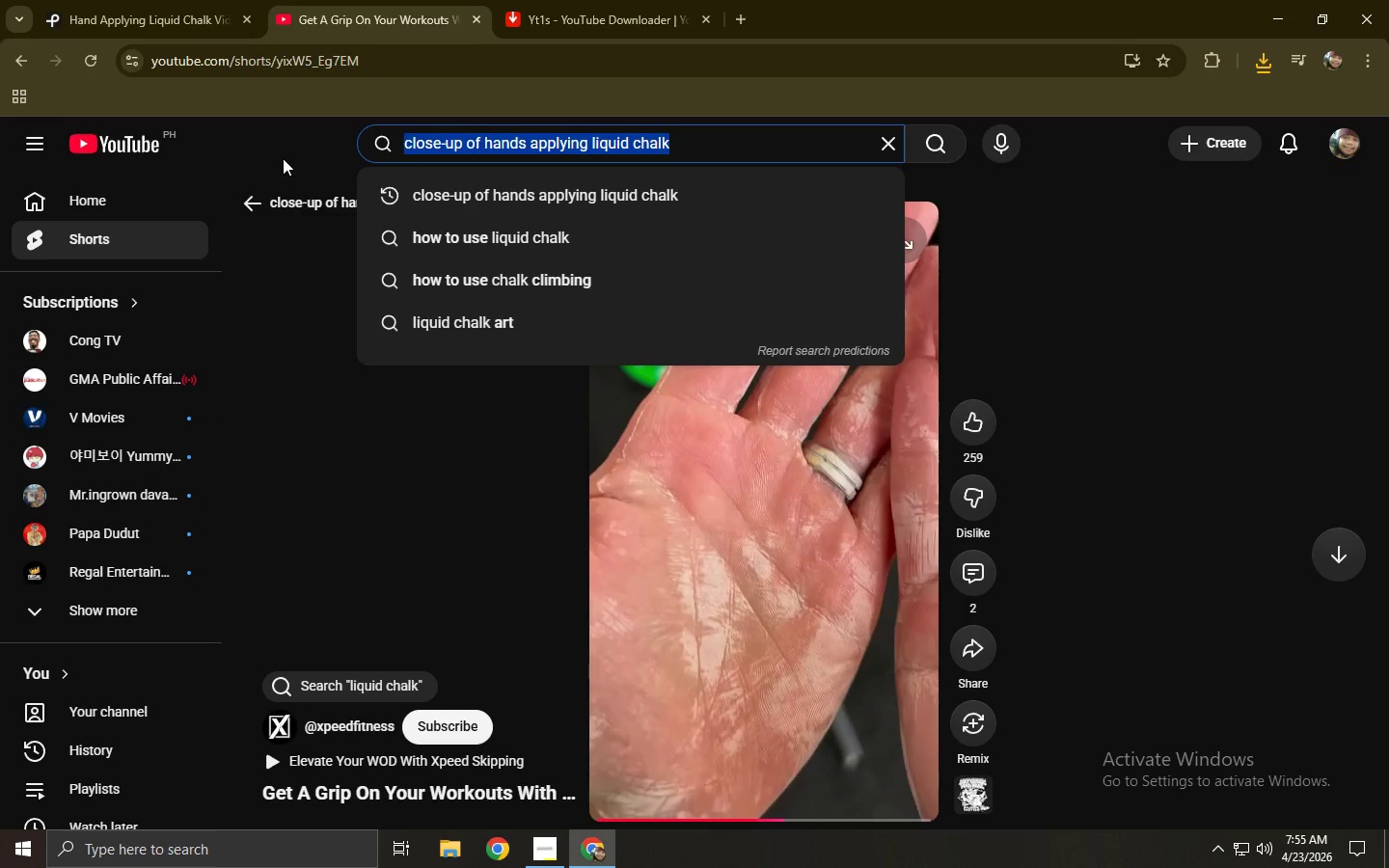 
type(cea)
key(Backspace)
key(Backspace)
key(Backspace)
key(Backspace)
type(lu)
key(Backspace)
type(iquid c)
 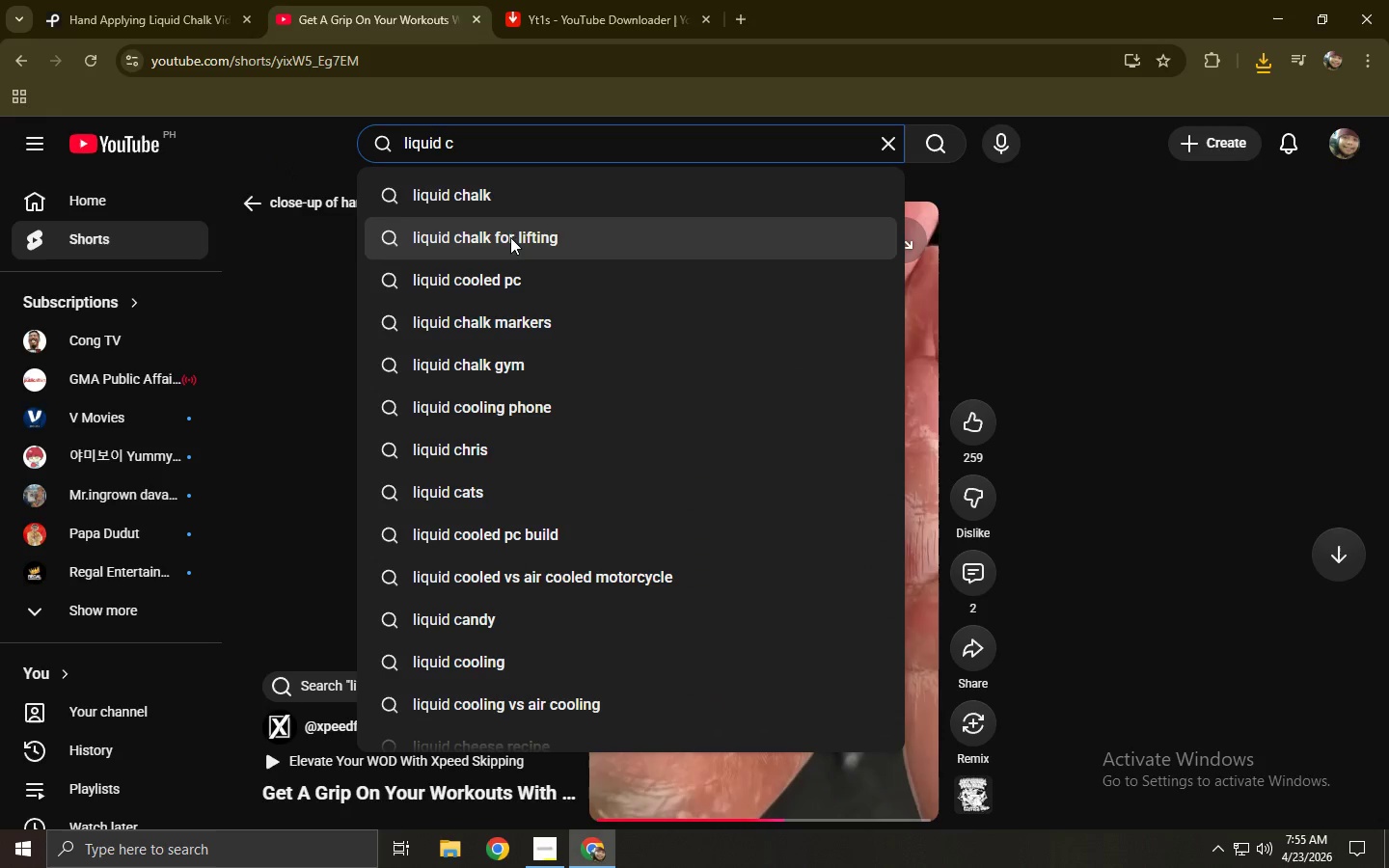 
left_click([536, 179])
 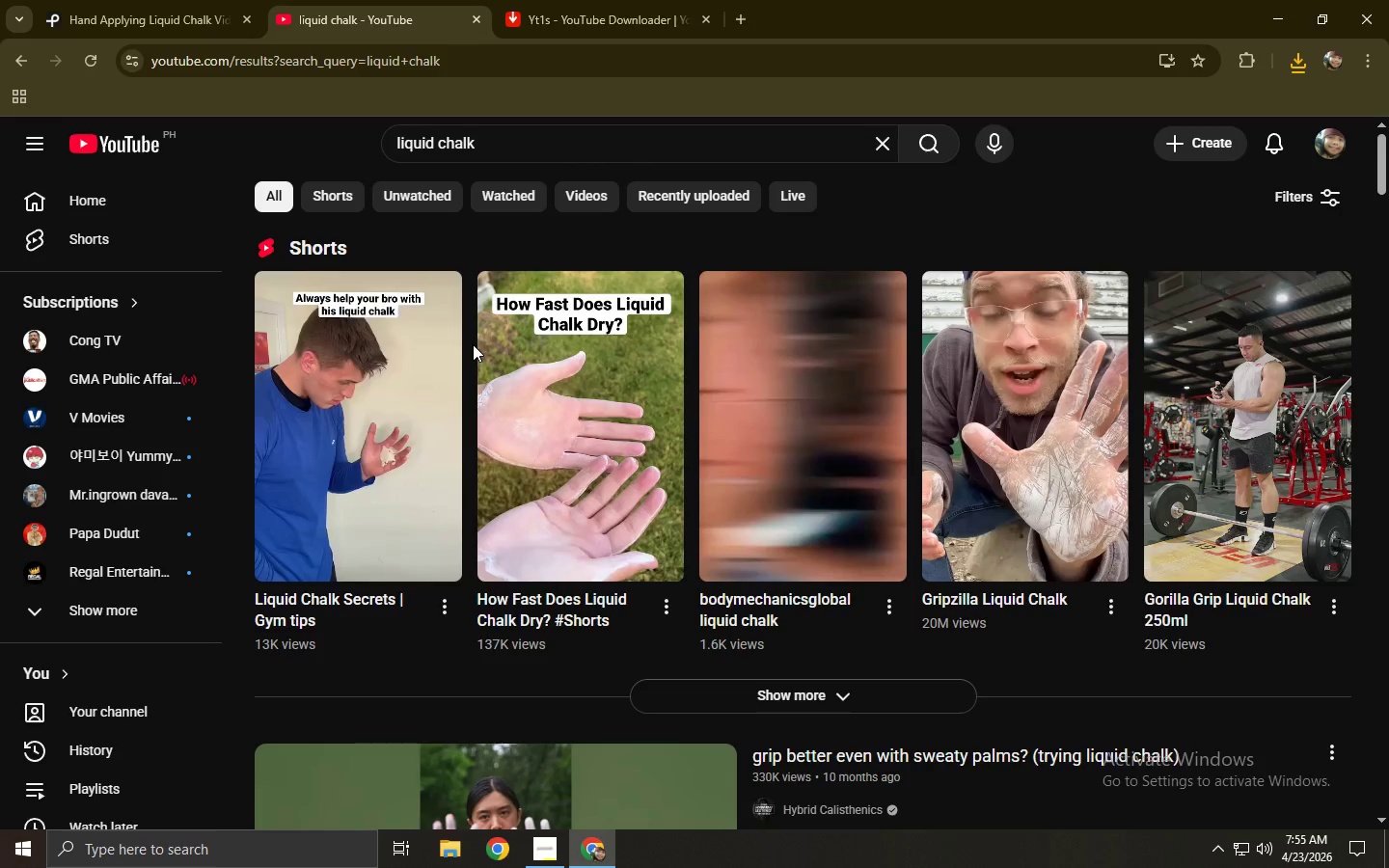 
left_click([827, 683])
 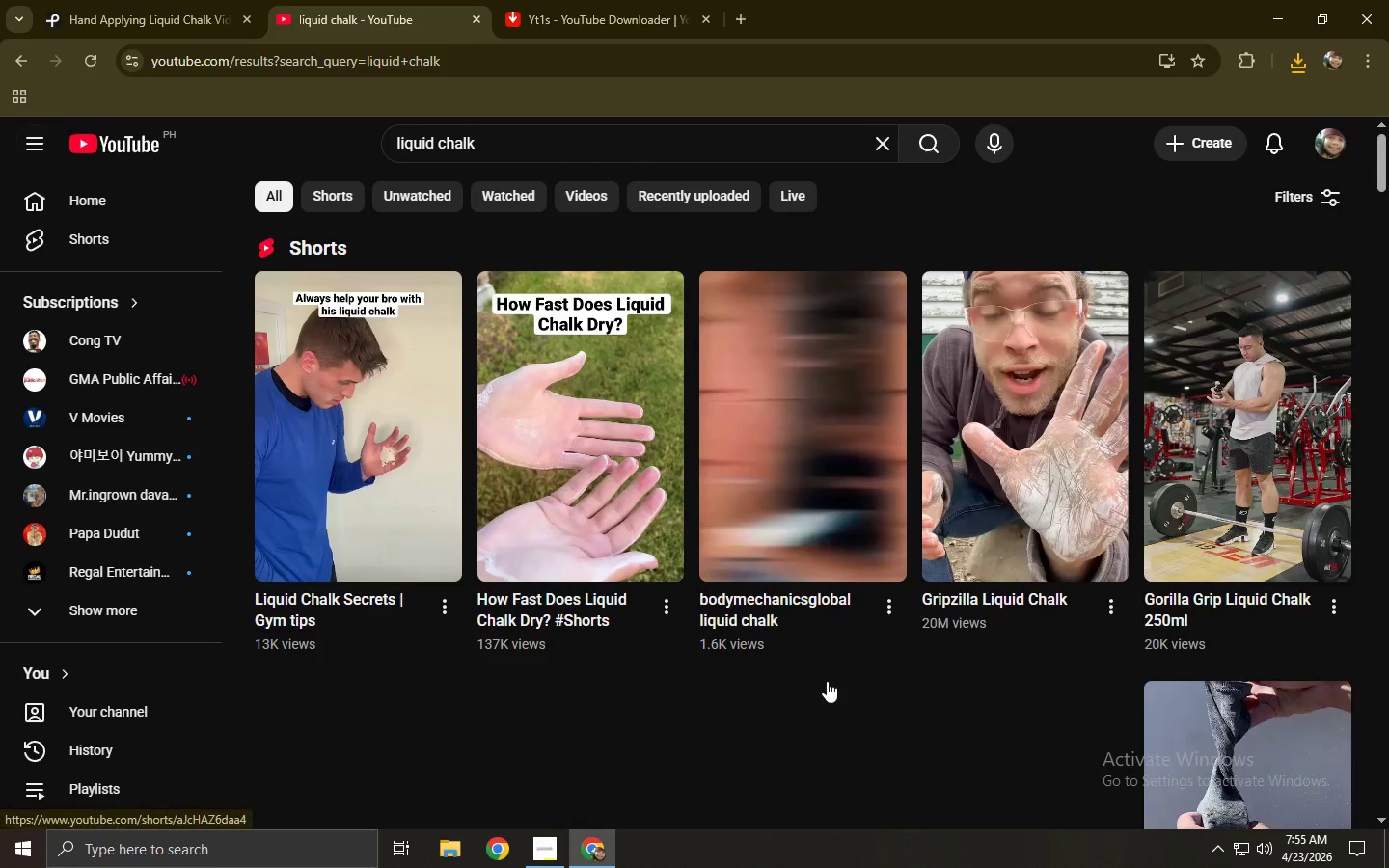 
scroll: coordinate [567, 537], scroll_direction: down, amount: 14.0
 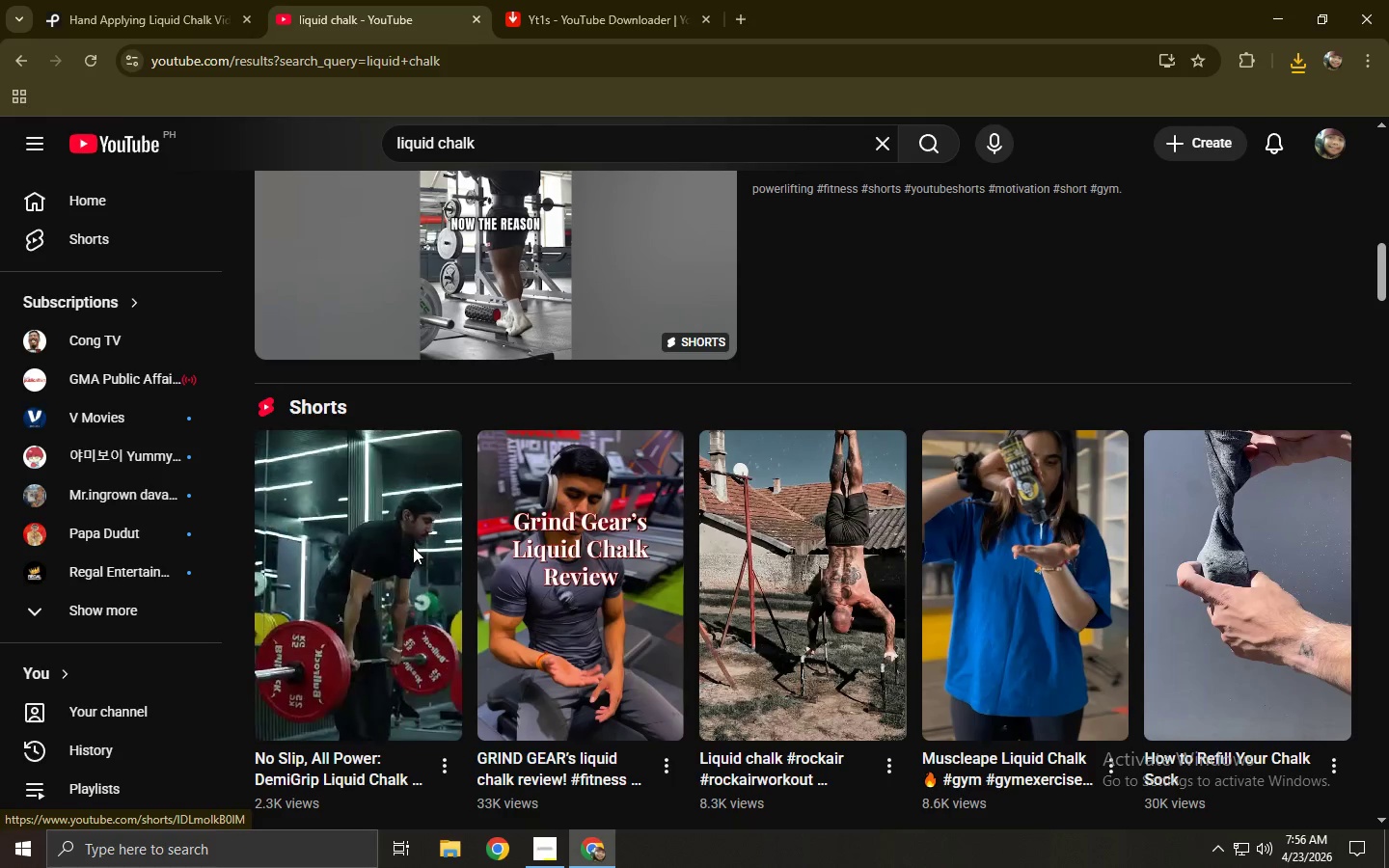 
wait(14.11)
 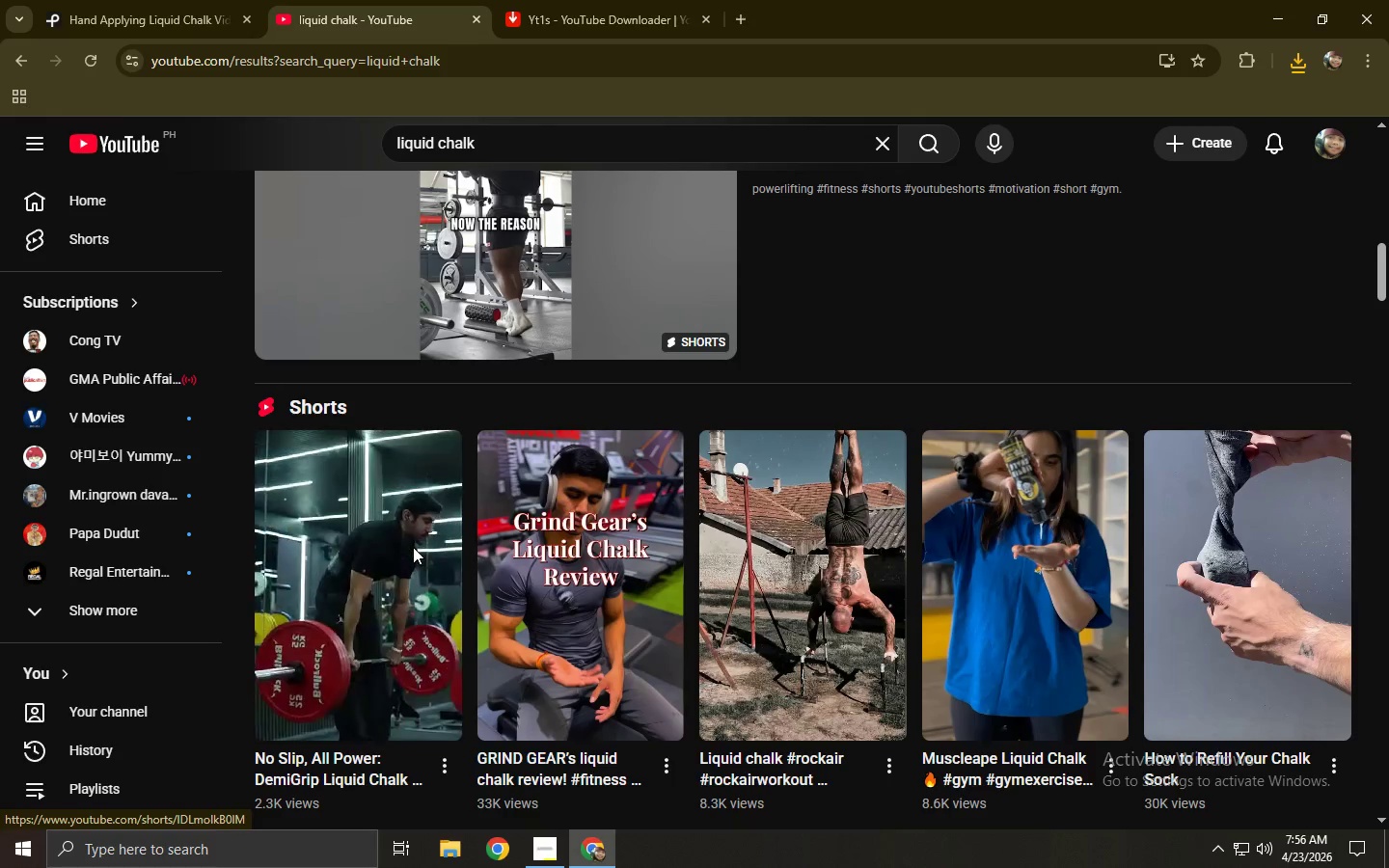 
scroll: coordinate [441, 515], scroll_direction: down, amount: 9.0
 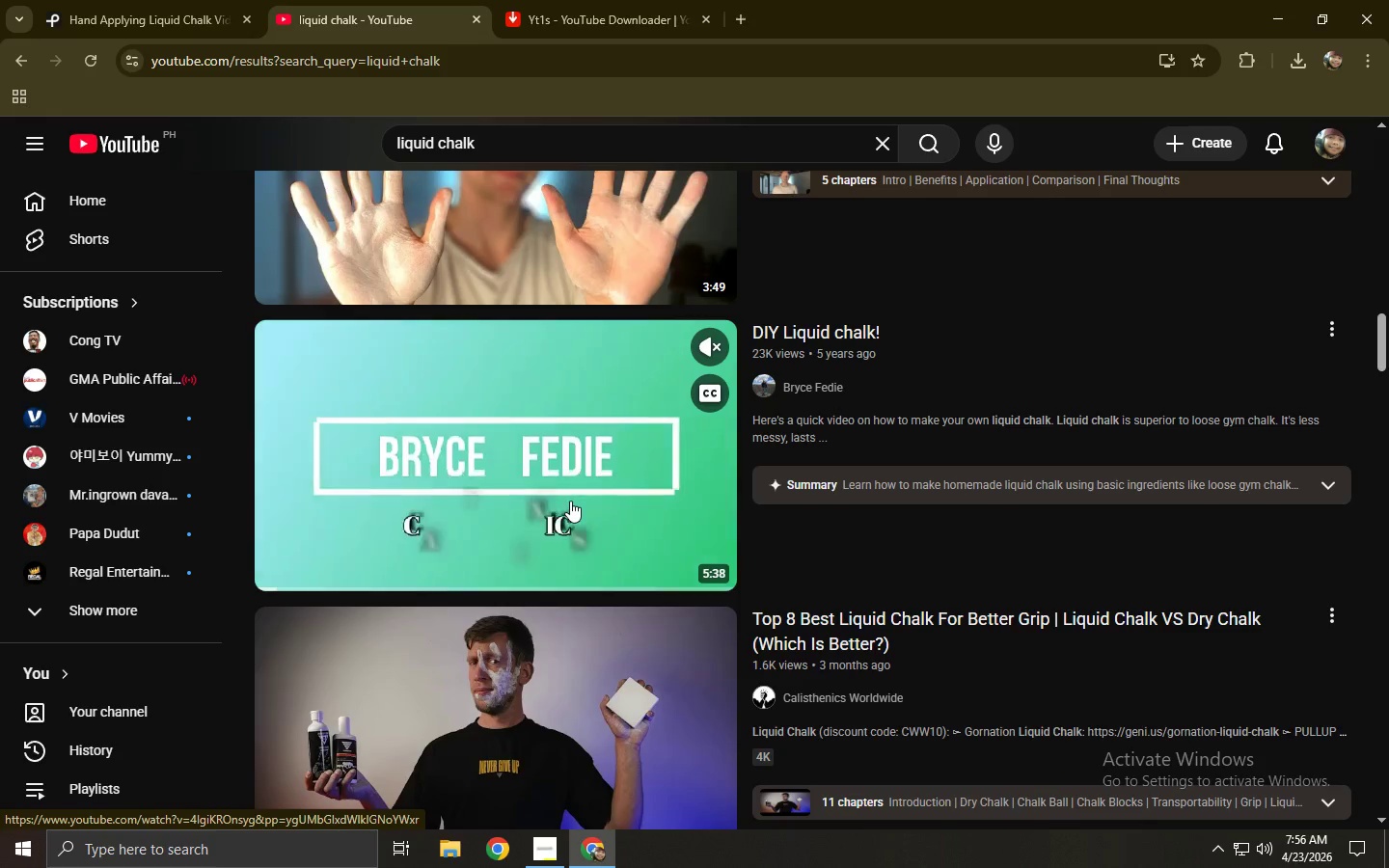 
left_click([339, 582])
 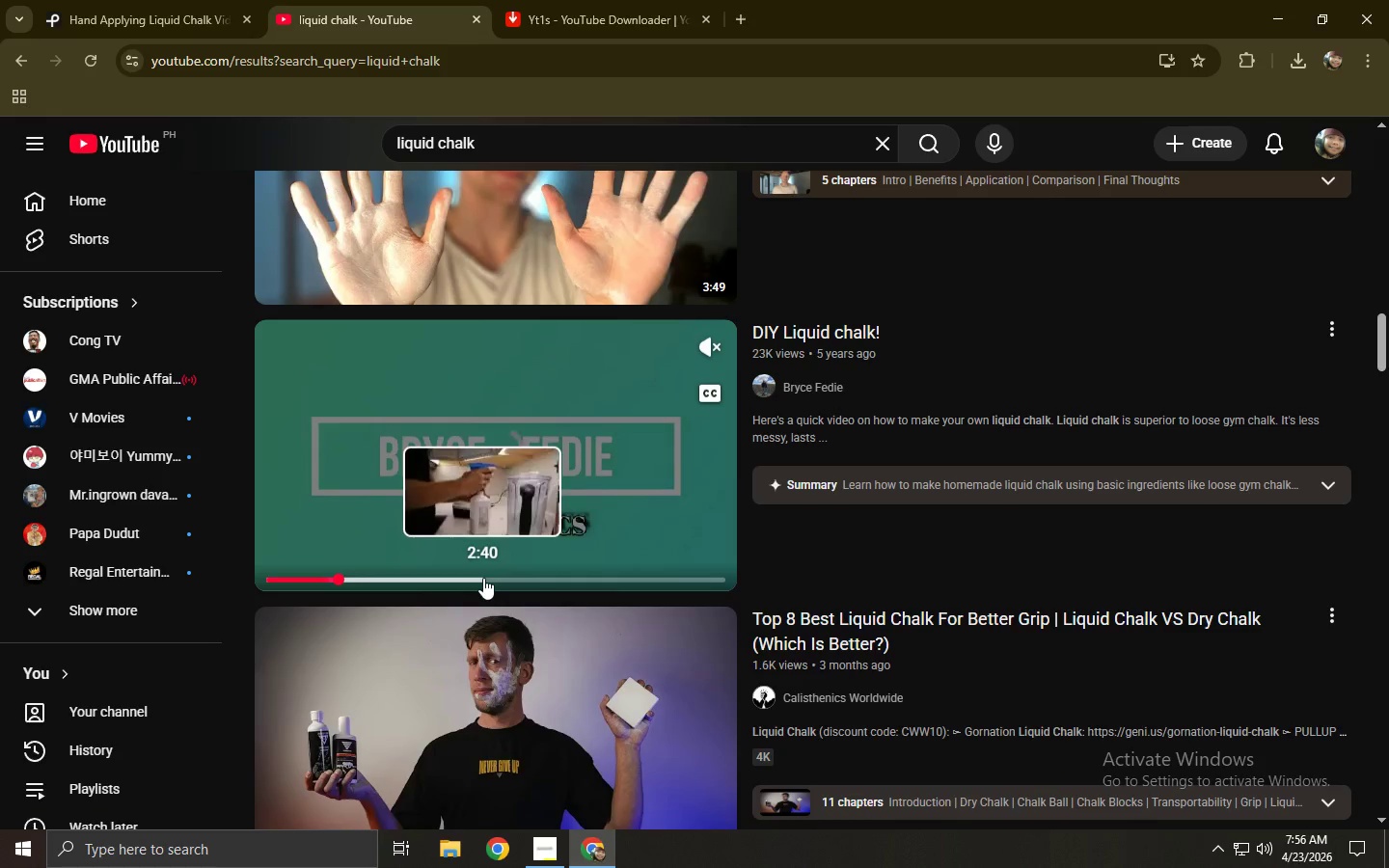 
left_click([483, 578])
 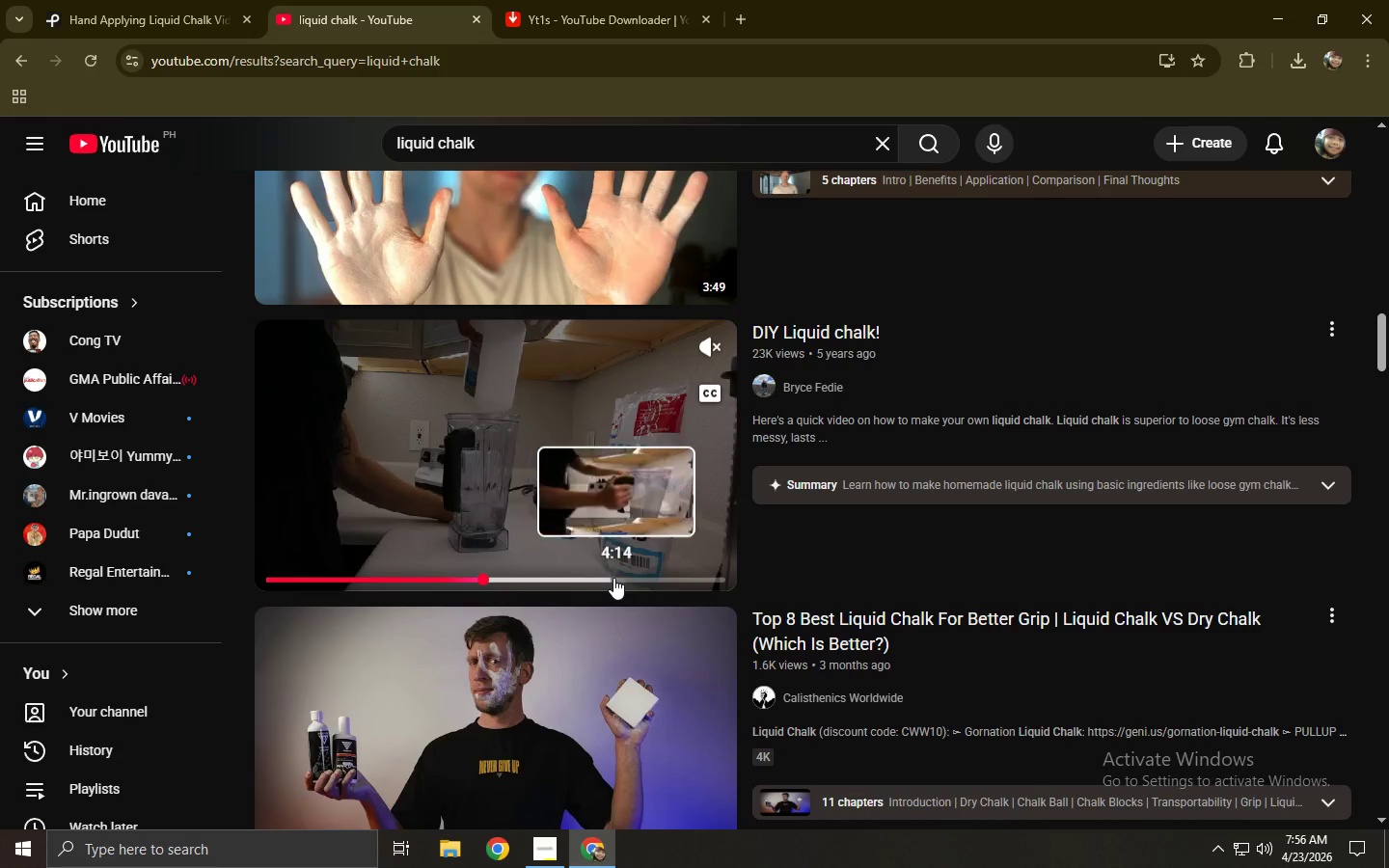 
left_click([613, 578])
 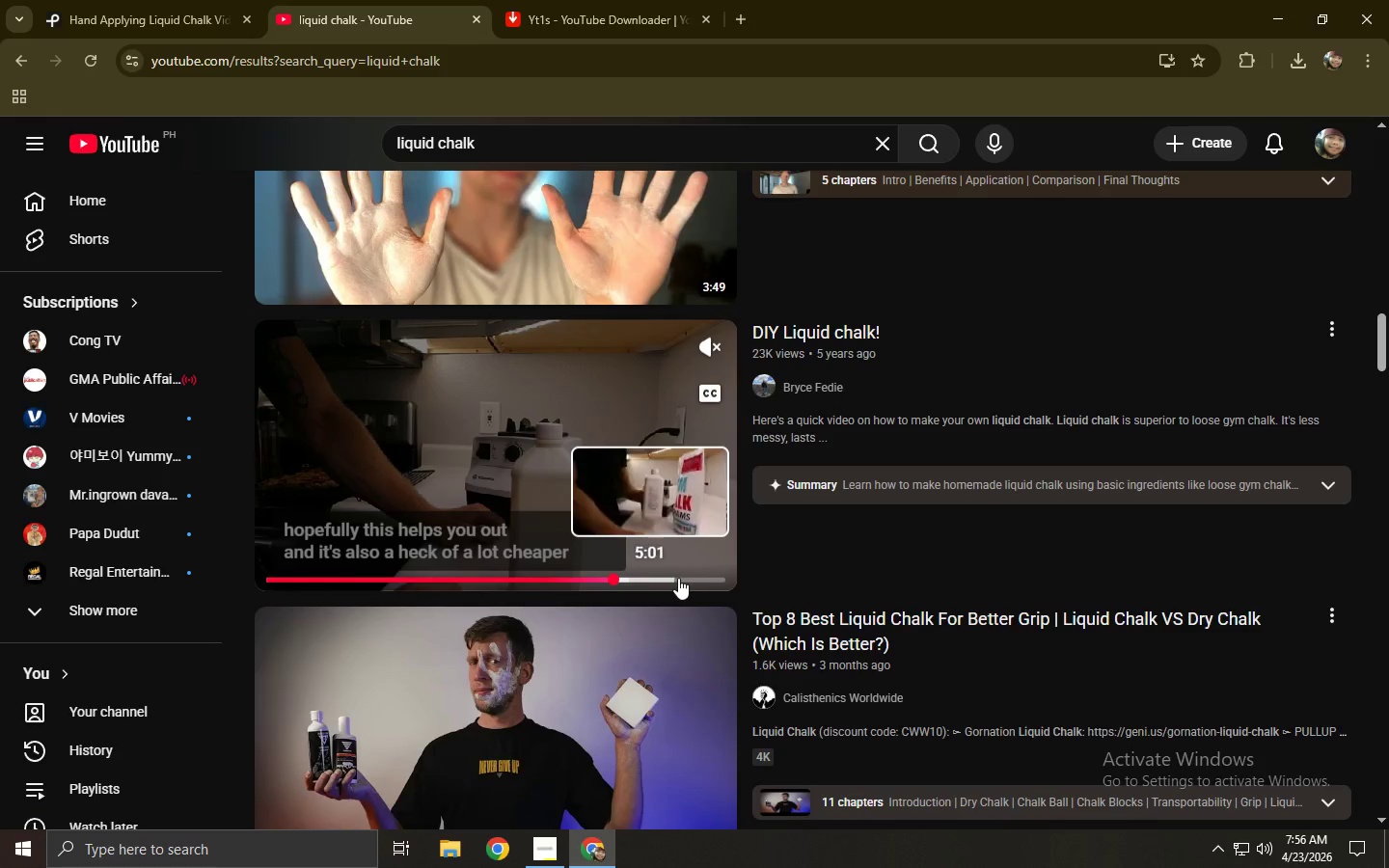 
left_click([698, 580])
 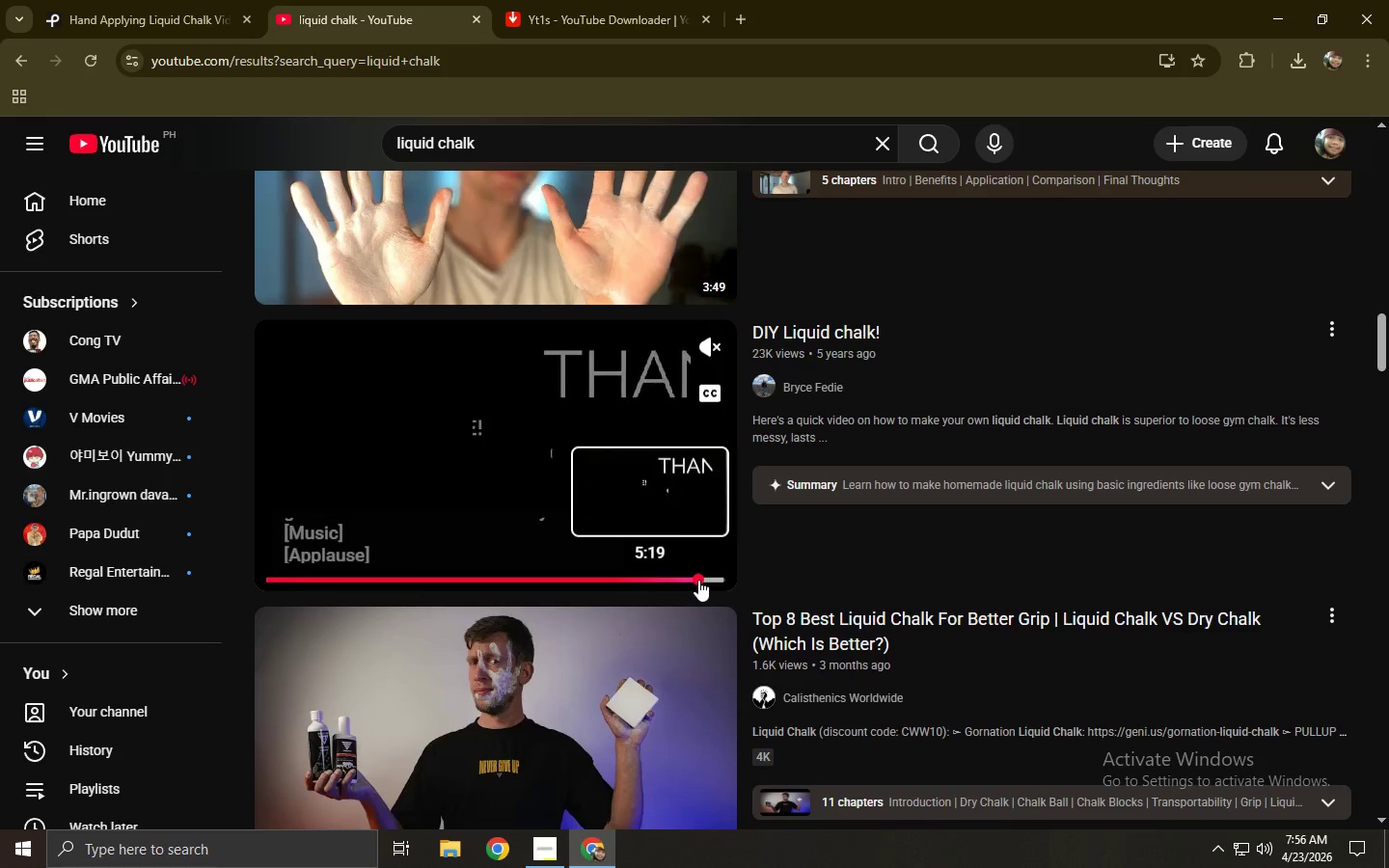 
scroll: coordinate [481, 307], scroll_direction: down, amount: 7.0
 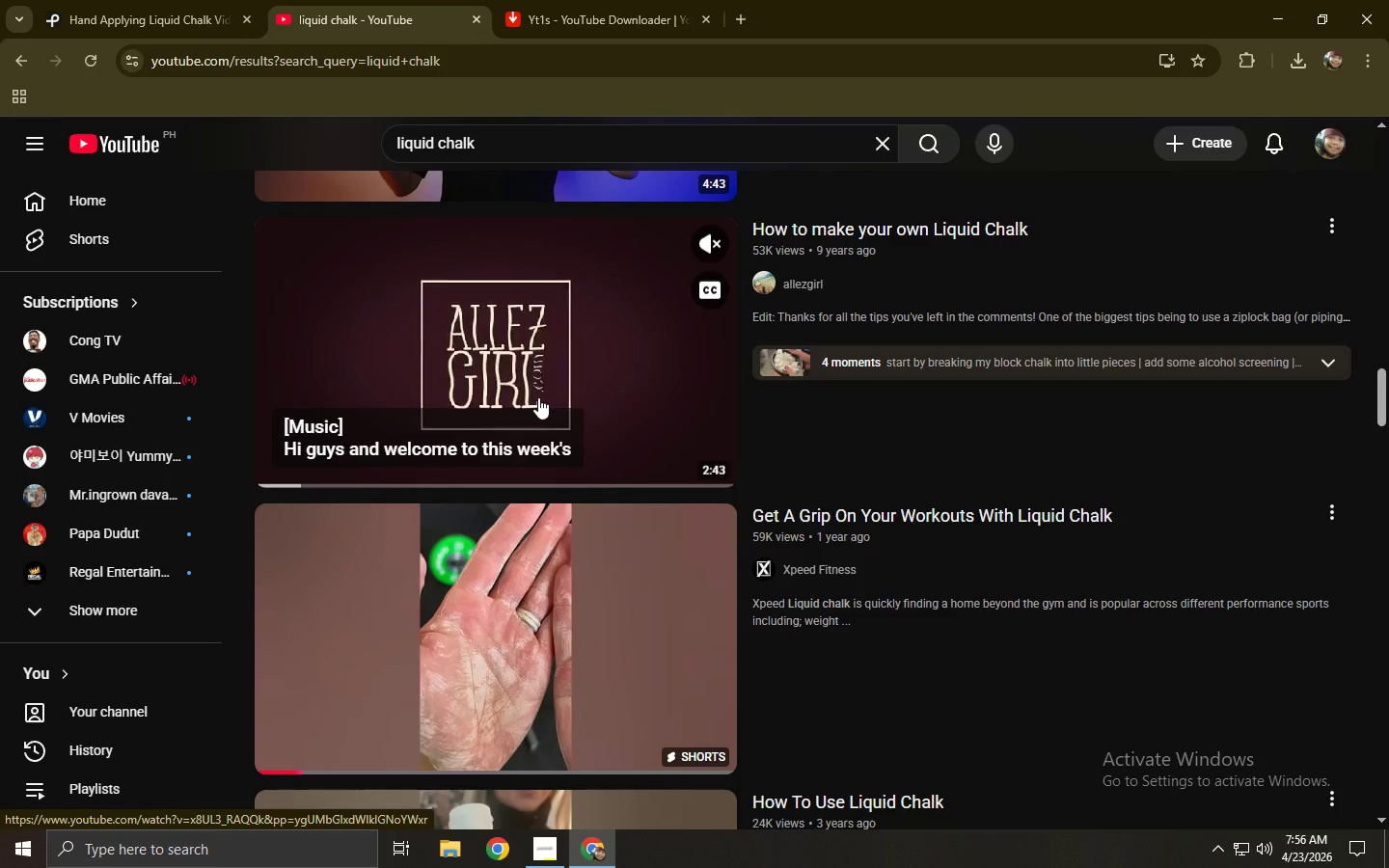 
left_click([417, 473])
 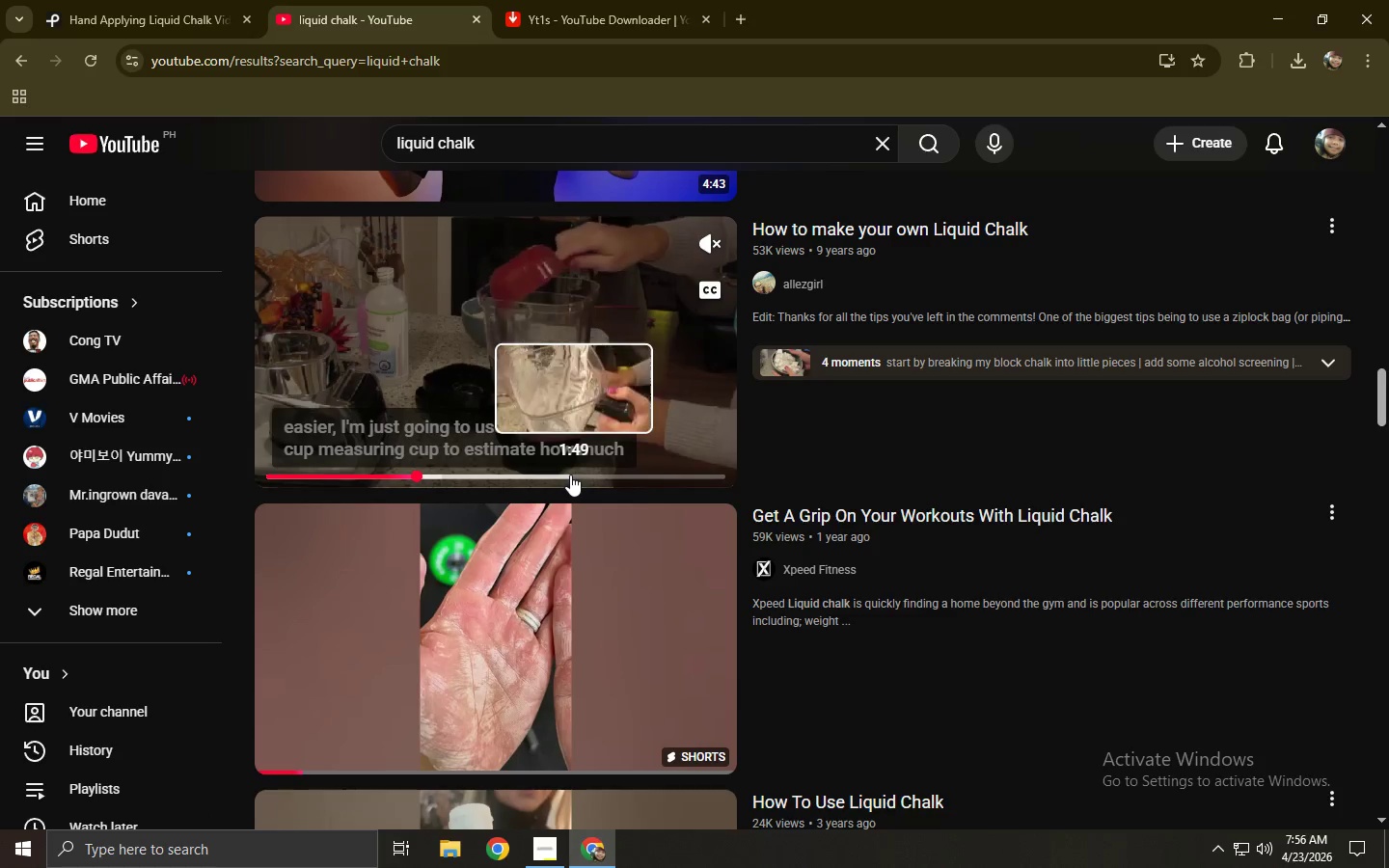 
left_click([570, 475])
 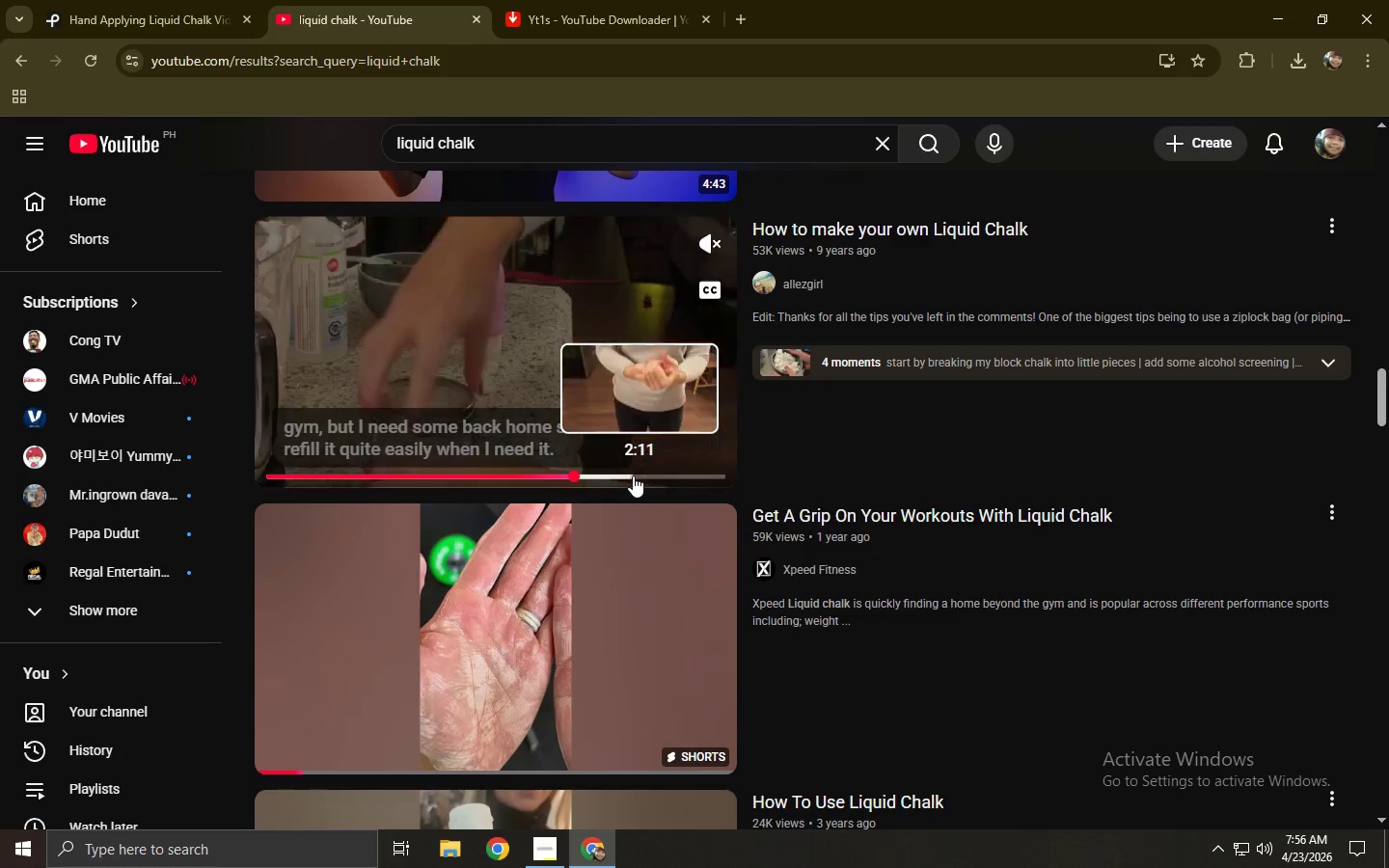 
left_click([641, 475])
 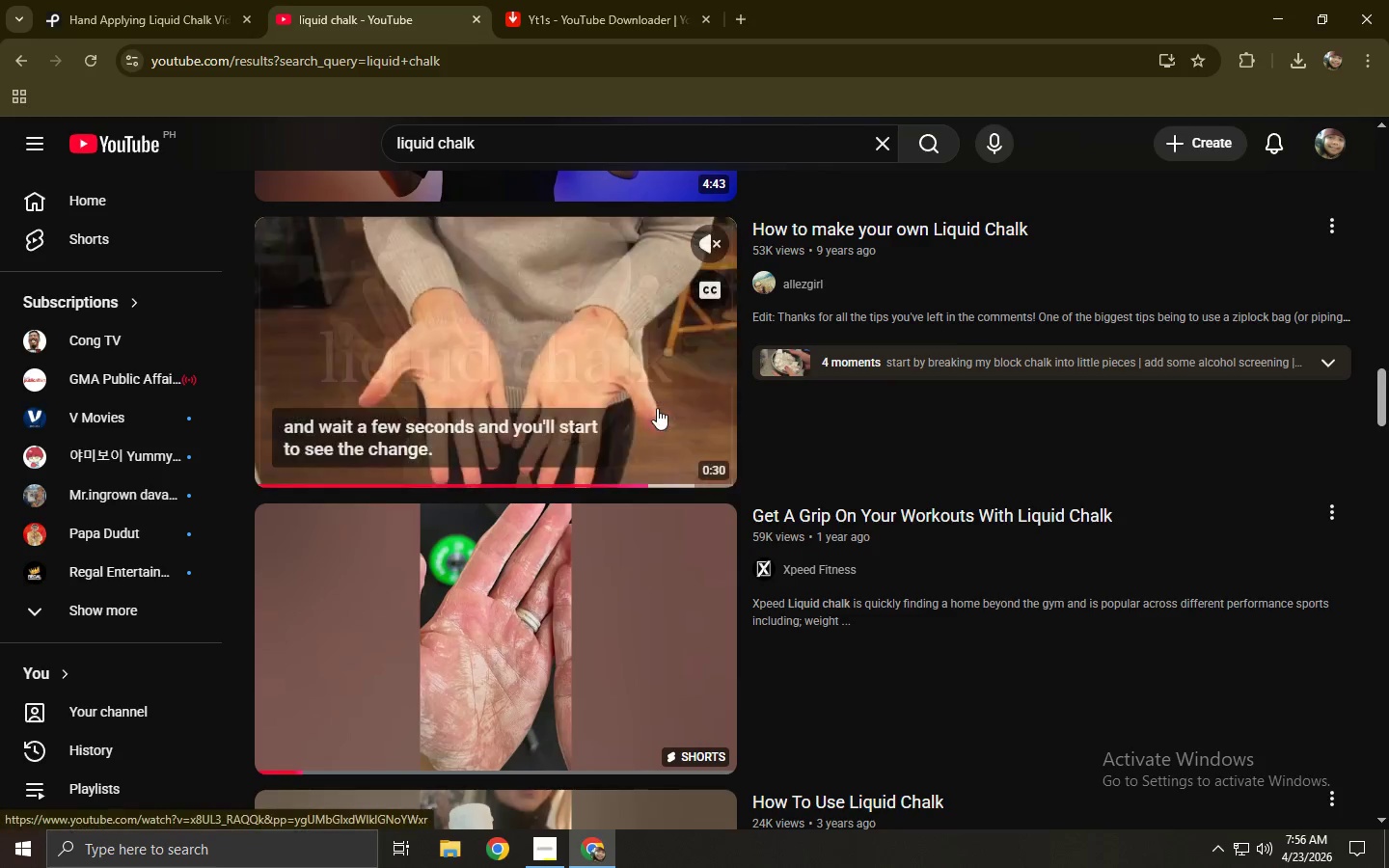 
wait(10.01)
 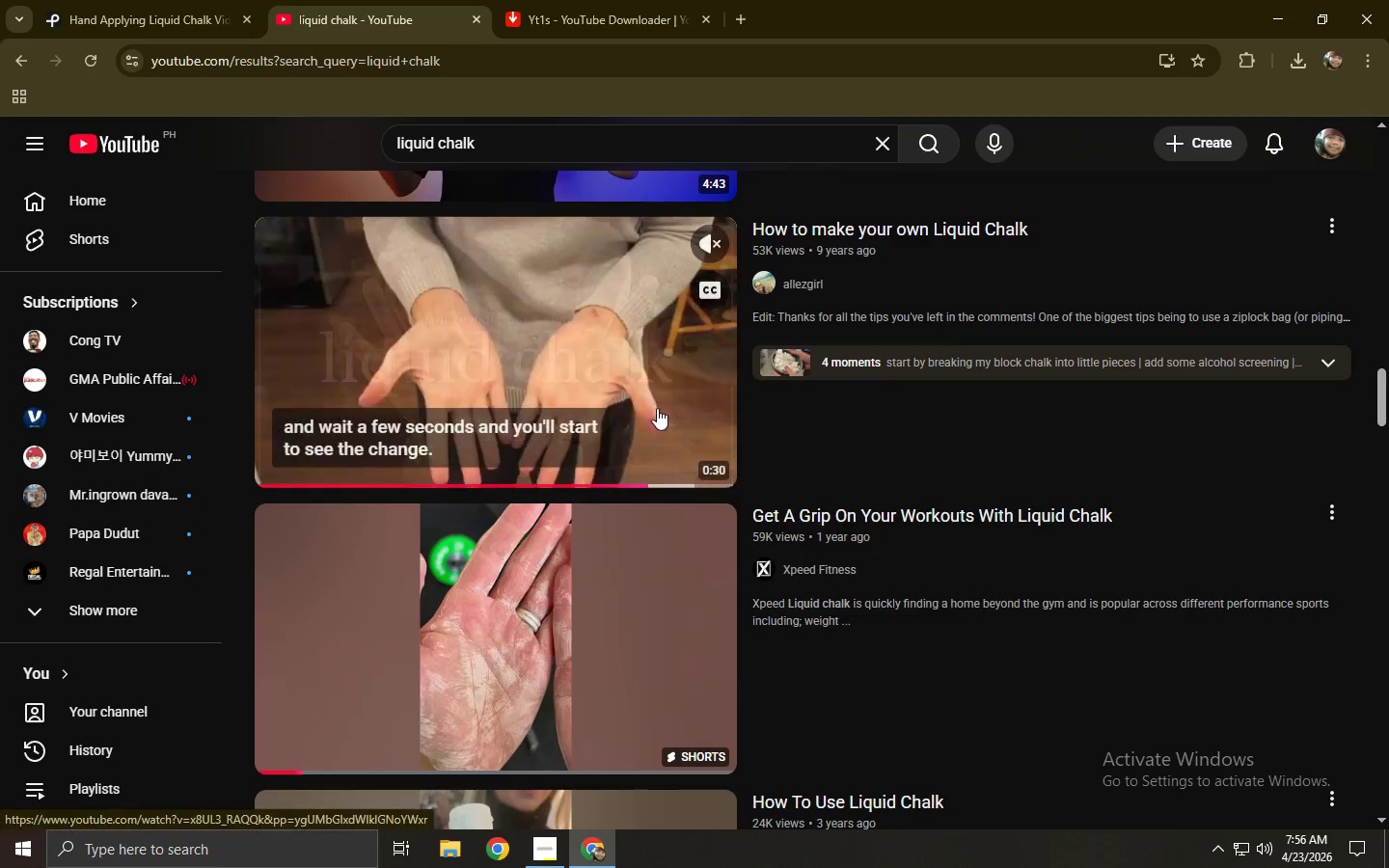 
scroll: coordinate [585, 425], scroll_direction: down, amount: 11.0
 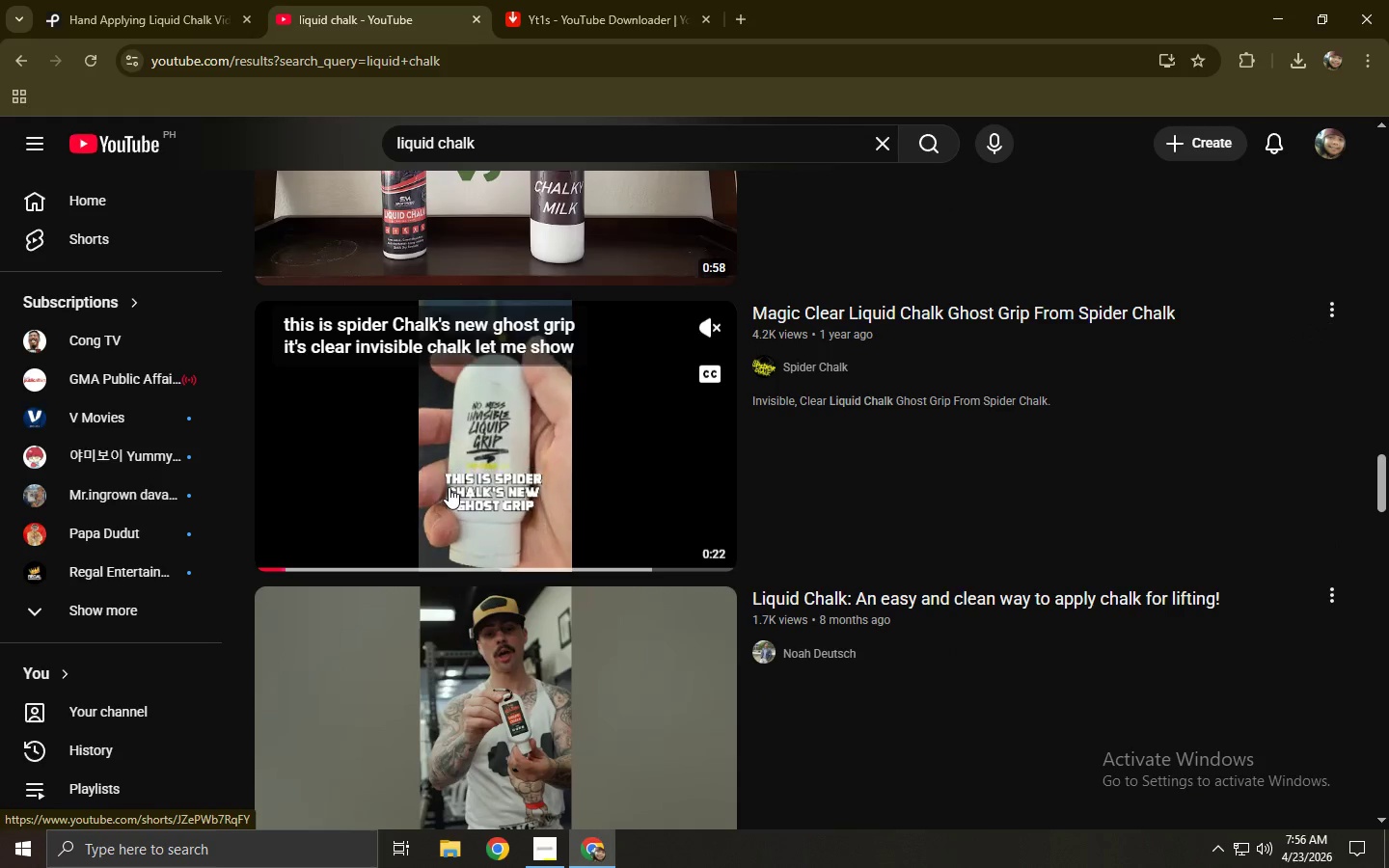 
left_click([376, 564])
 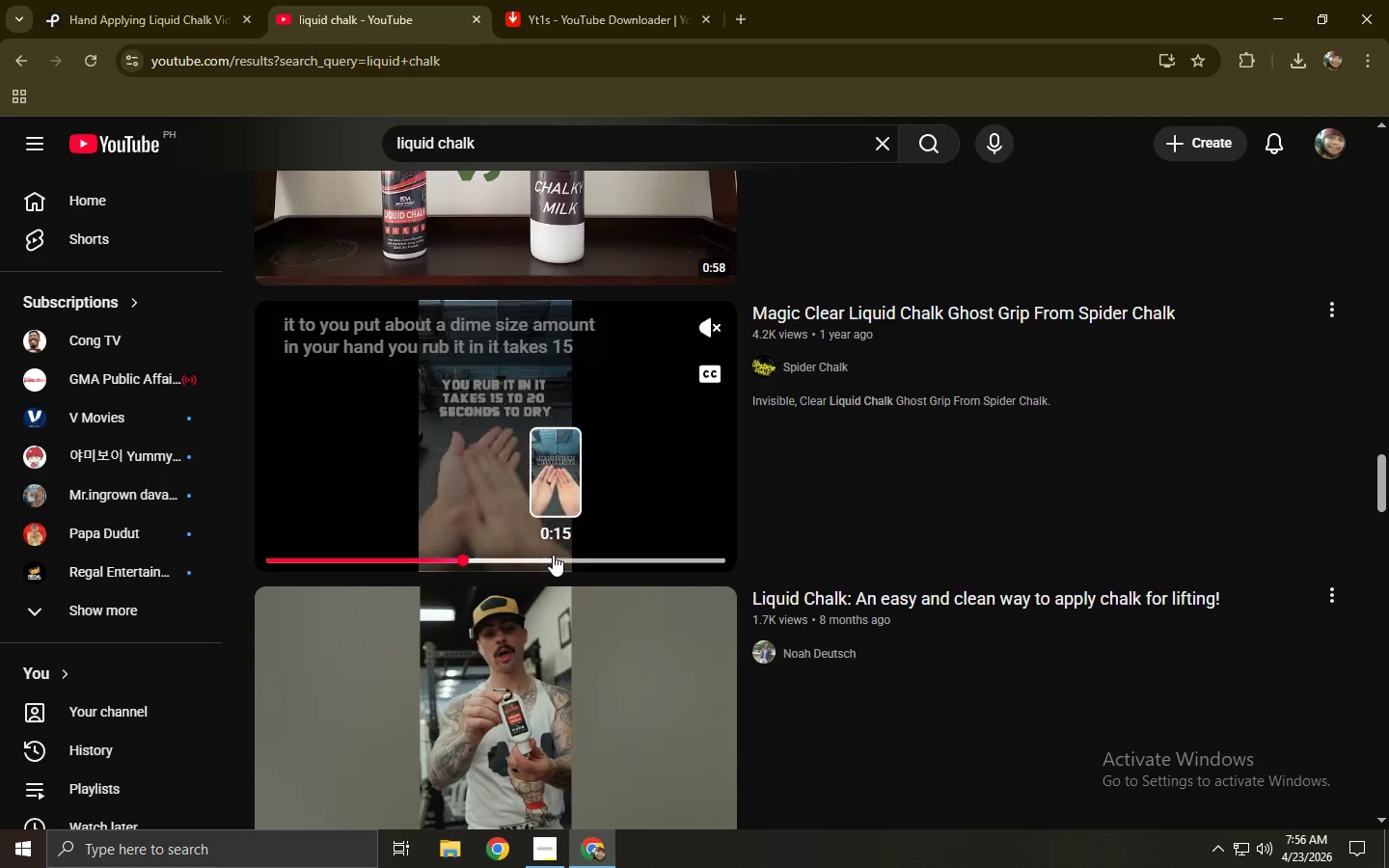 
wait(6.73)
 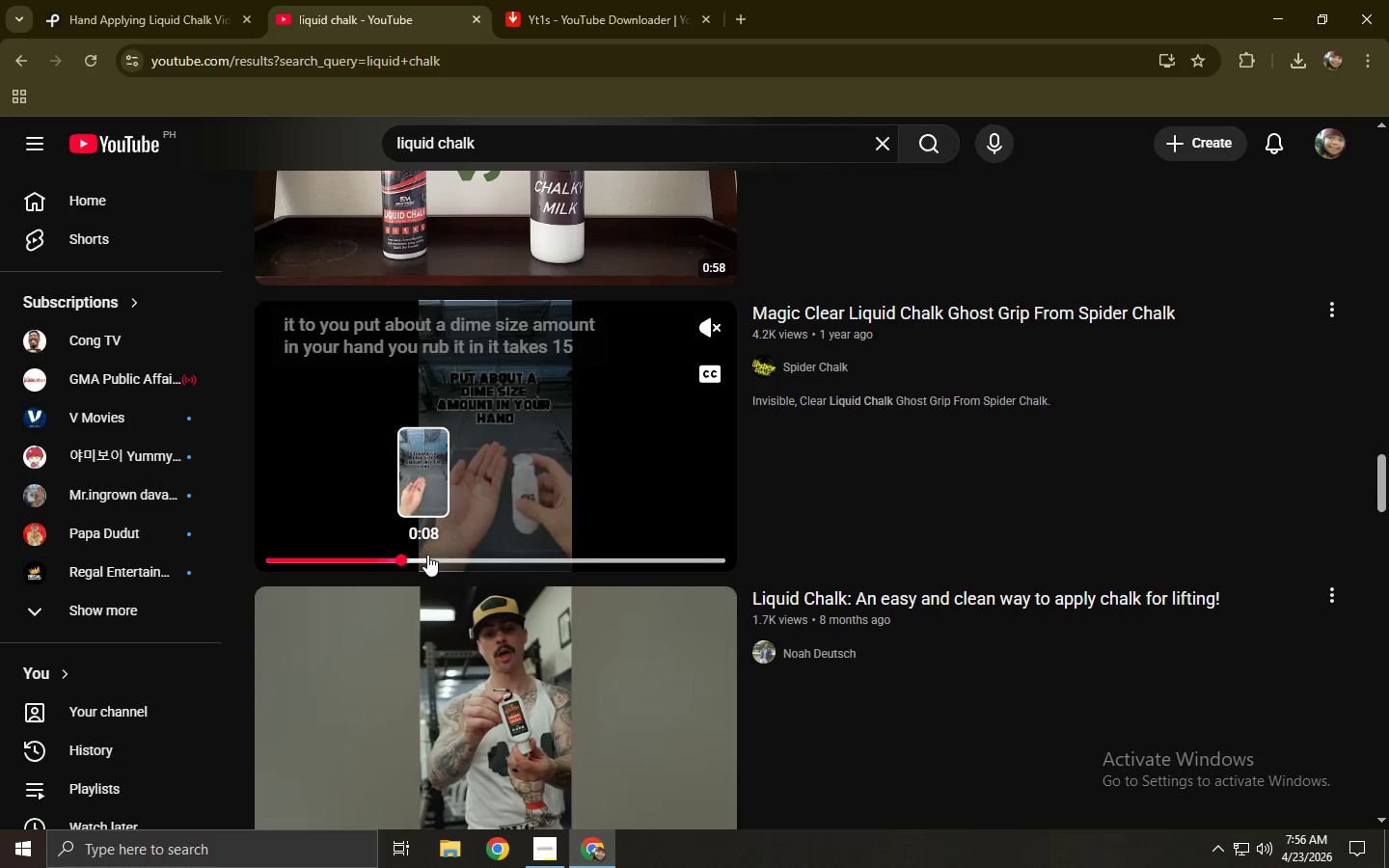 
scroll: coordinate [556, 625], scroll_direction: down, amount: 4.0
 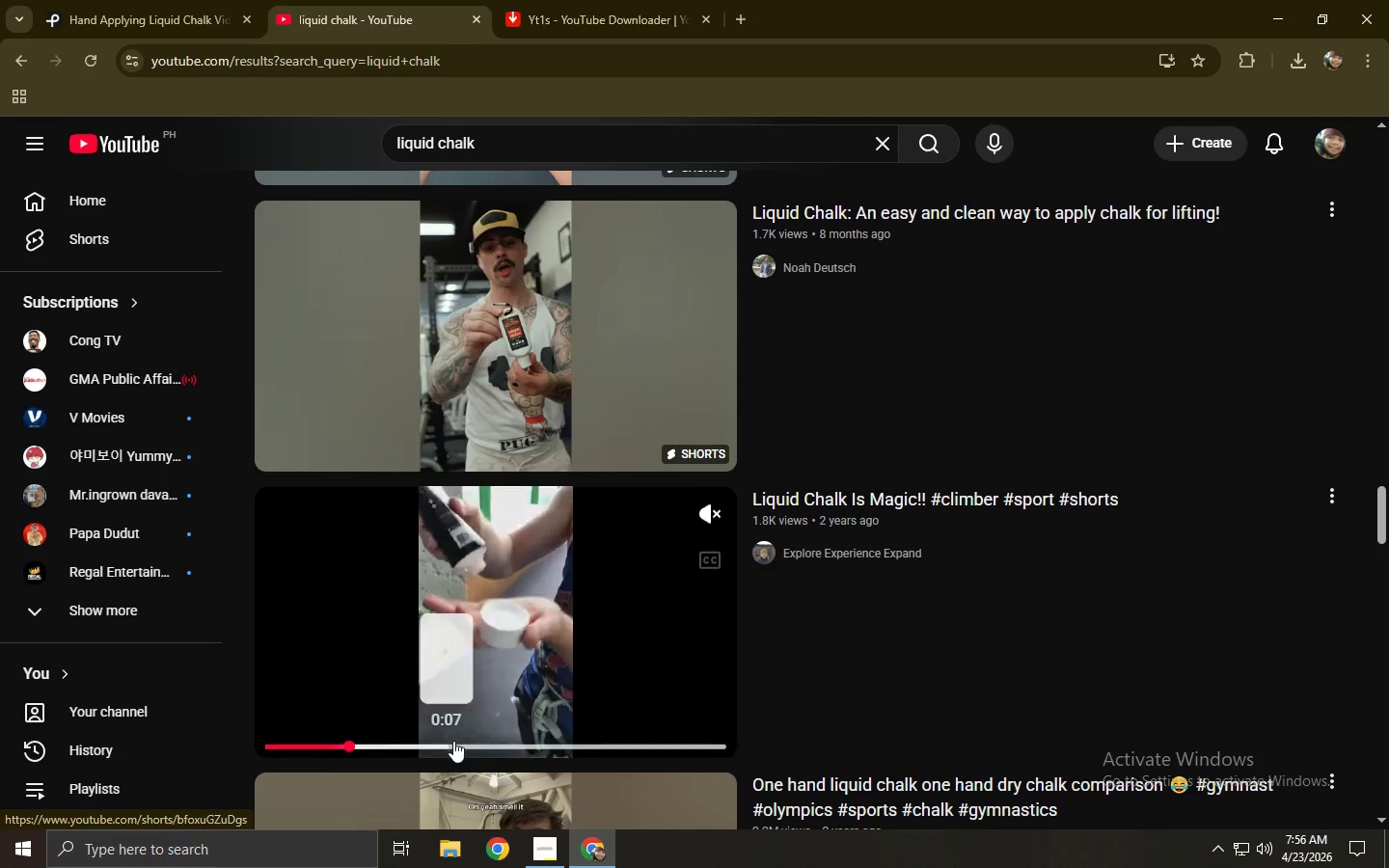 
left_click([471, 741])
 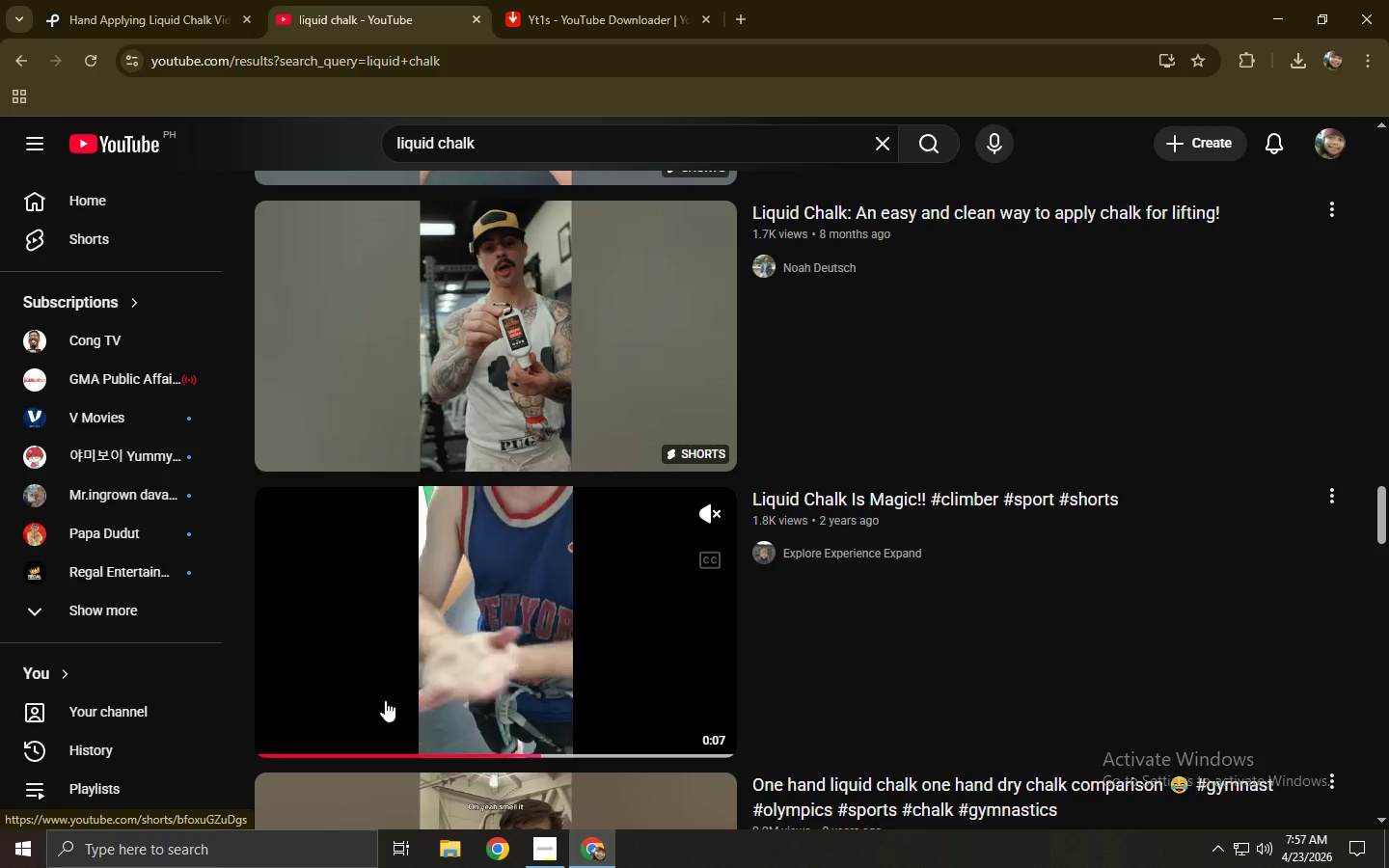 
wait(8.34)
 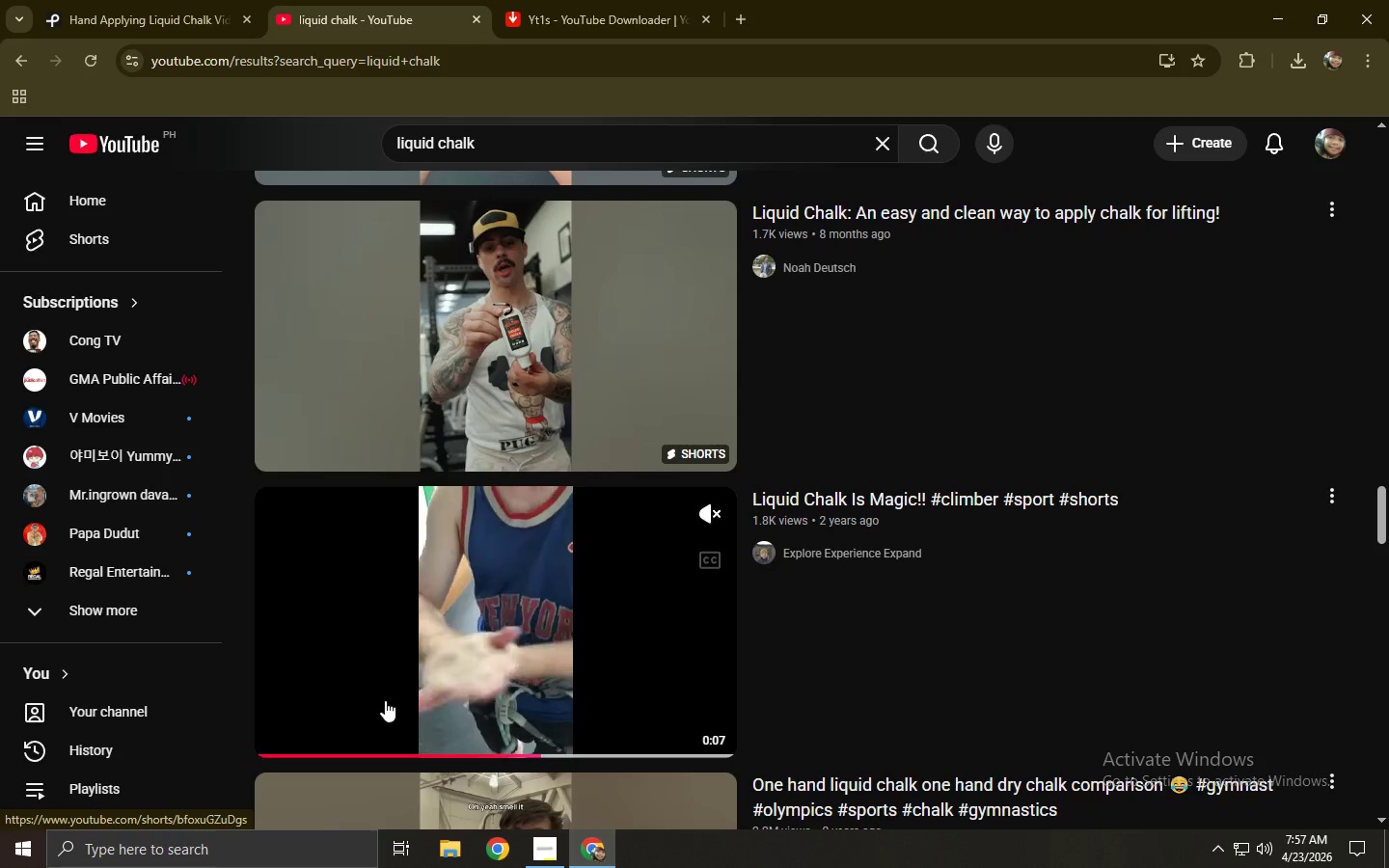 
left_click([541, 666])
 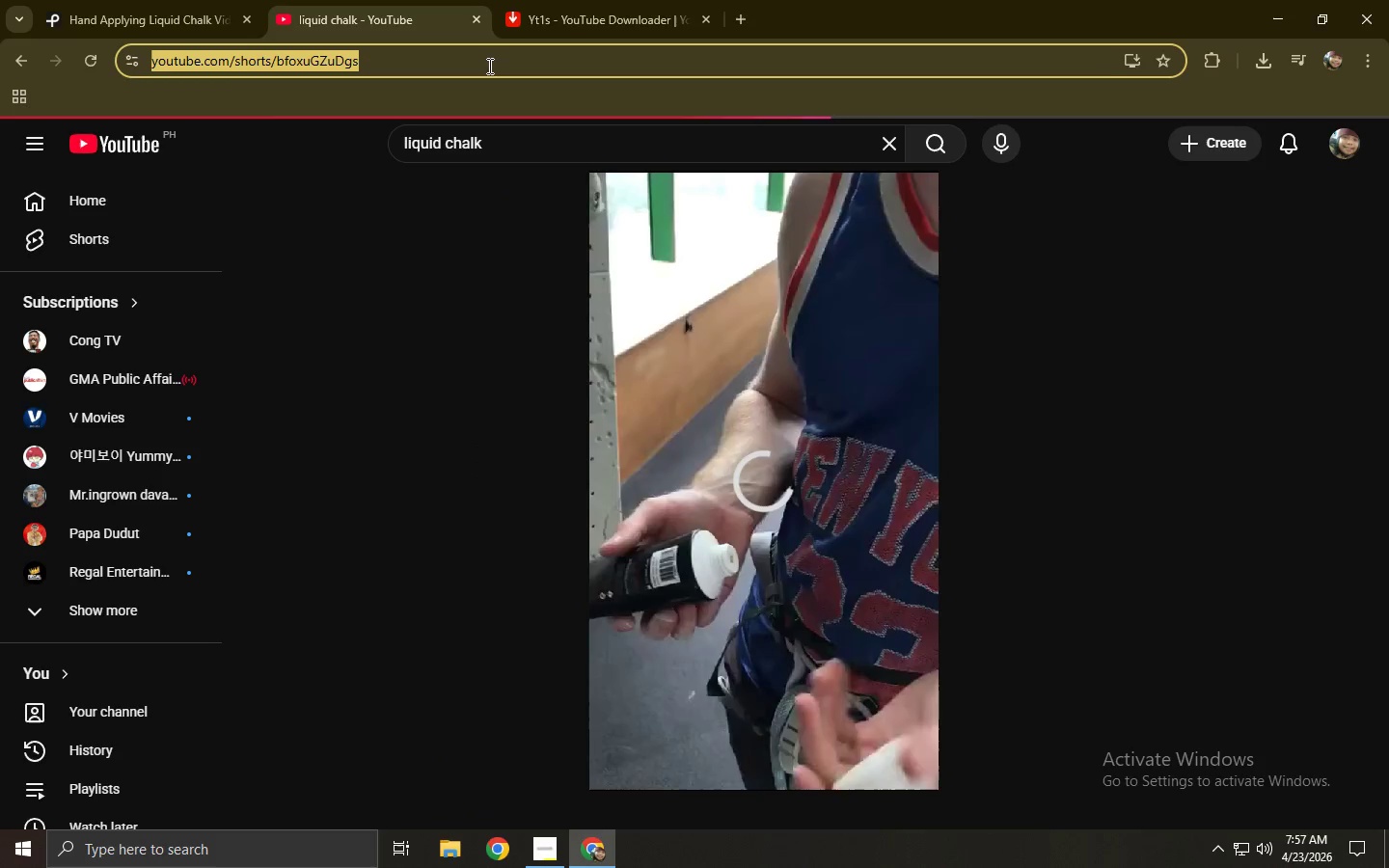 
key(Control+ControlLeft)
 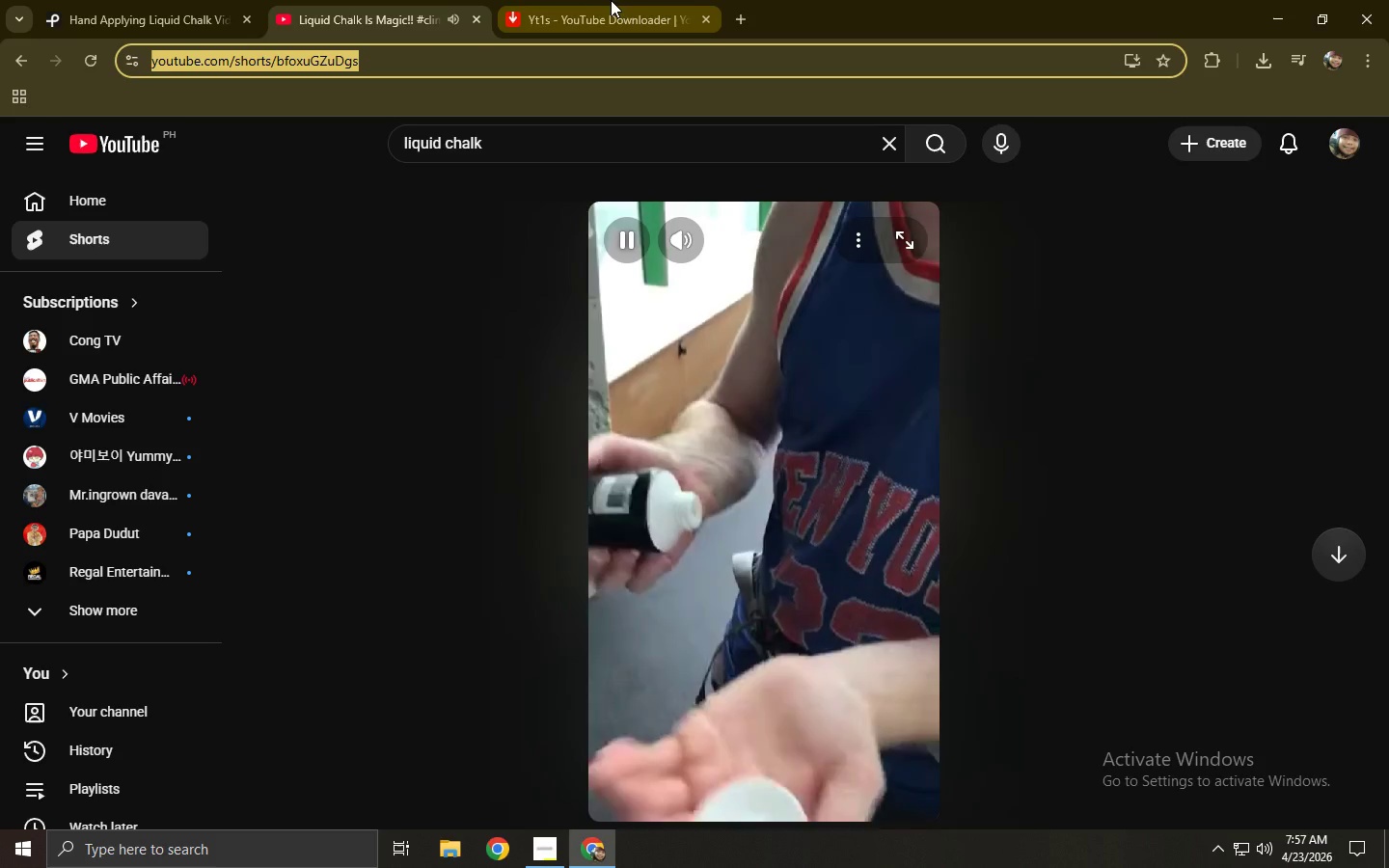 
key(Control+C)
 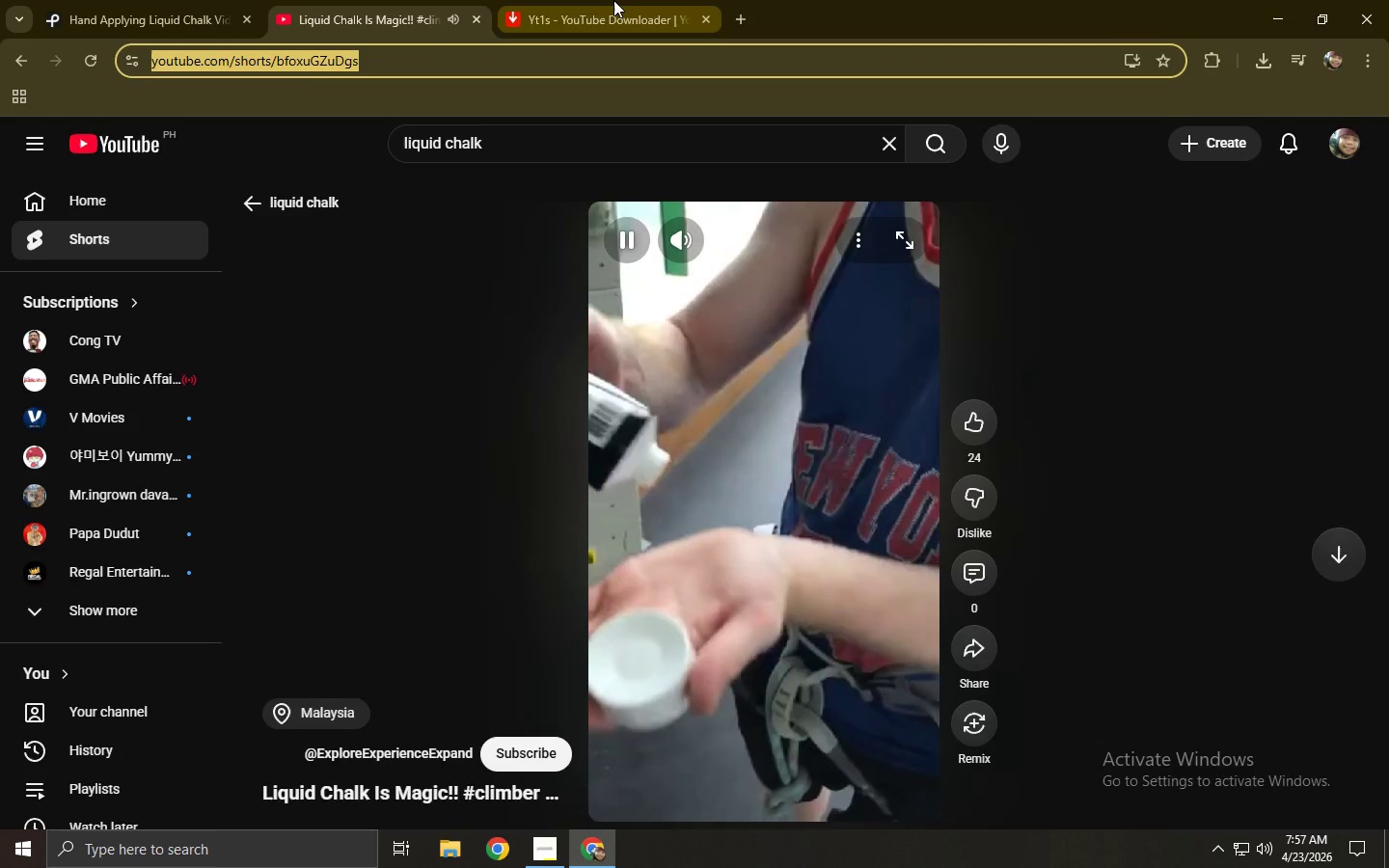 
left_click([613, 0])
 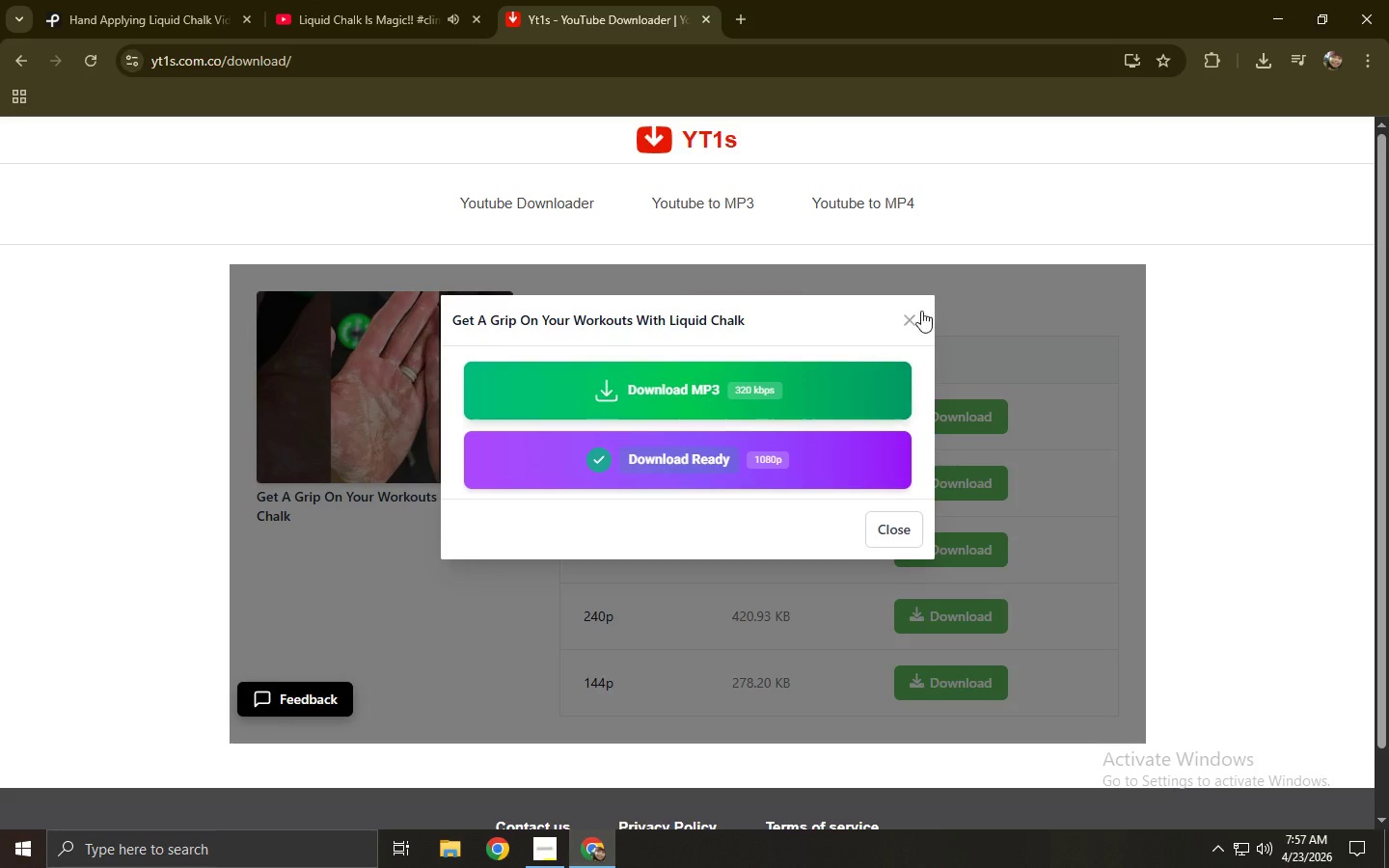 
left_click([529, 213])
 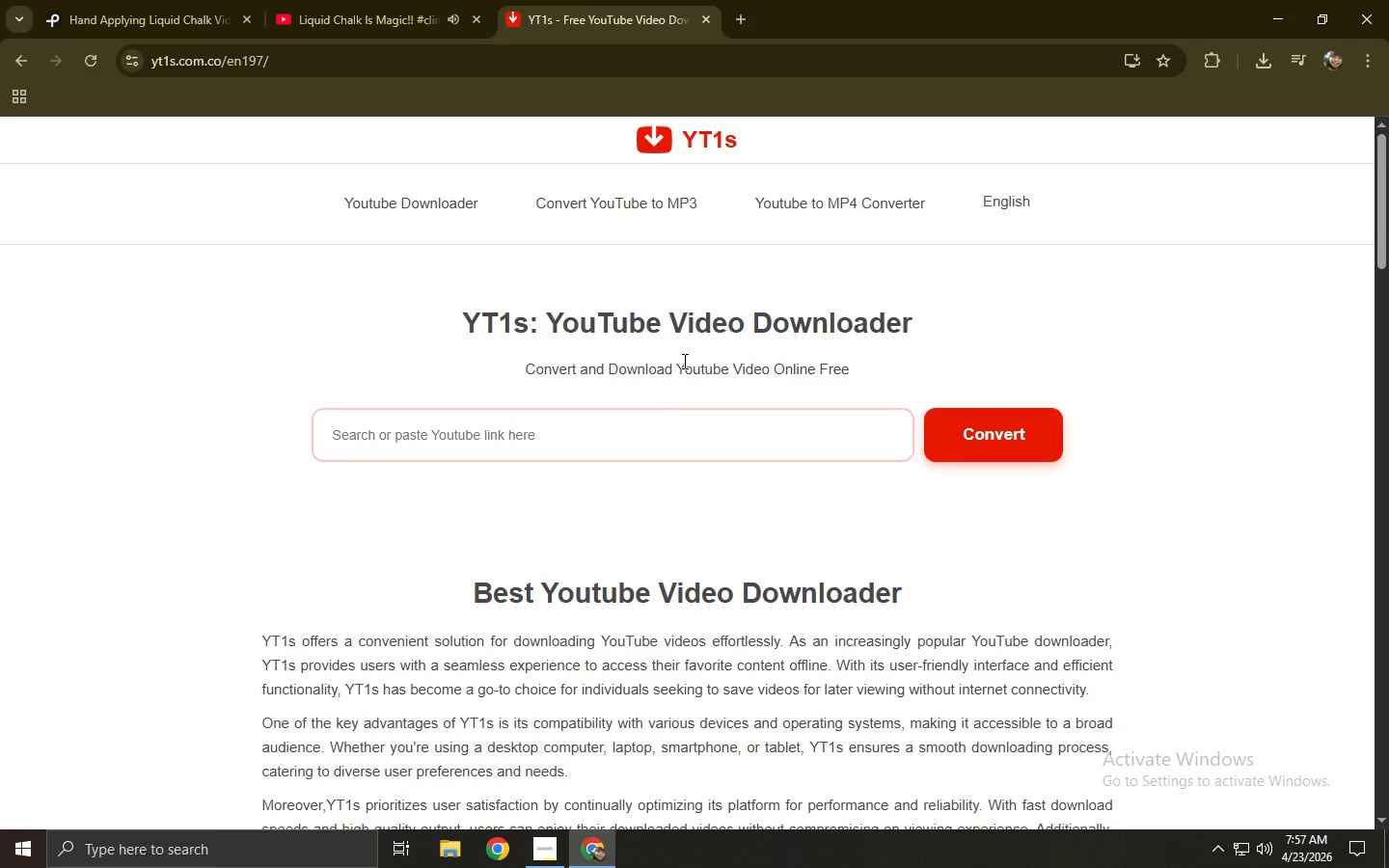 
left_click([653, 434])
 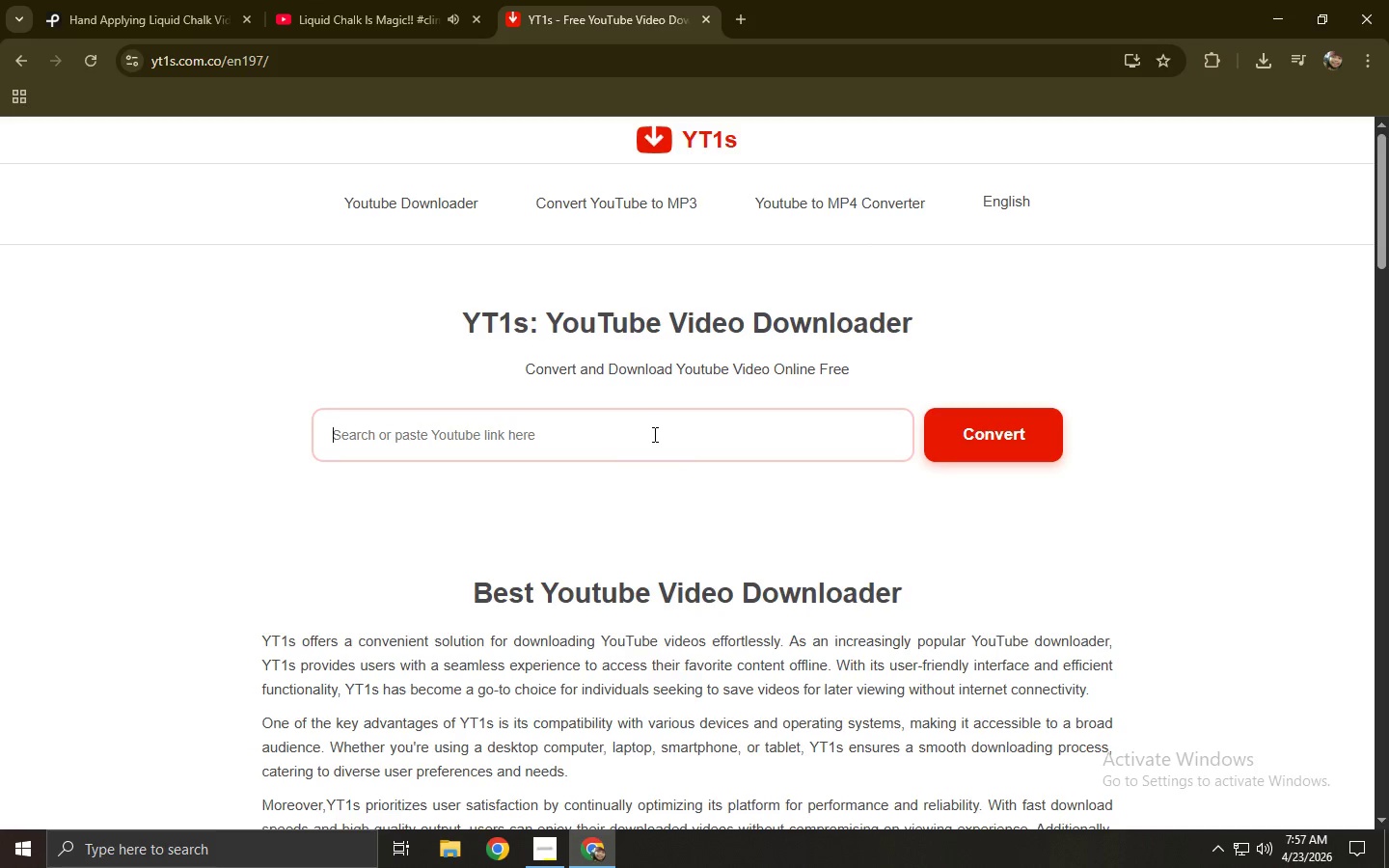 
key(Control+ControlLeft)
 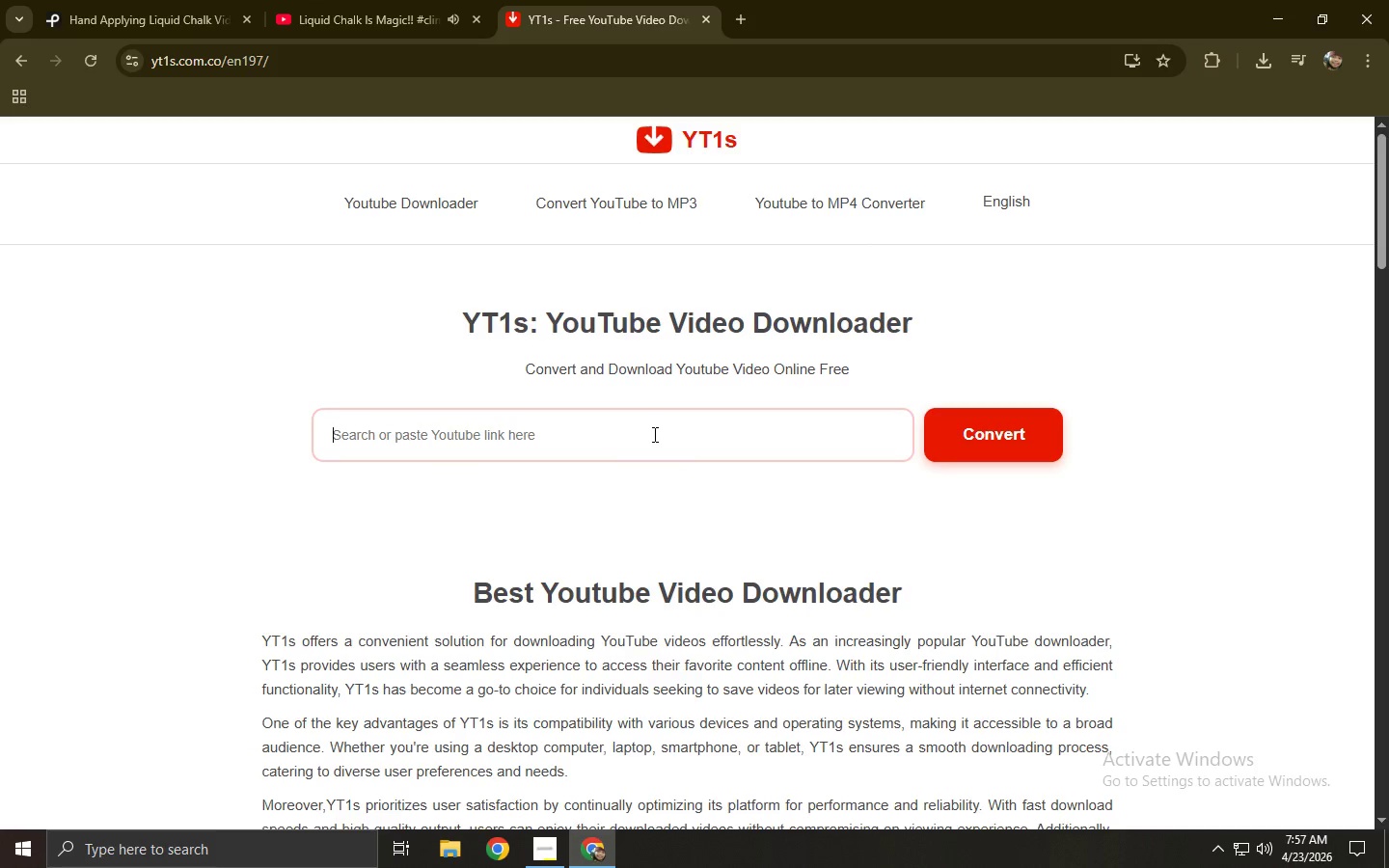 
key(Control+V)
 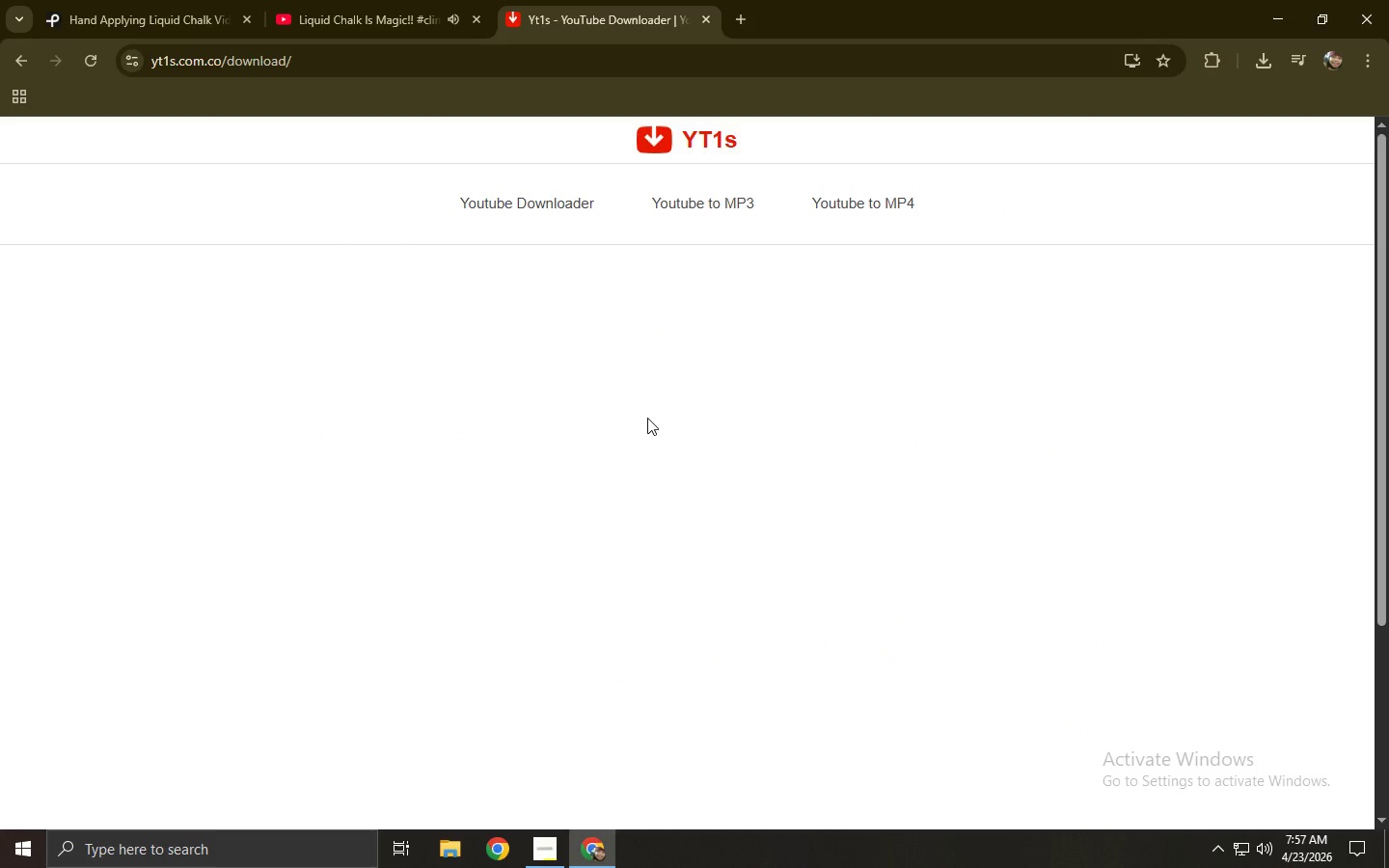 
key(NumpadEnter)
 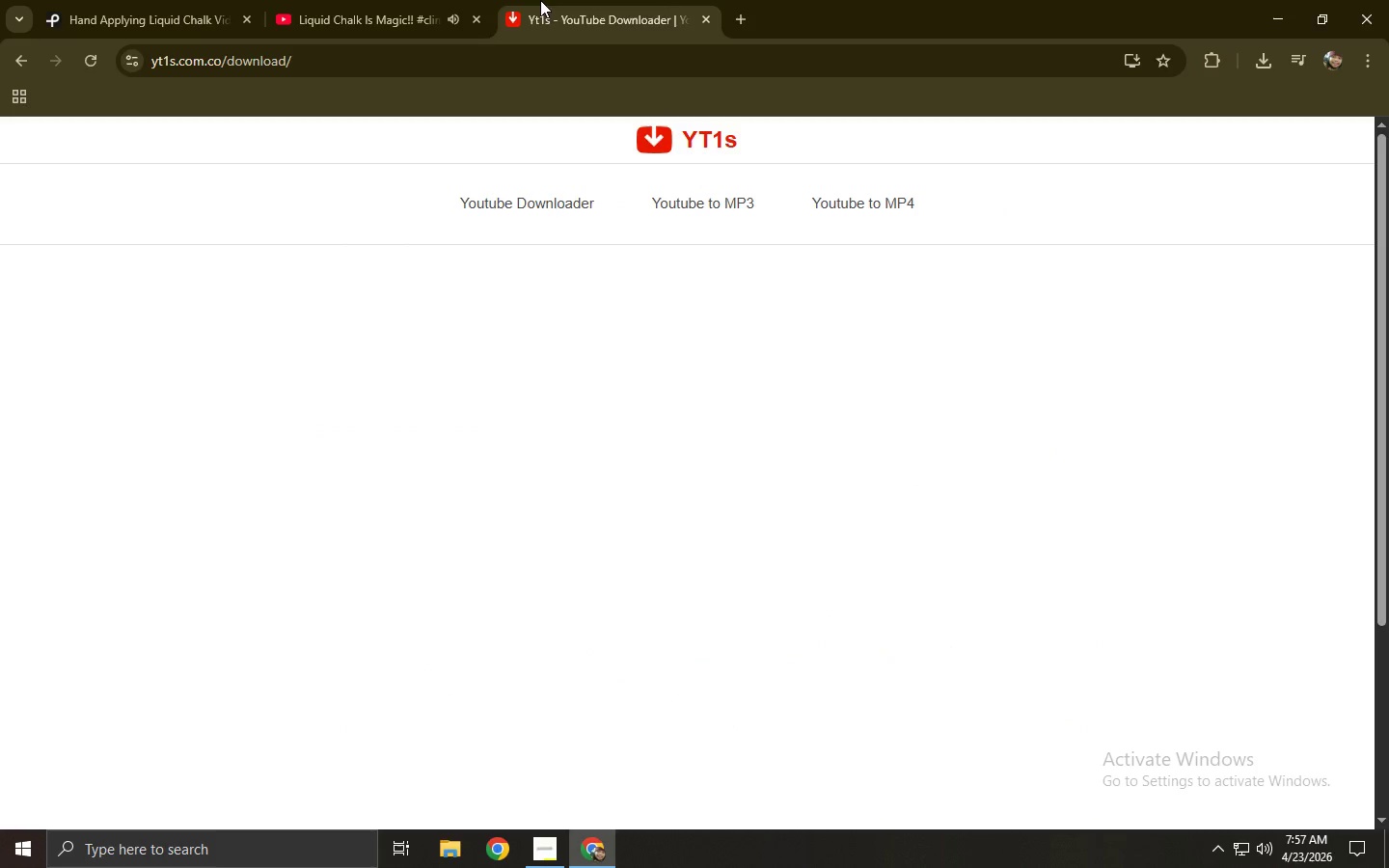 
left_click([461, 0])
 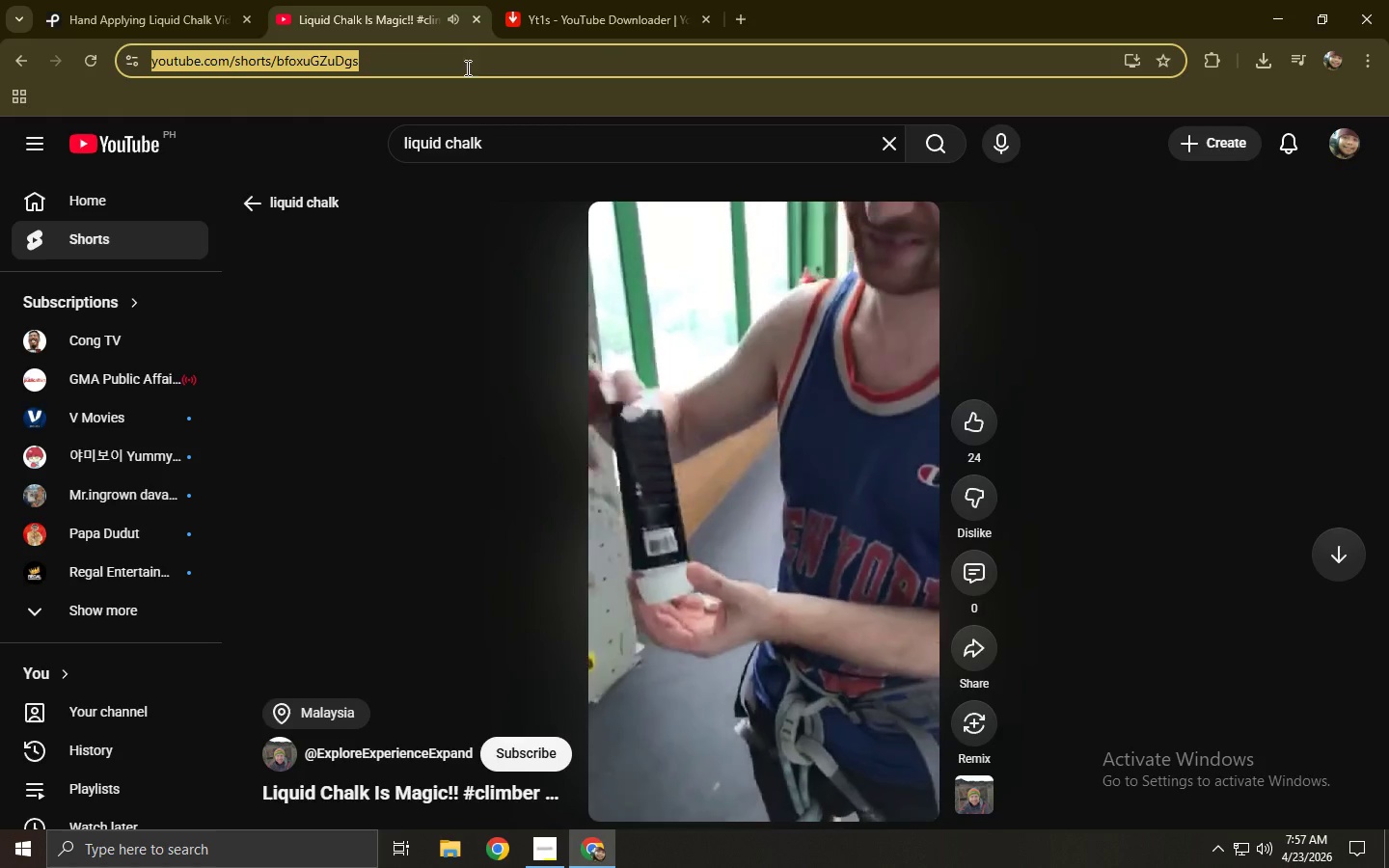 
left_click([571, 16])
 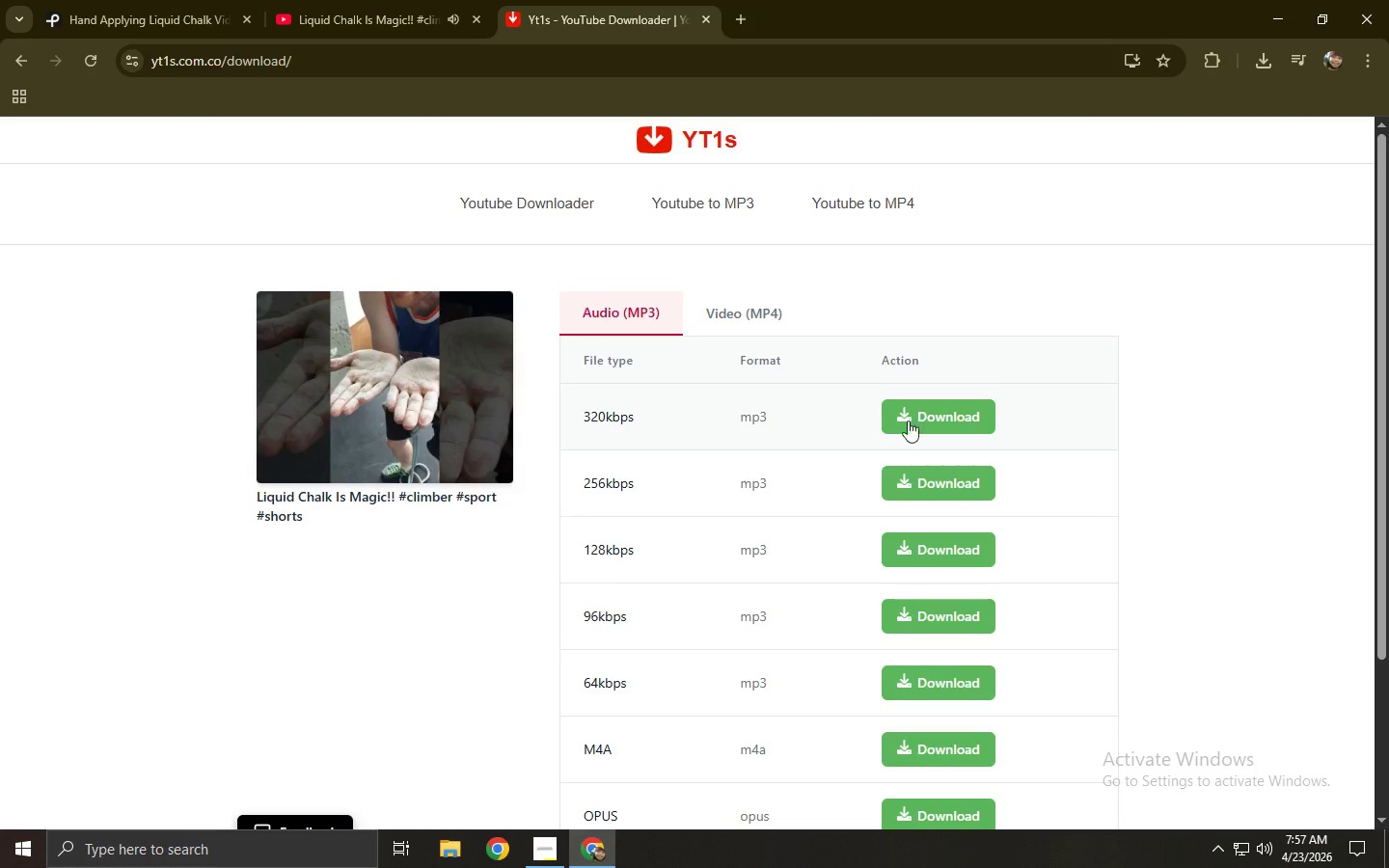 
left_click([789, 307])
 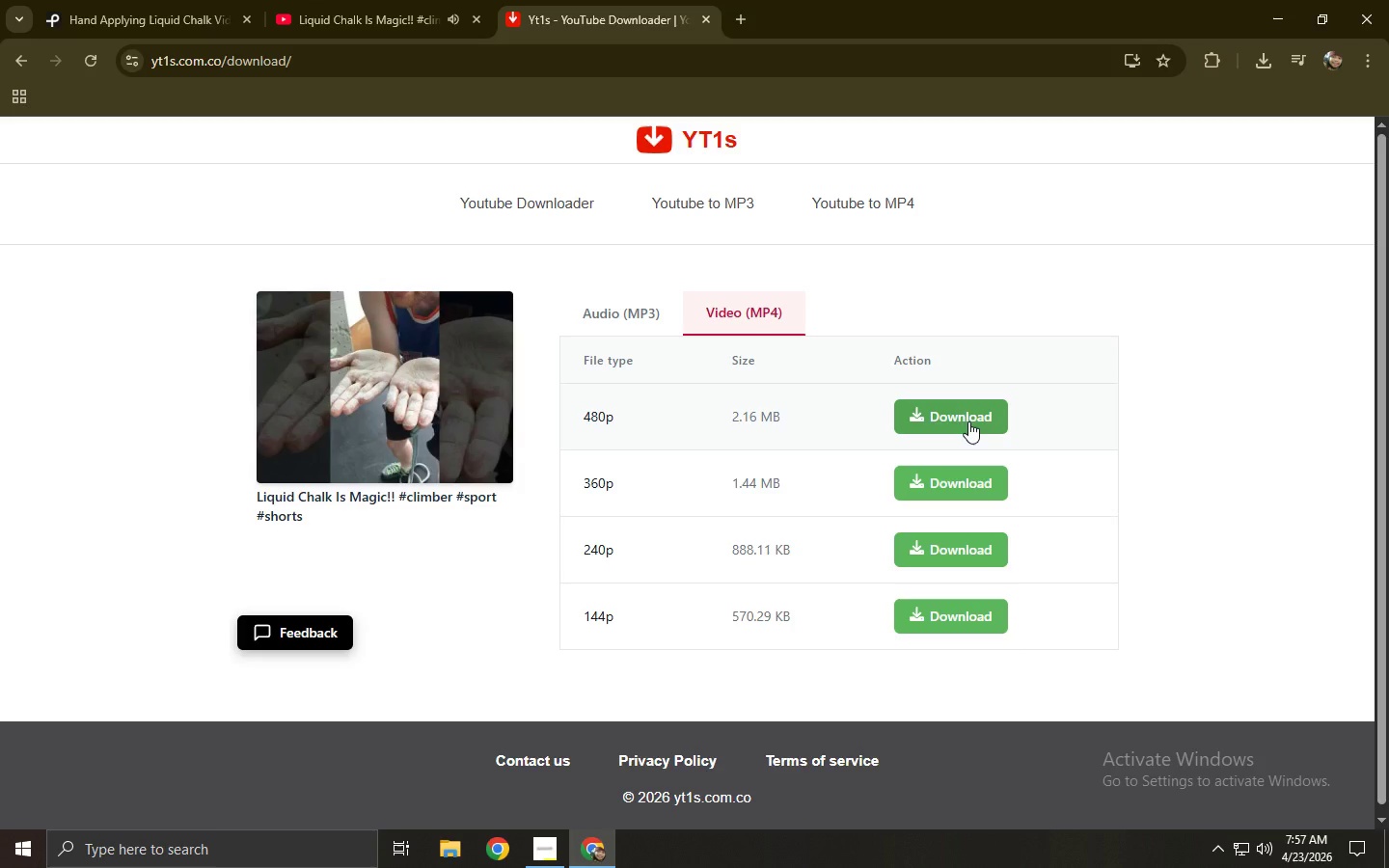 
left_click([377, 0])
 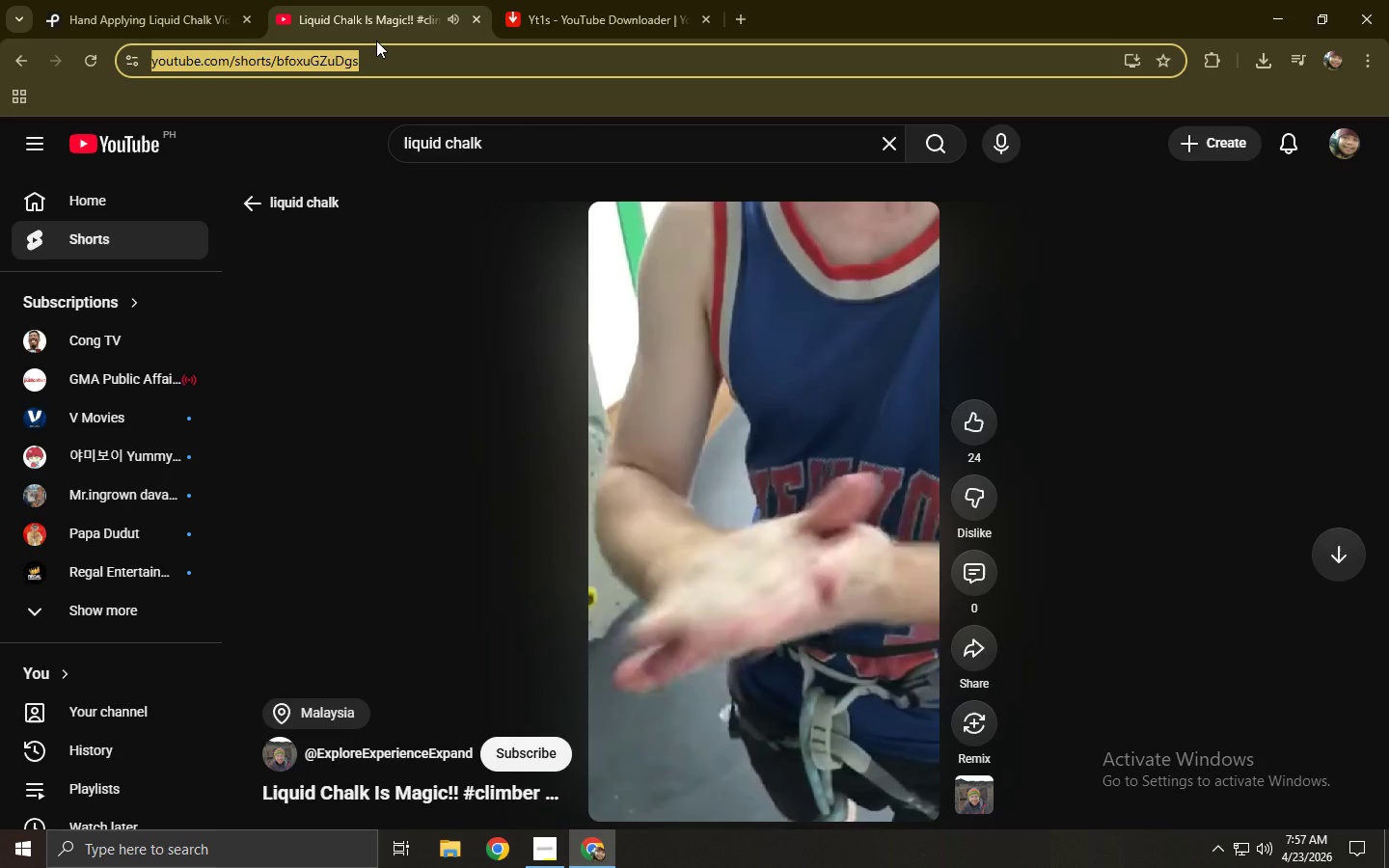 
left_click([575, 0])
 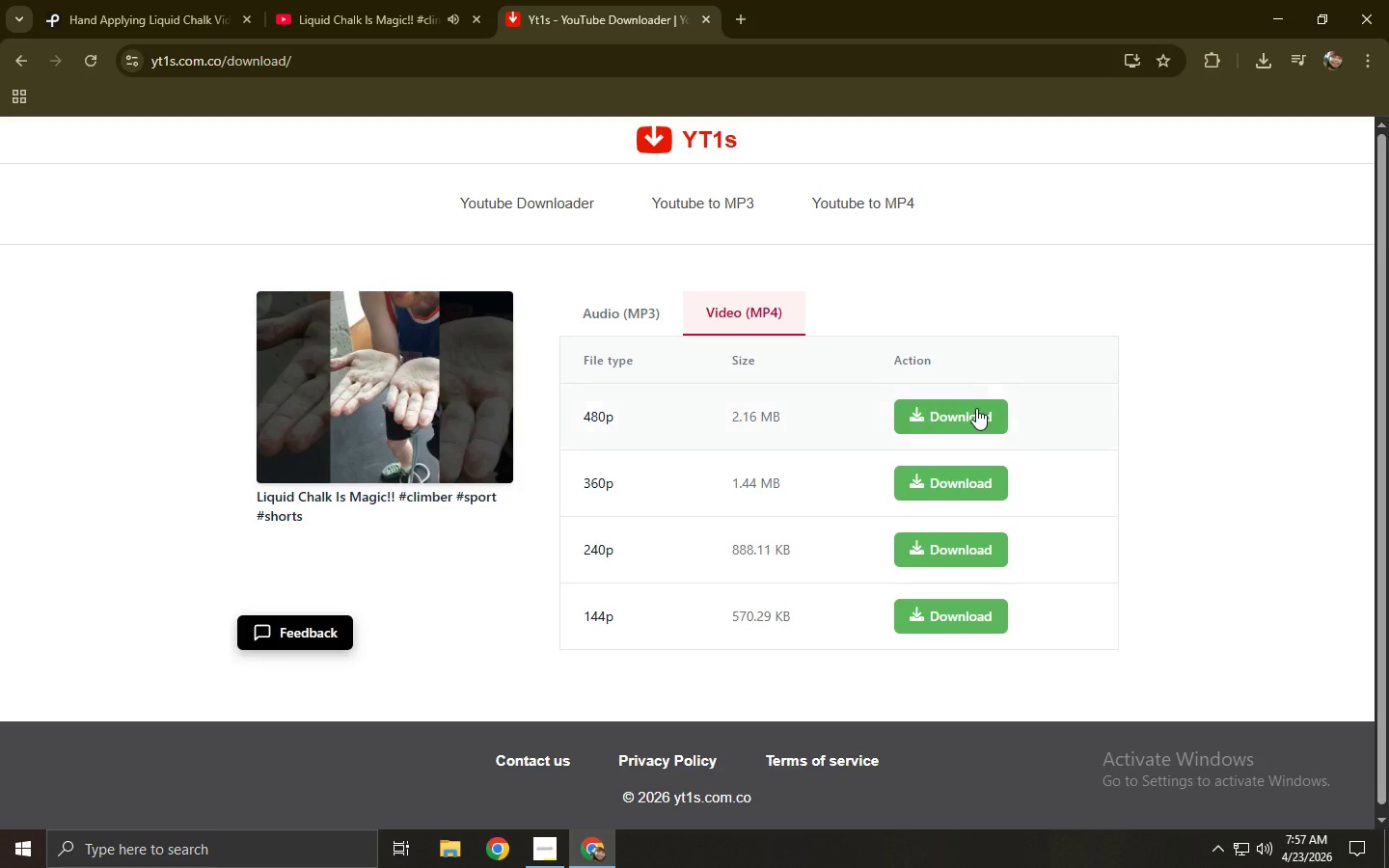 
left_click([978, 409])
 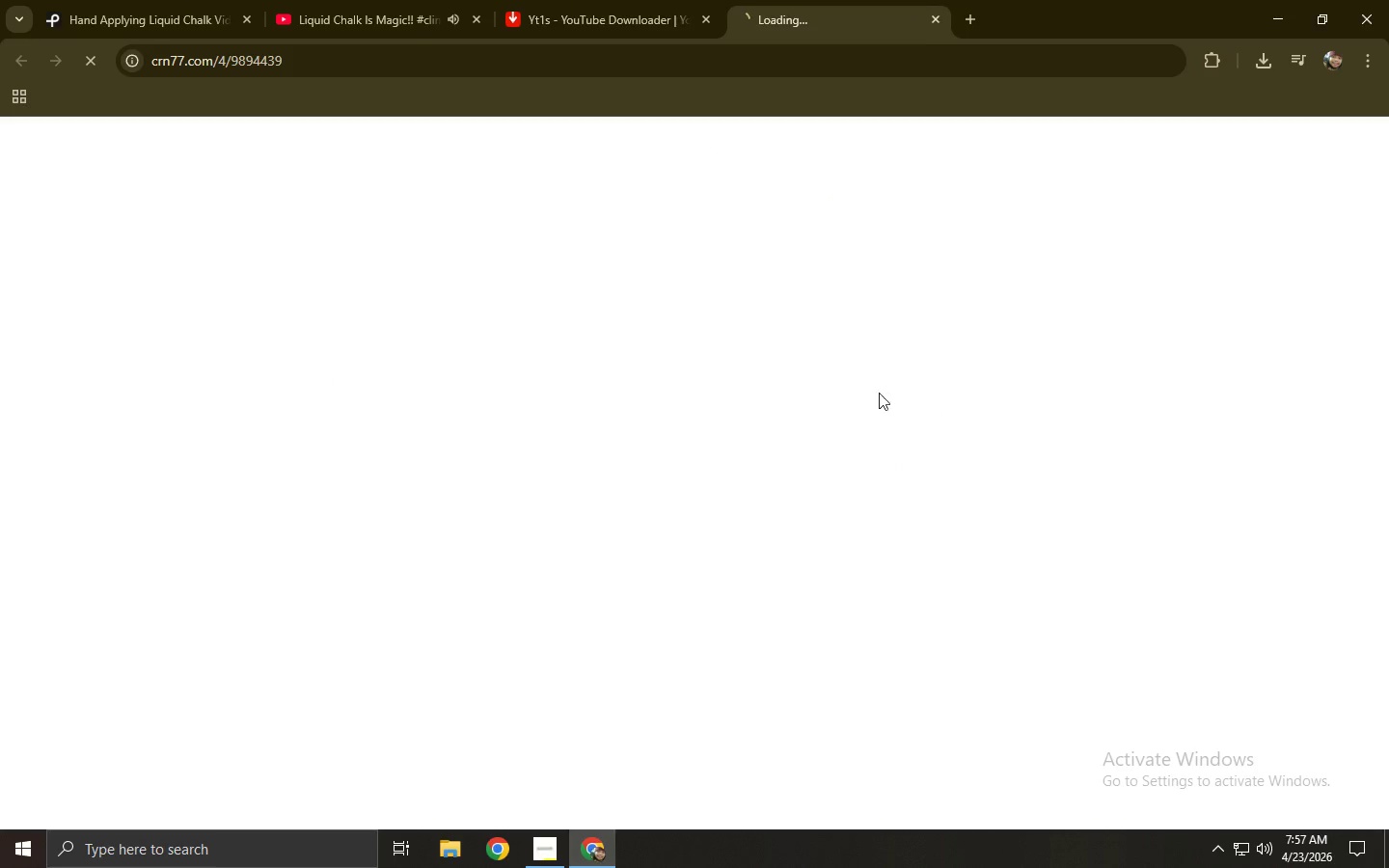 
key(Control+ControlLeft)
 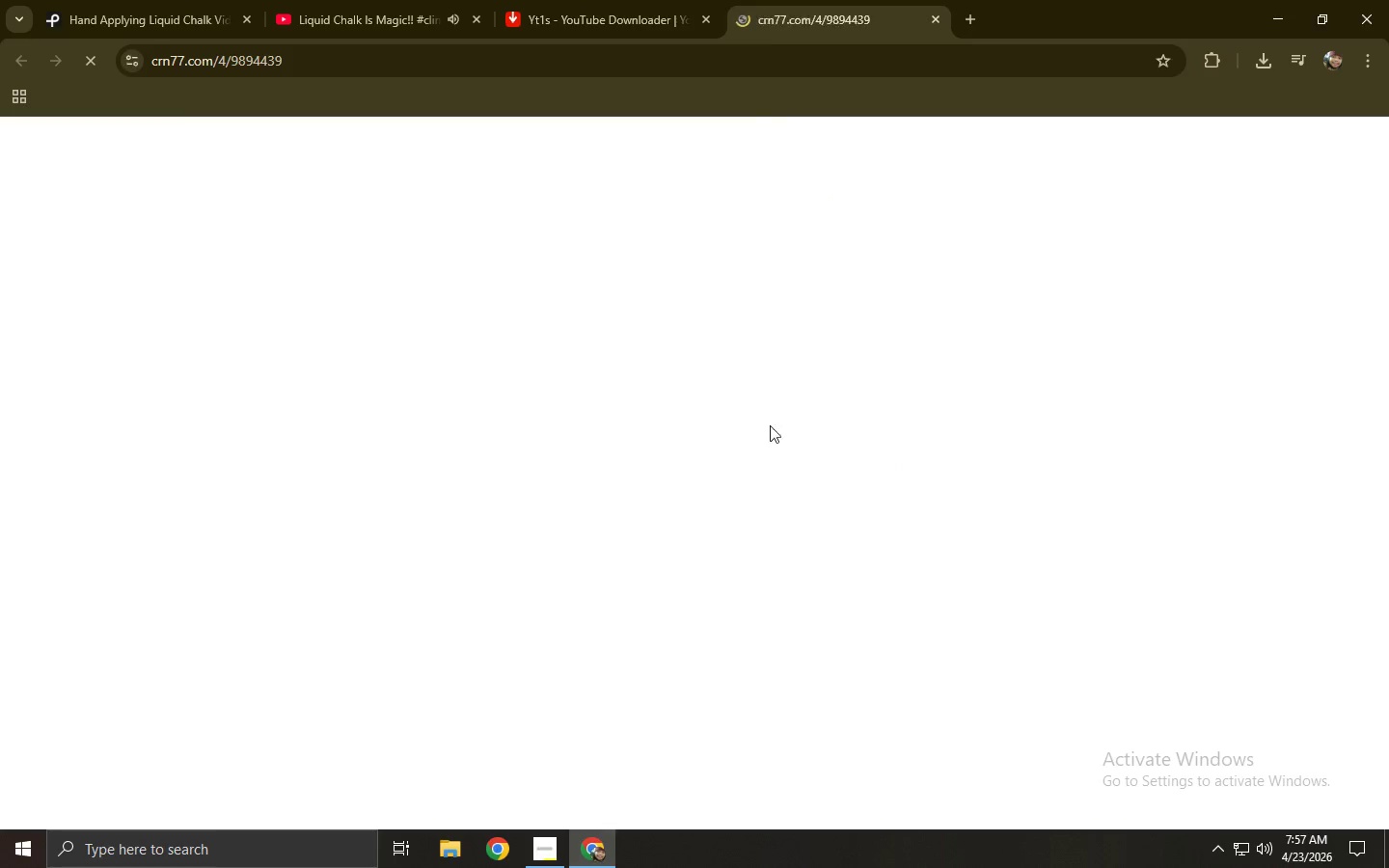 
key(Control+W)
 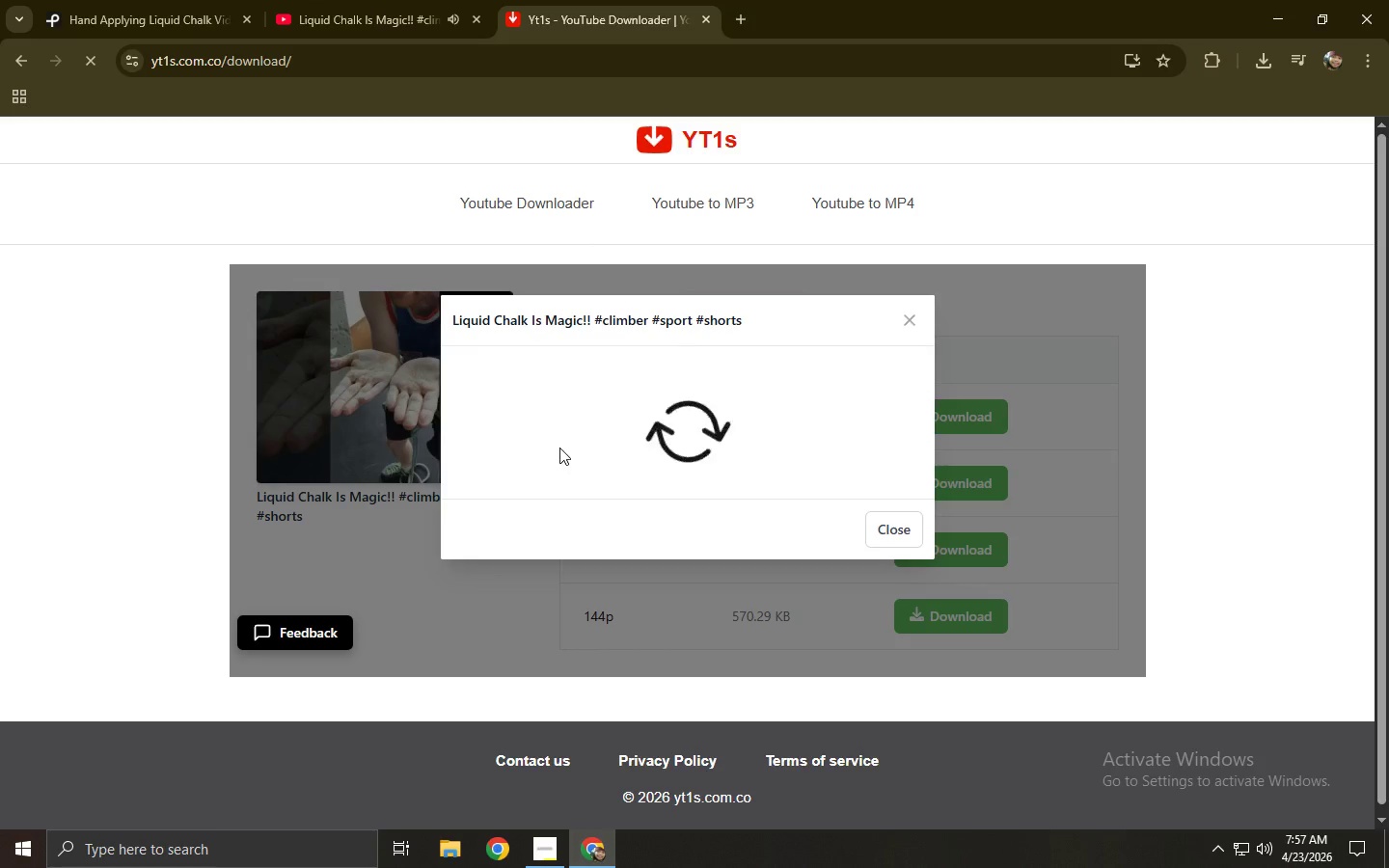 
left_click([435, 0])
 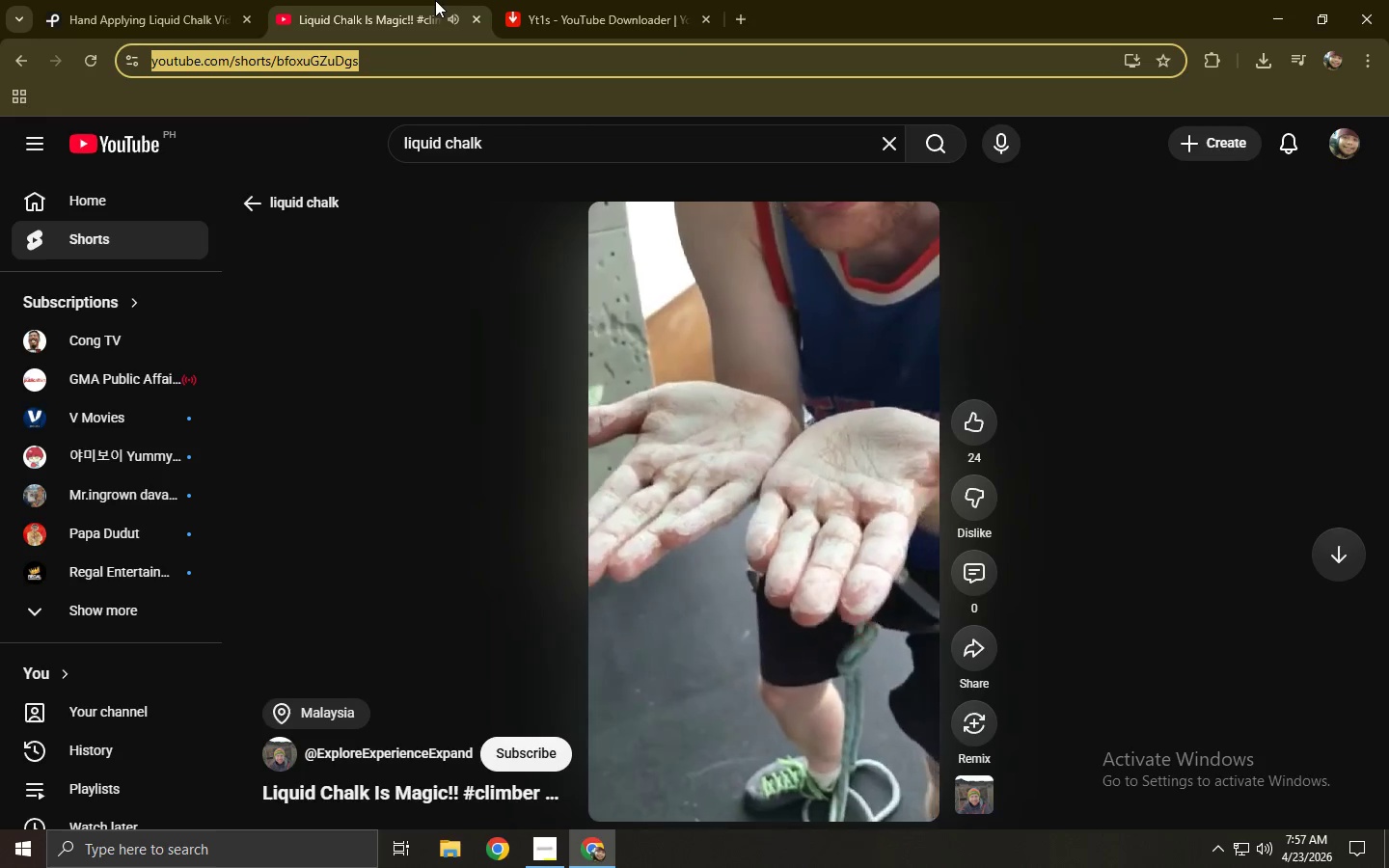 
left_click([606, 0])
 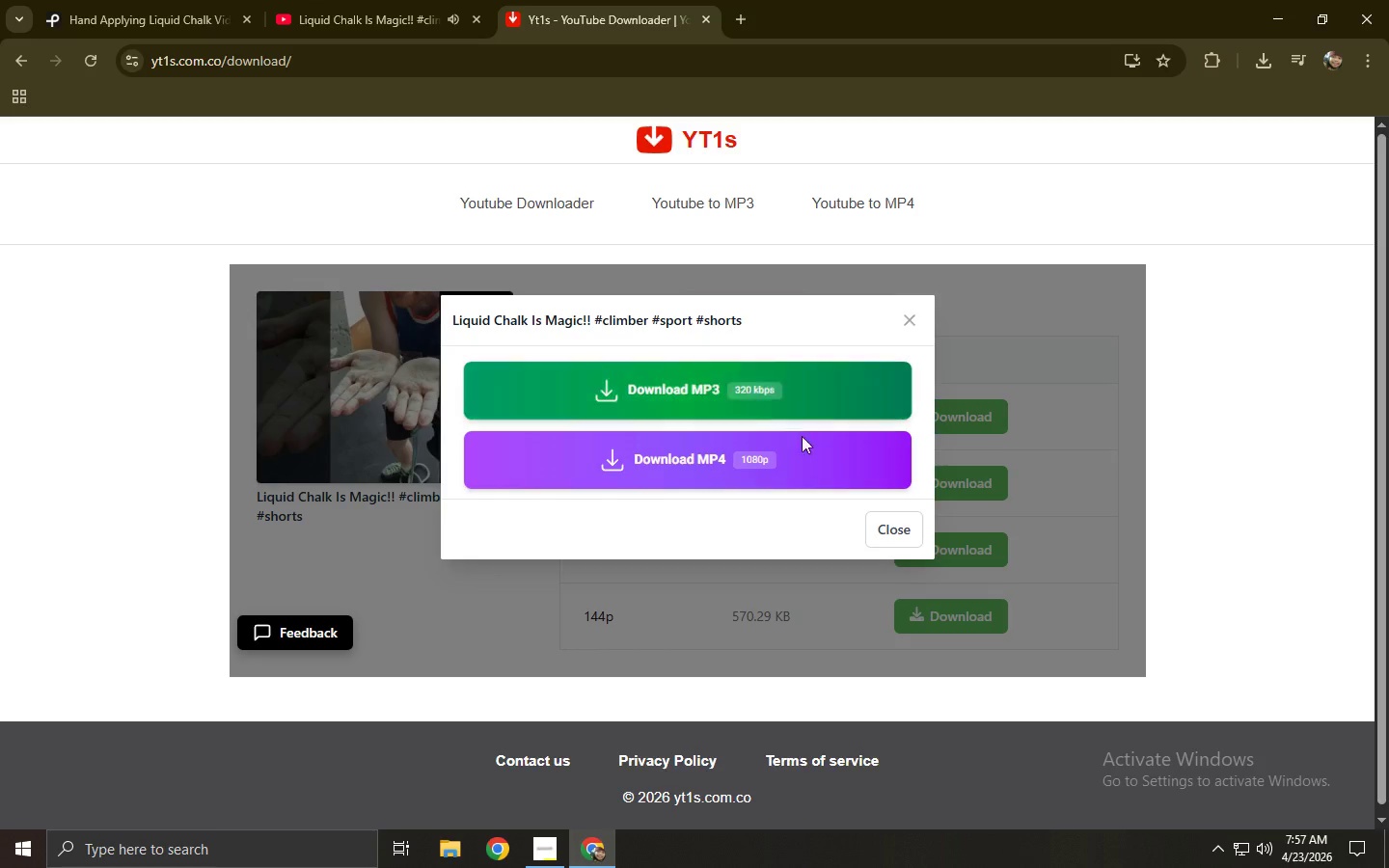 
left_click([804, 476])
 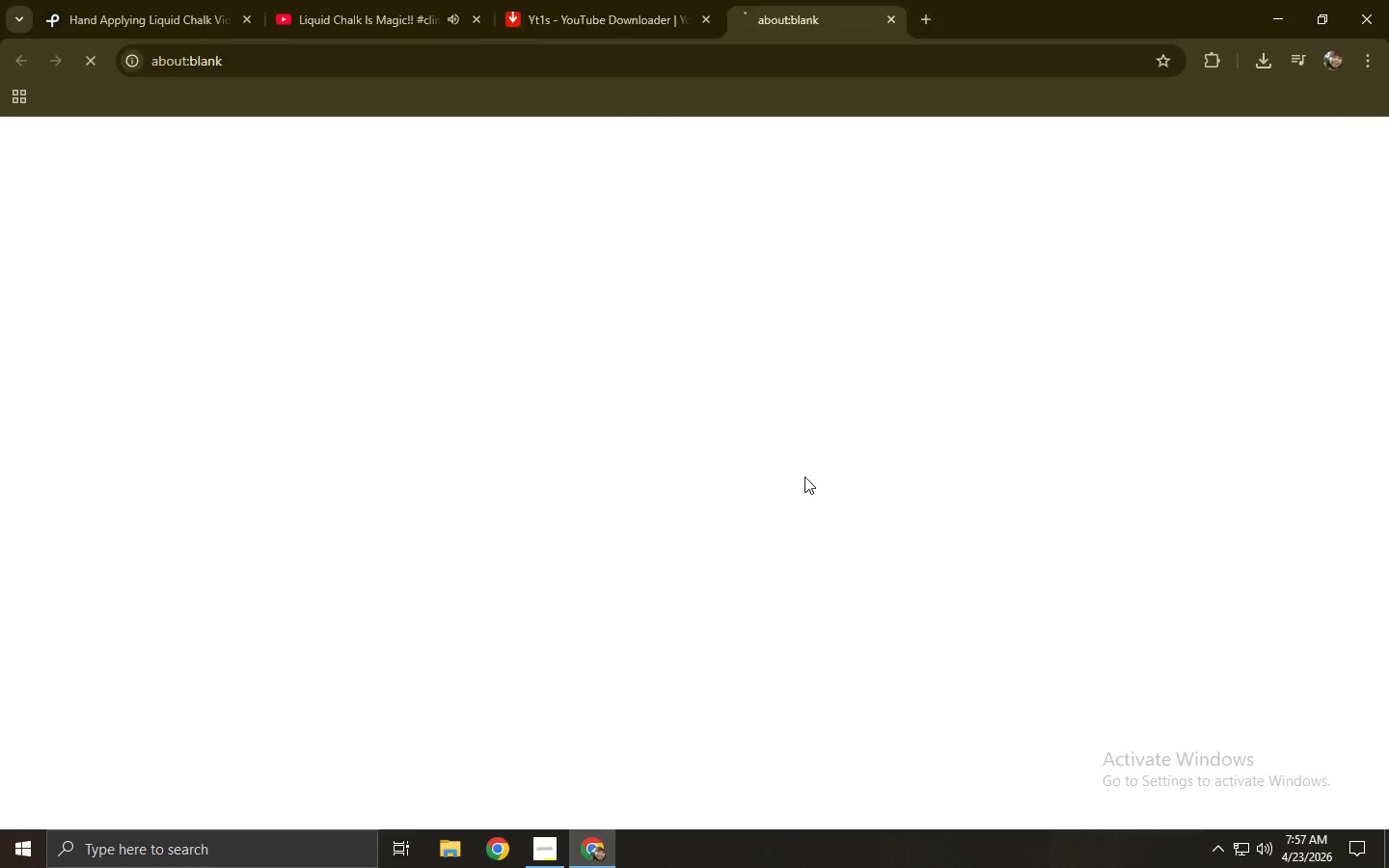 
key(Control+ControlLeft)
 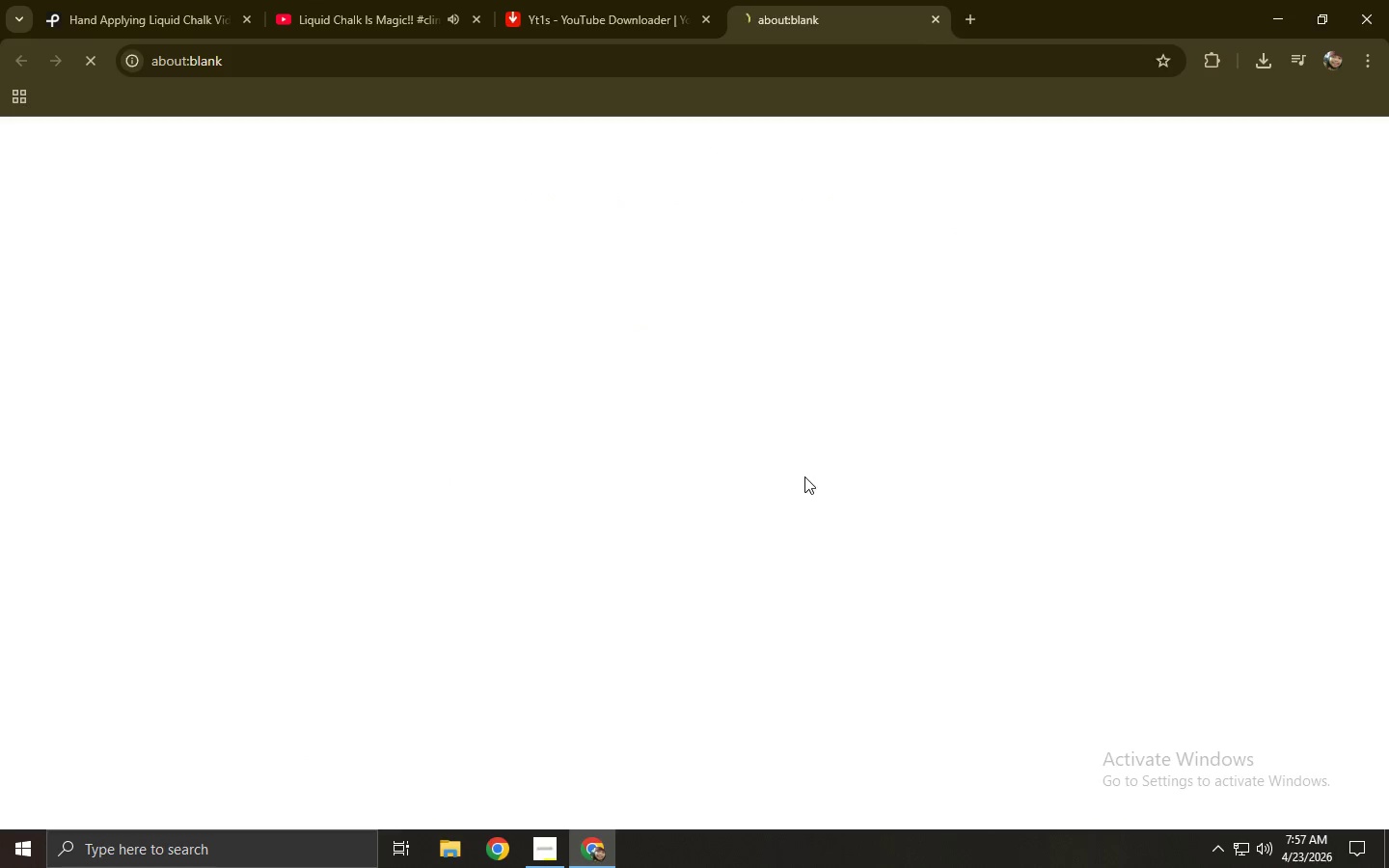 
key(Control+W)
 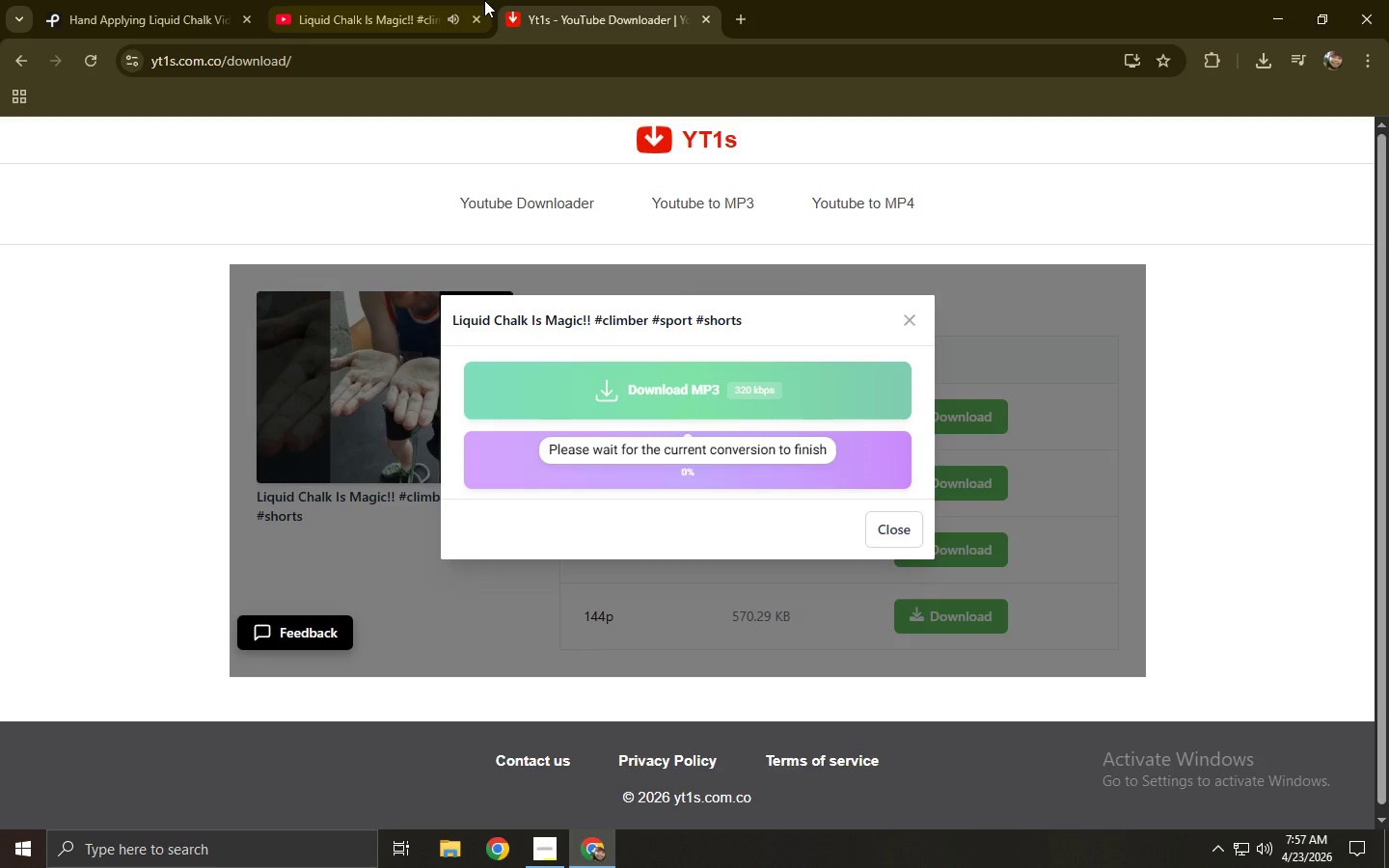 
left_click([404, 0])
 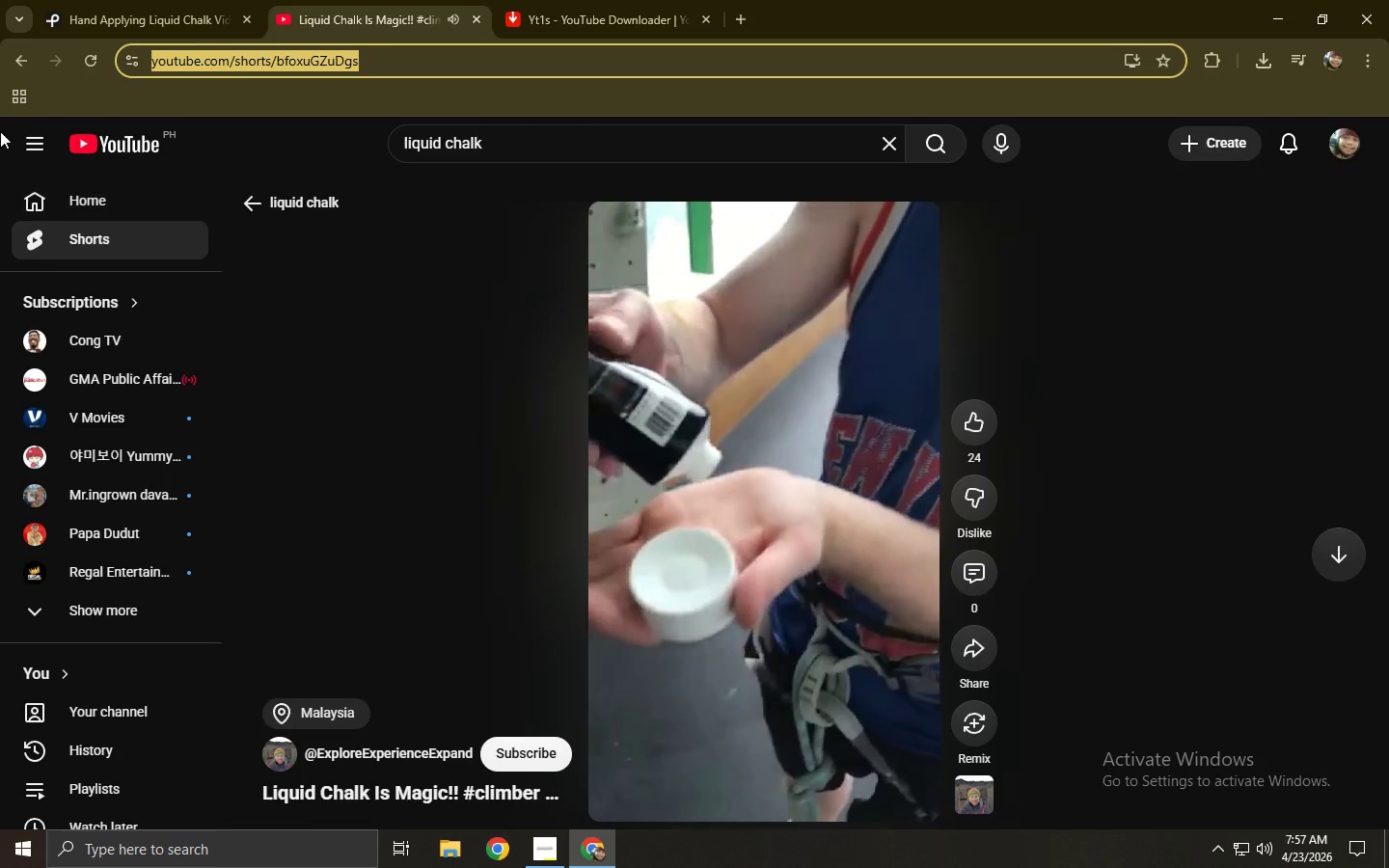 
left_click([17, 57])
 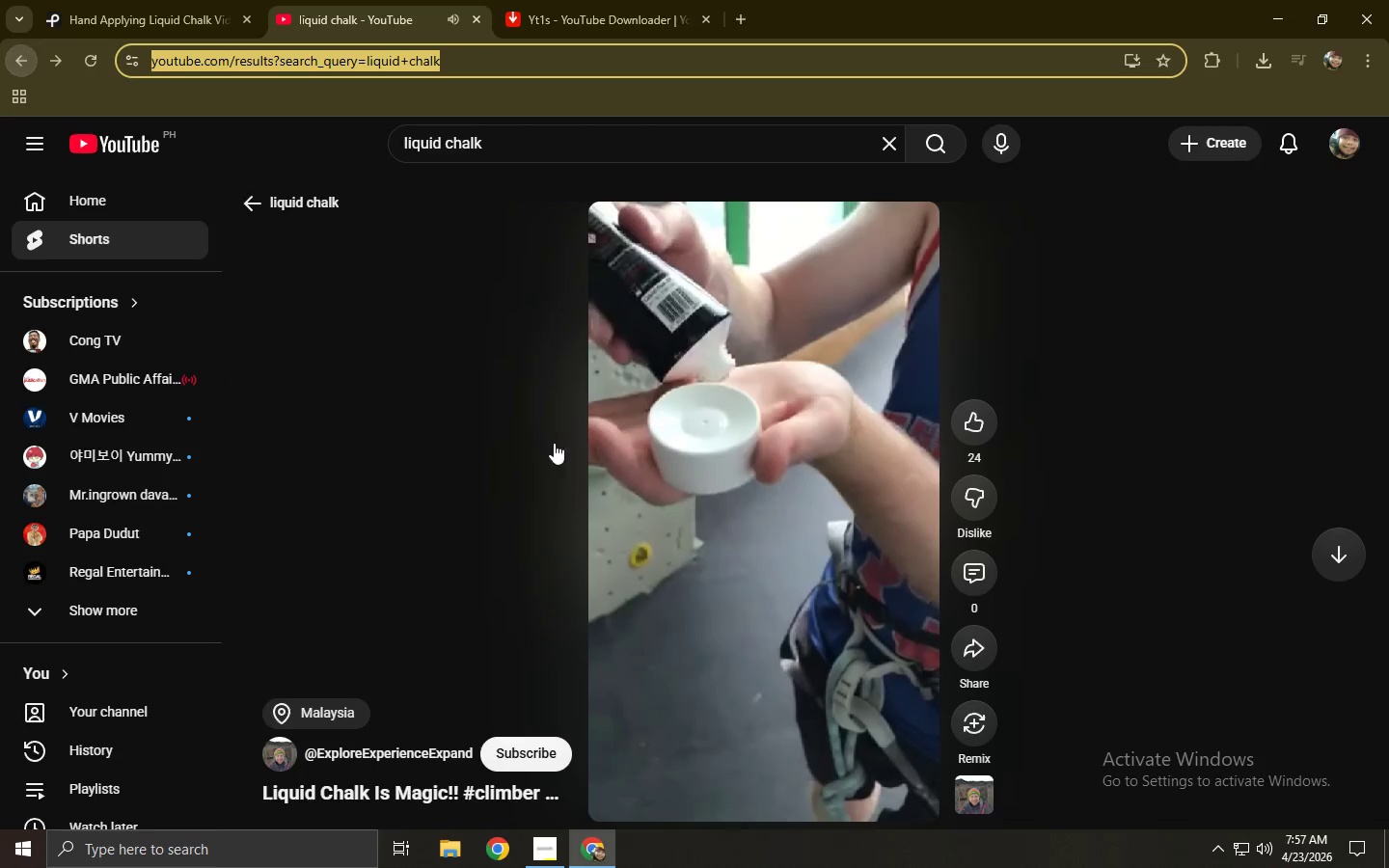 
scroll: coordinate [554, 391], scroll_direction: down, amount: 12.0
 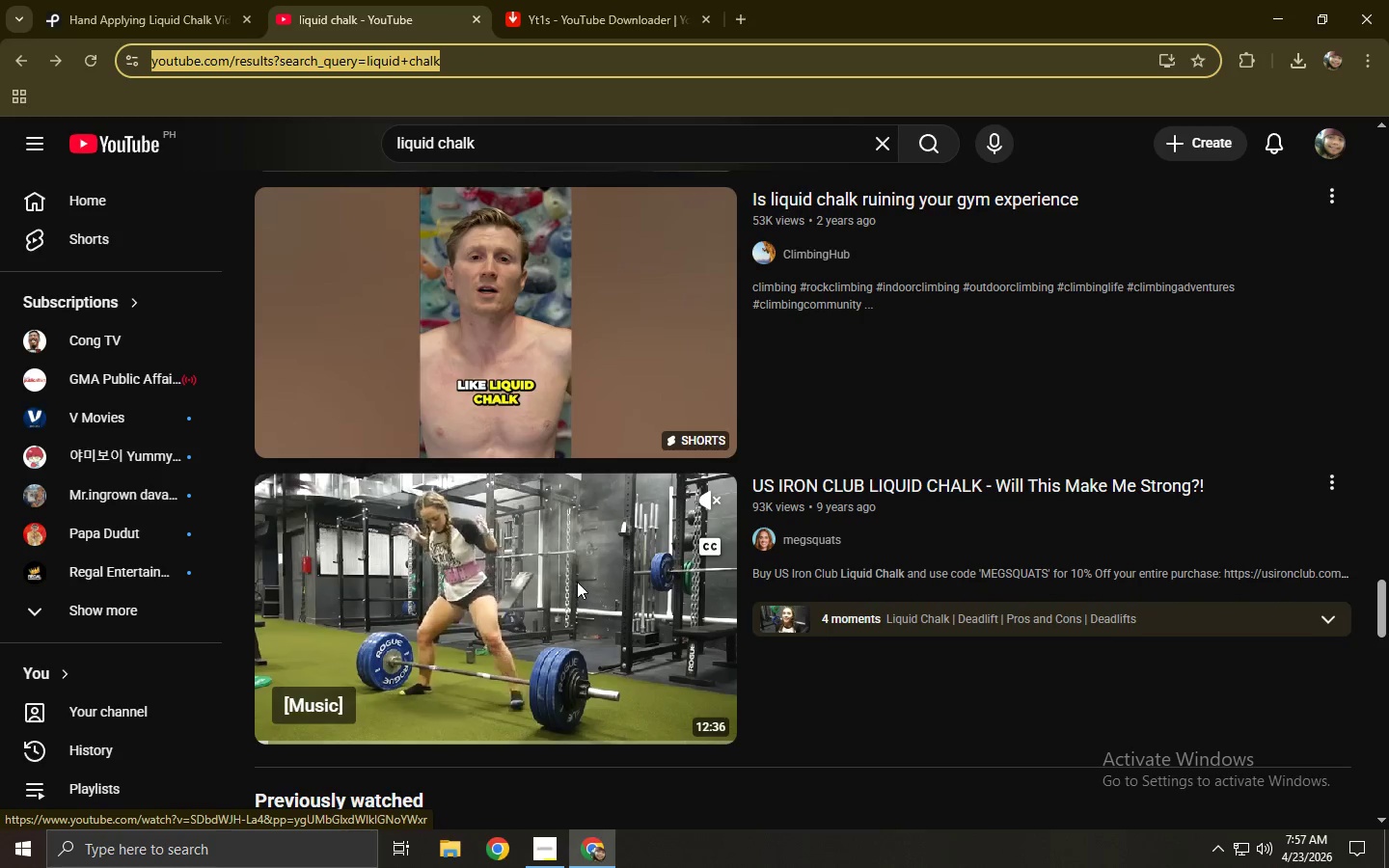 
wait(10.03)
 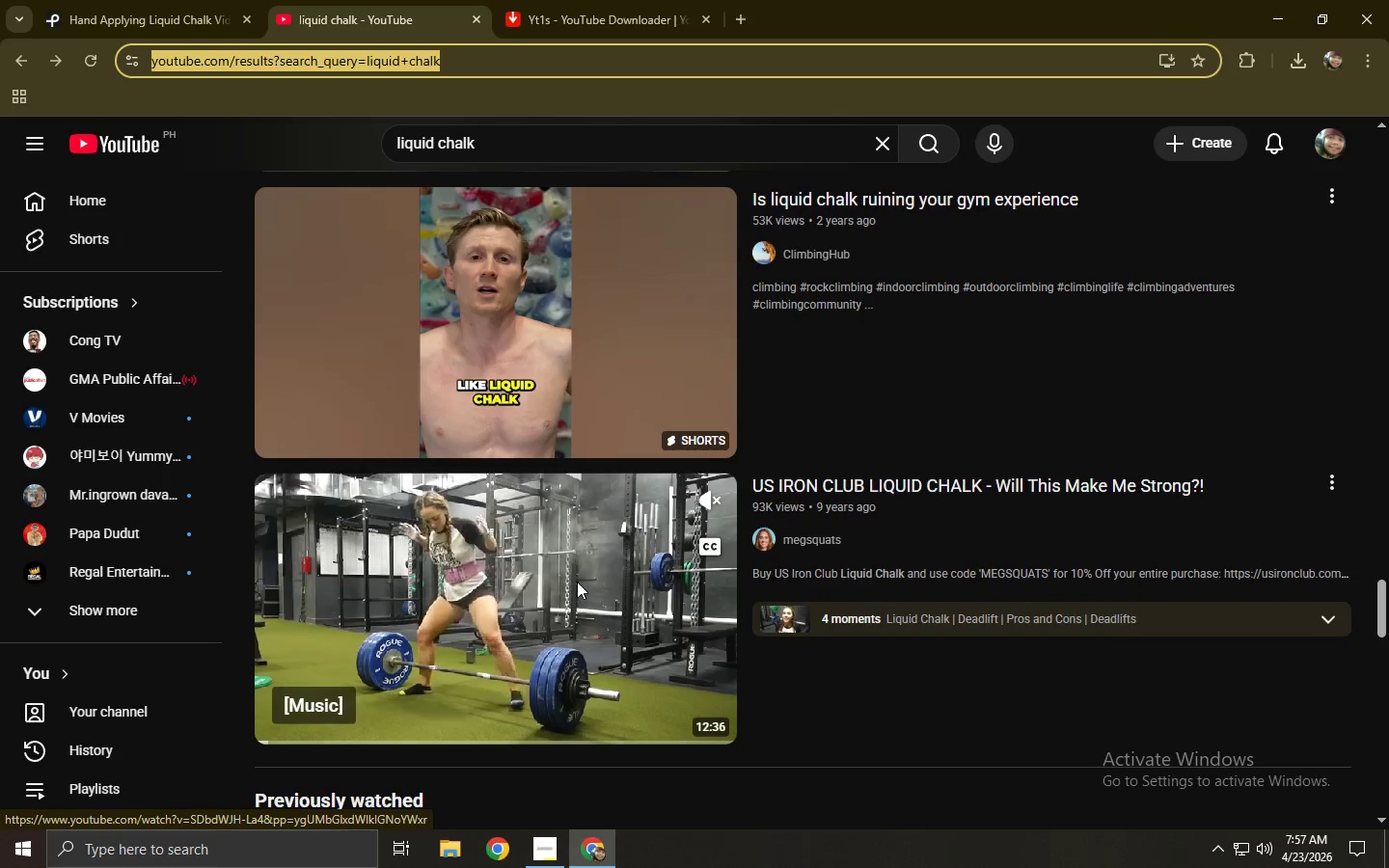 
left_click([580, 586])
 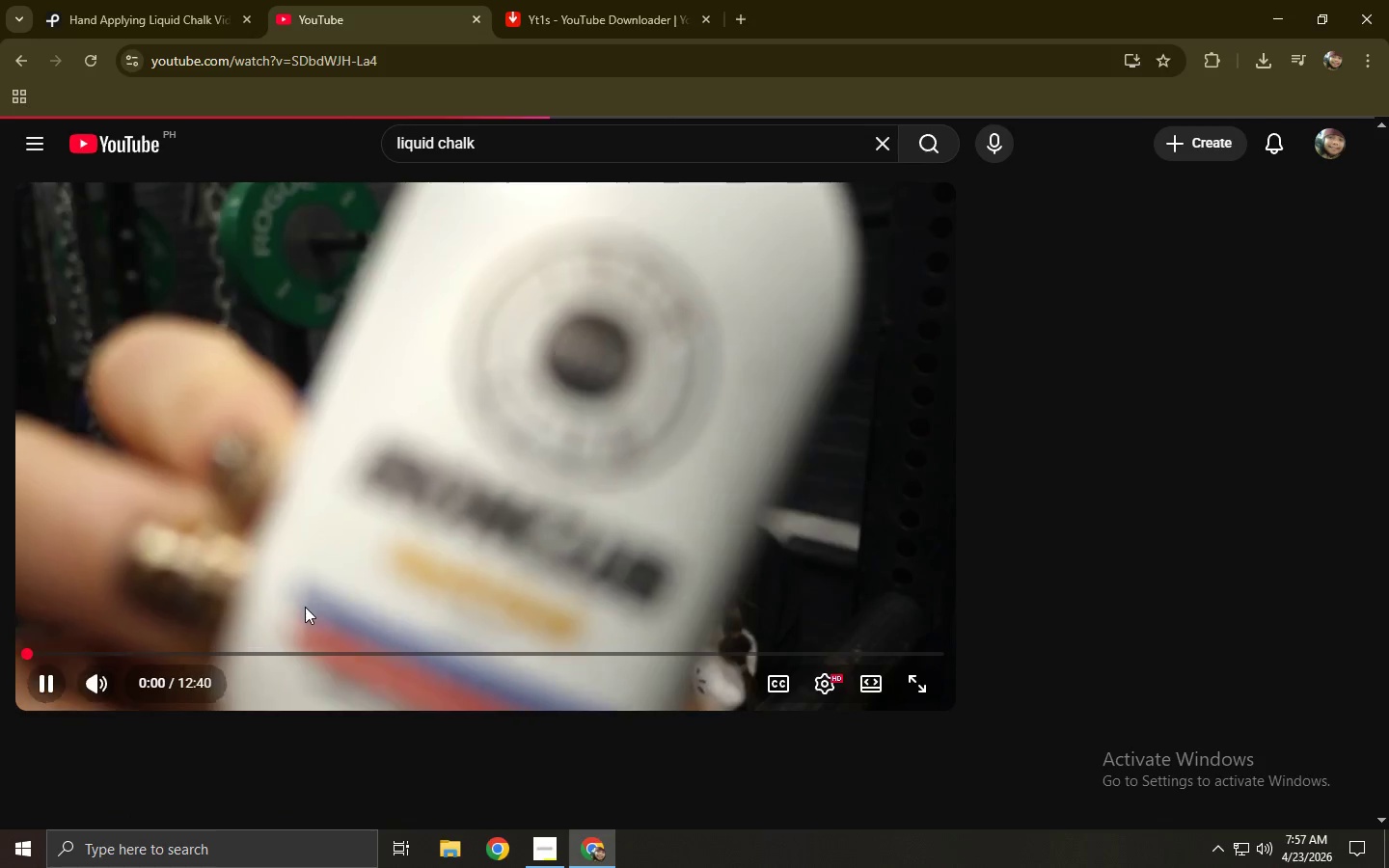 
left_click([297, 642])
 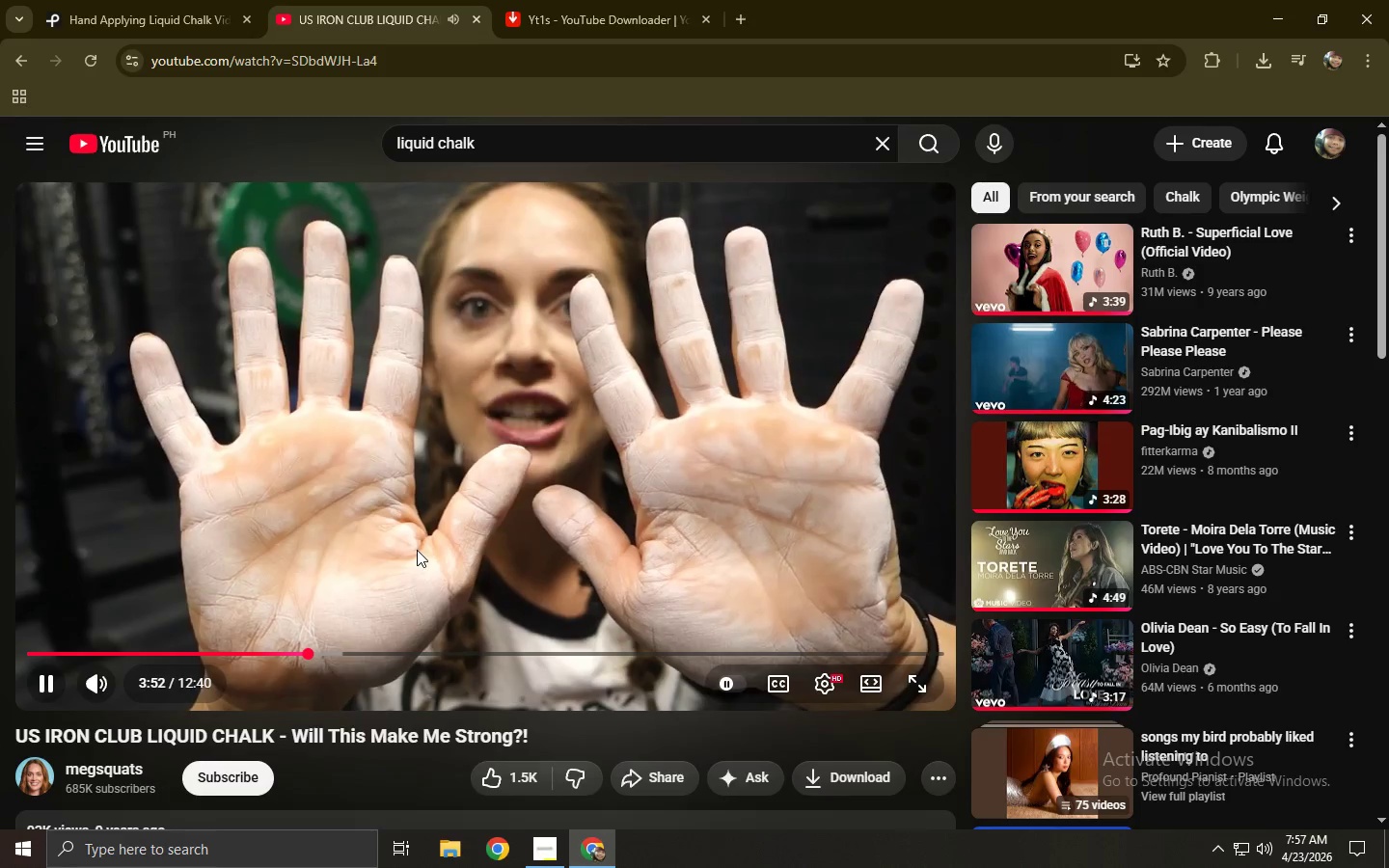 
wait(15.92)
 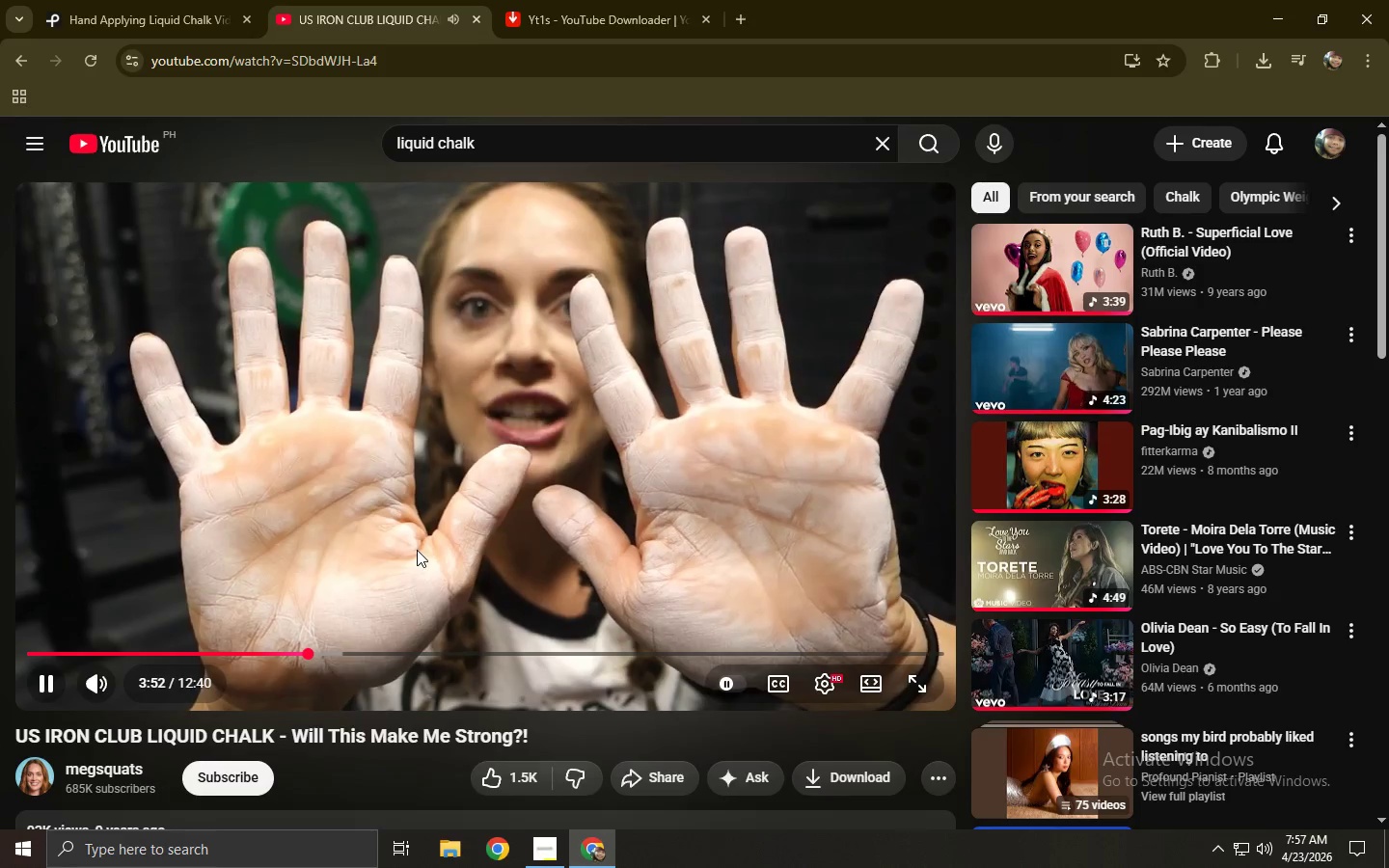 
left_click([367, 52])
 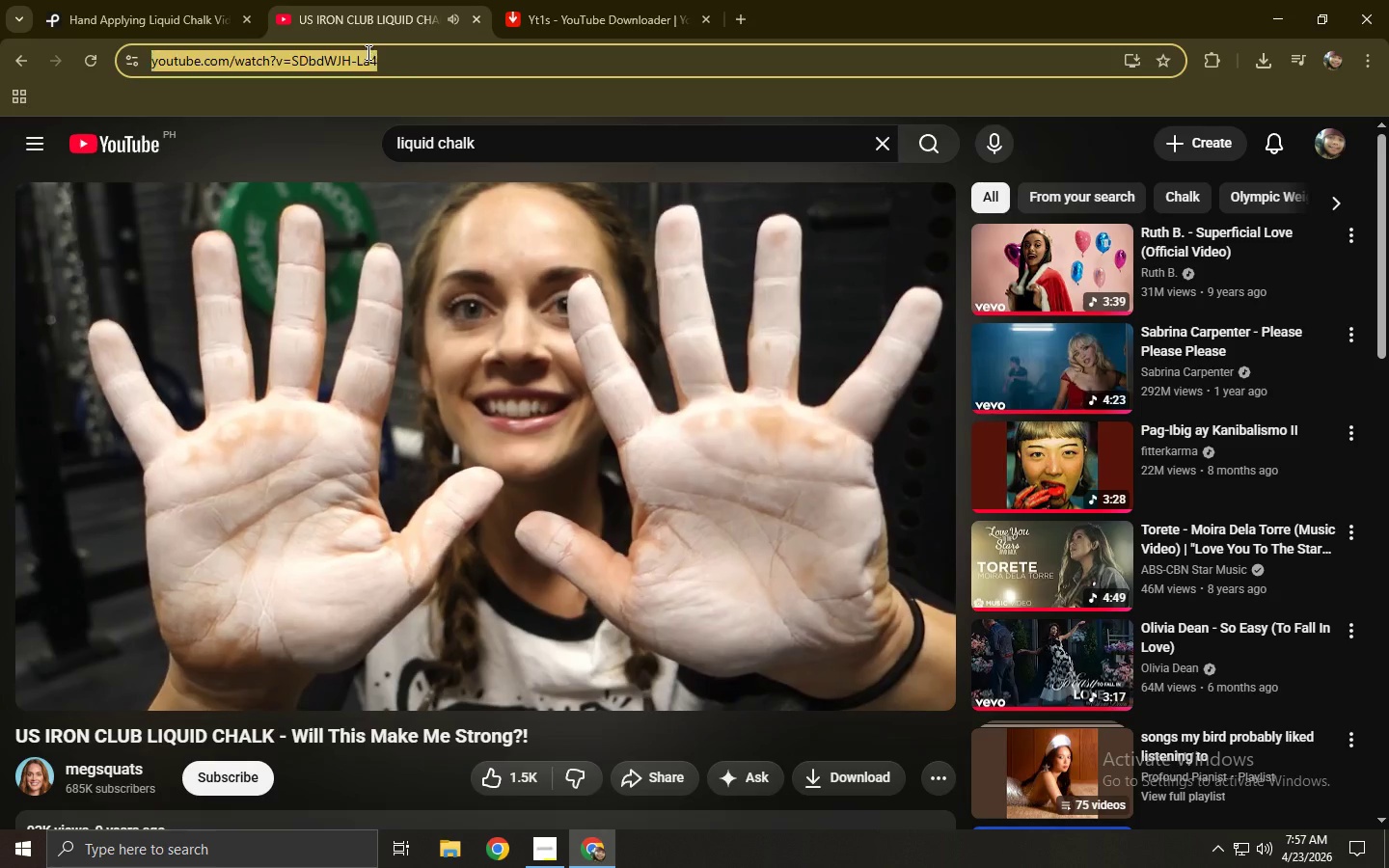 
key(Control+ControlLeft)
 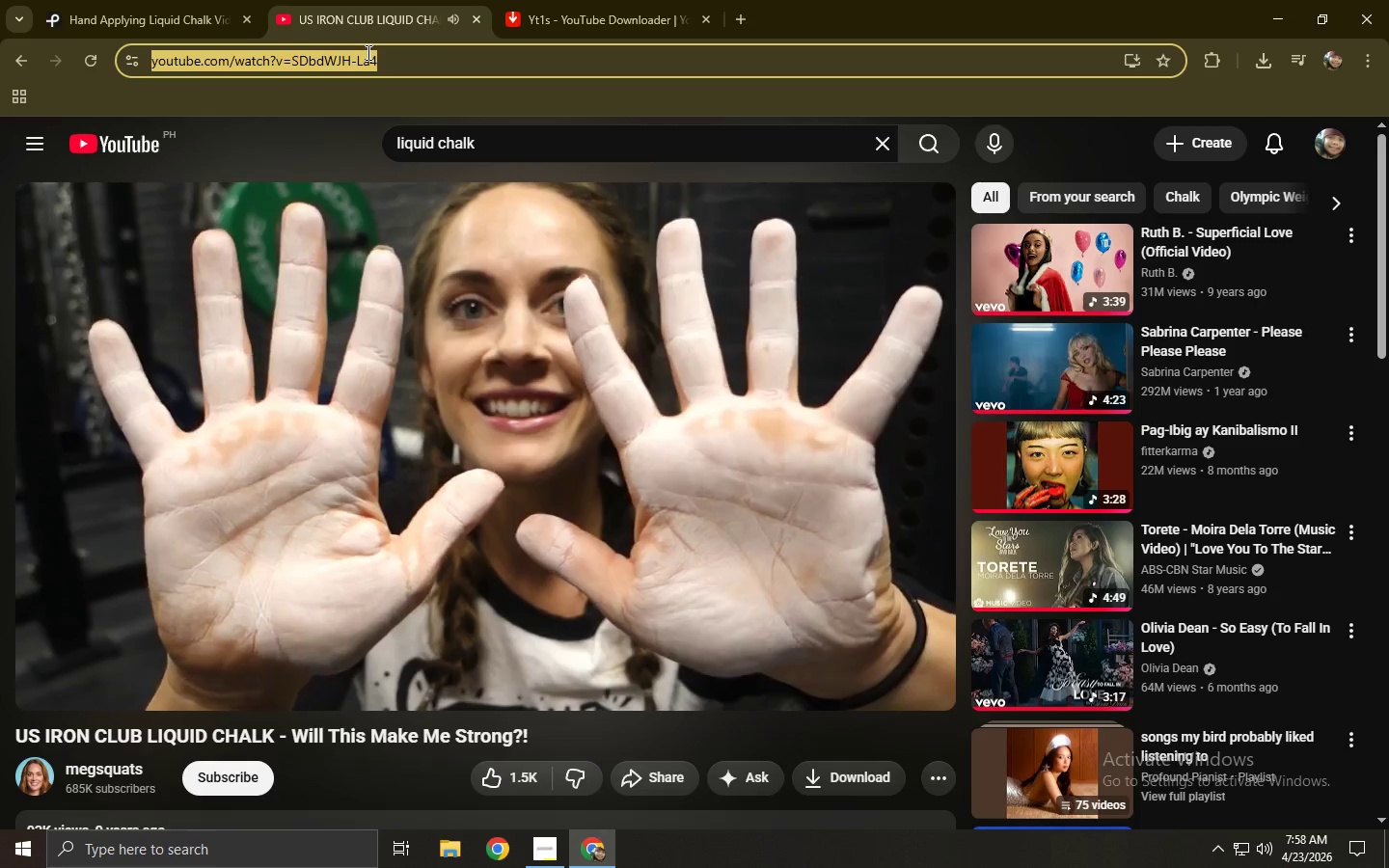 
key(Control+C)
 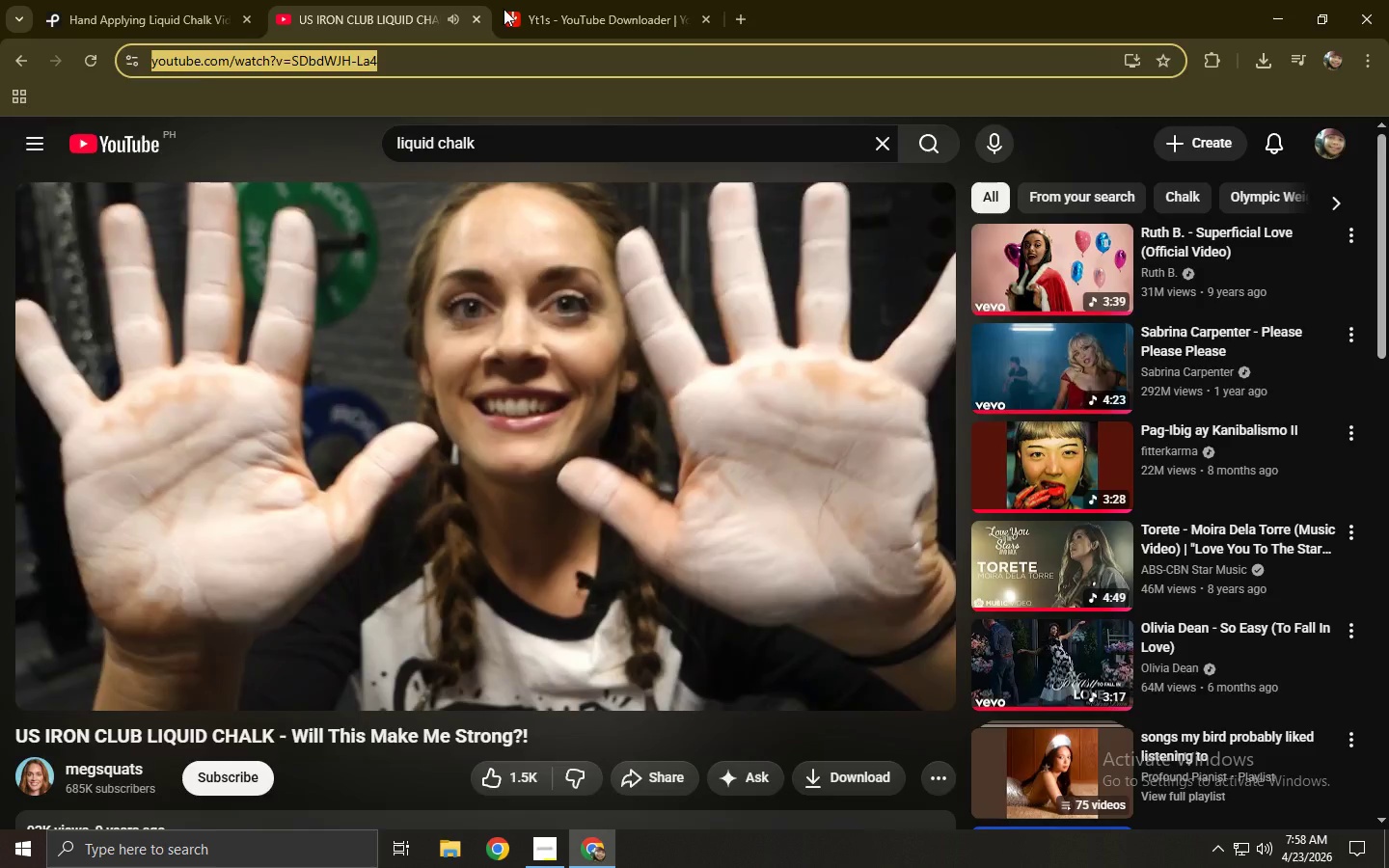 
left_click([615, 0])
 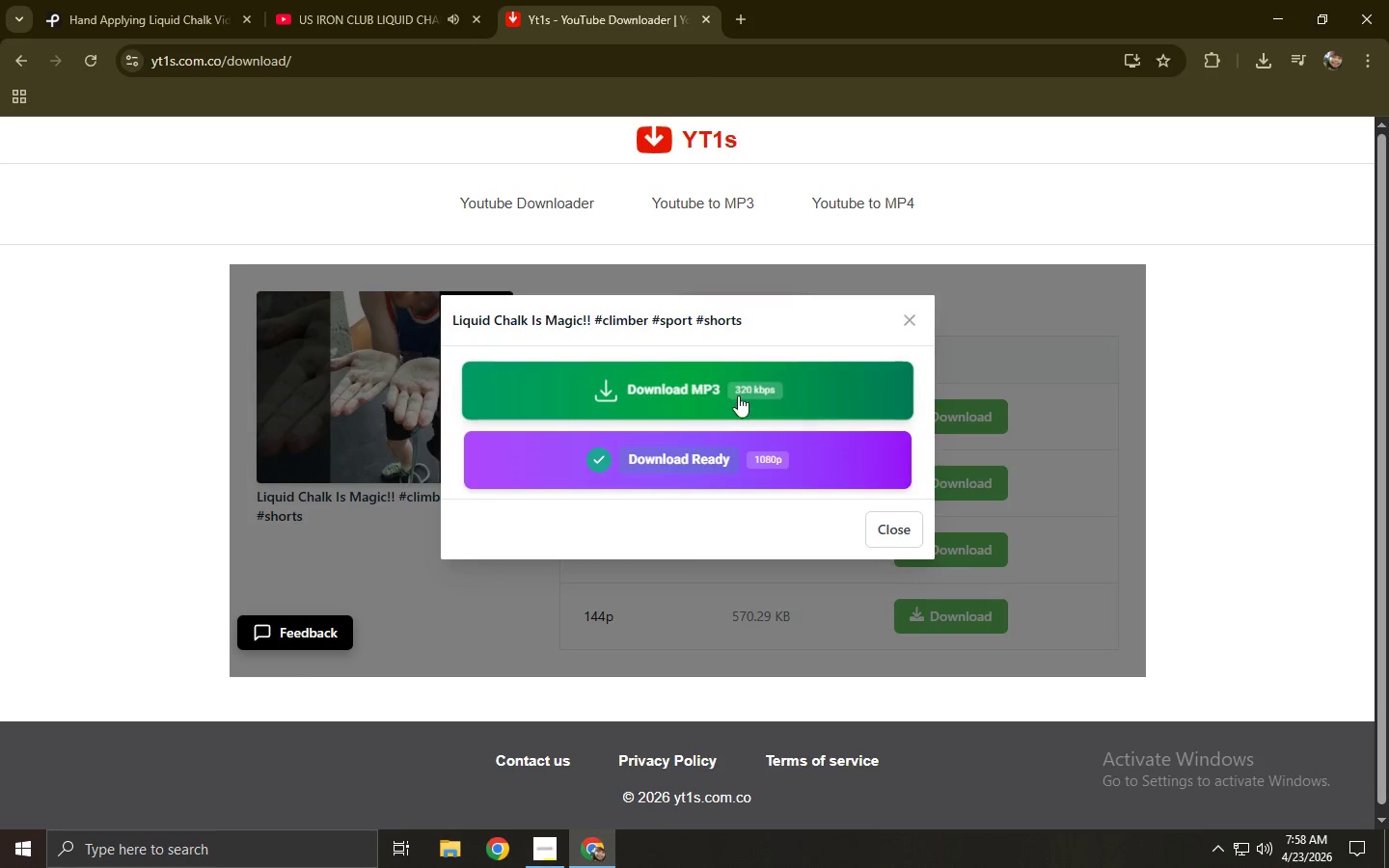 
left_click([728, 443])
 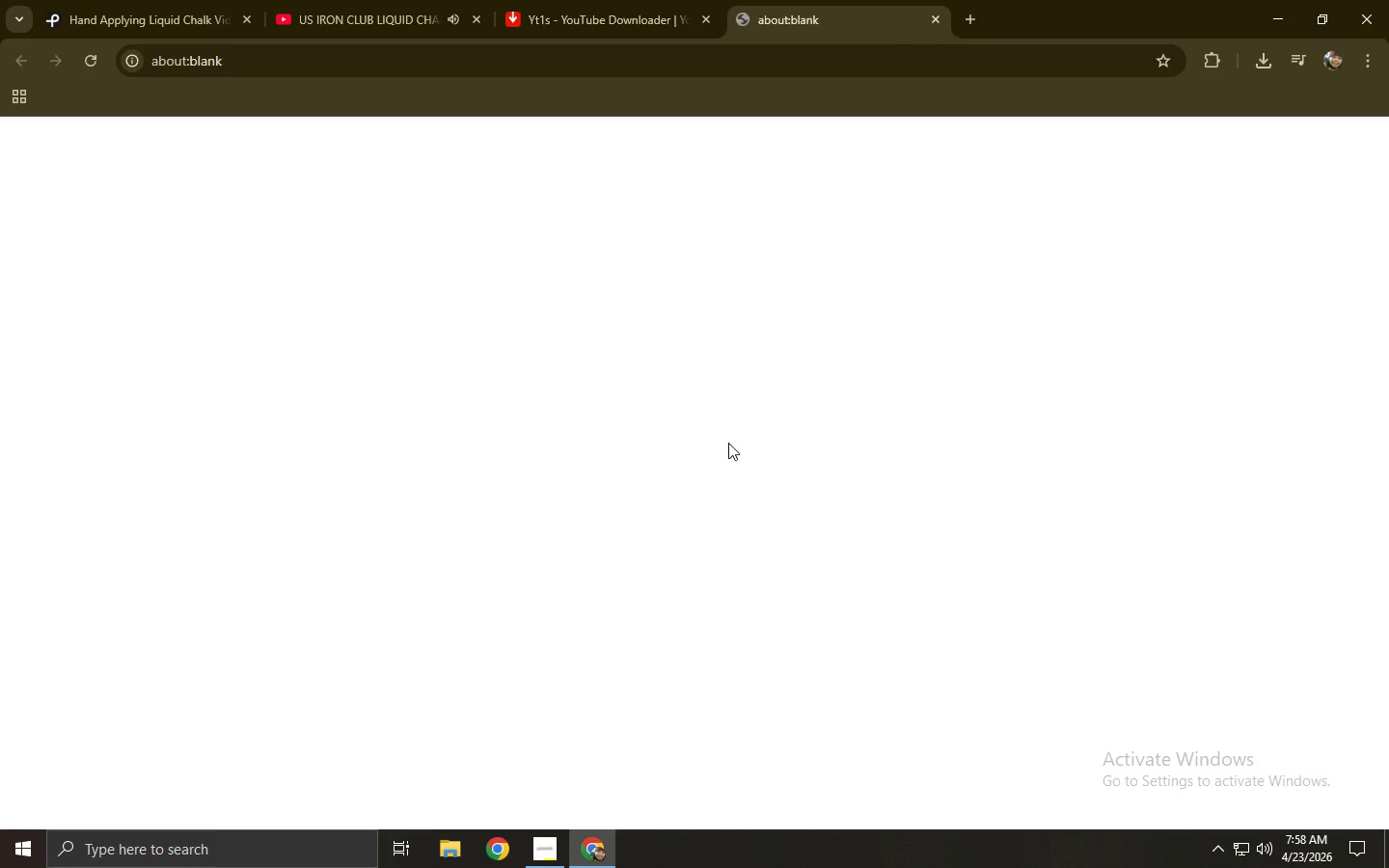 
key(Control+ControlLeft)
 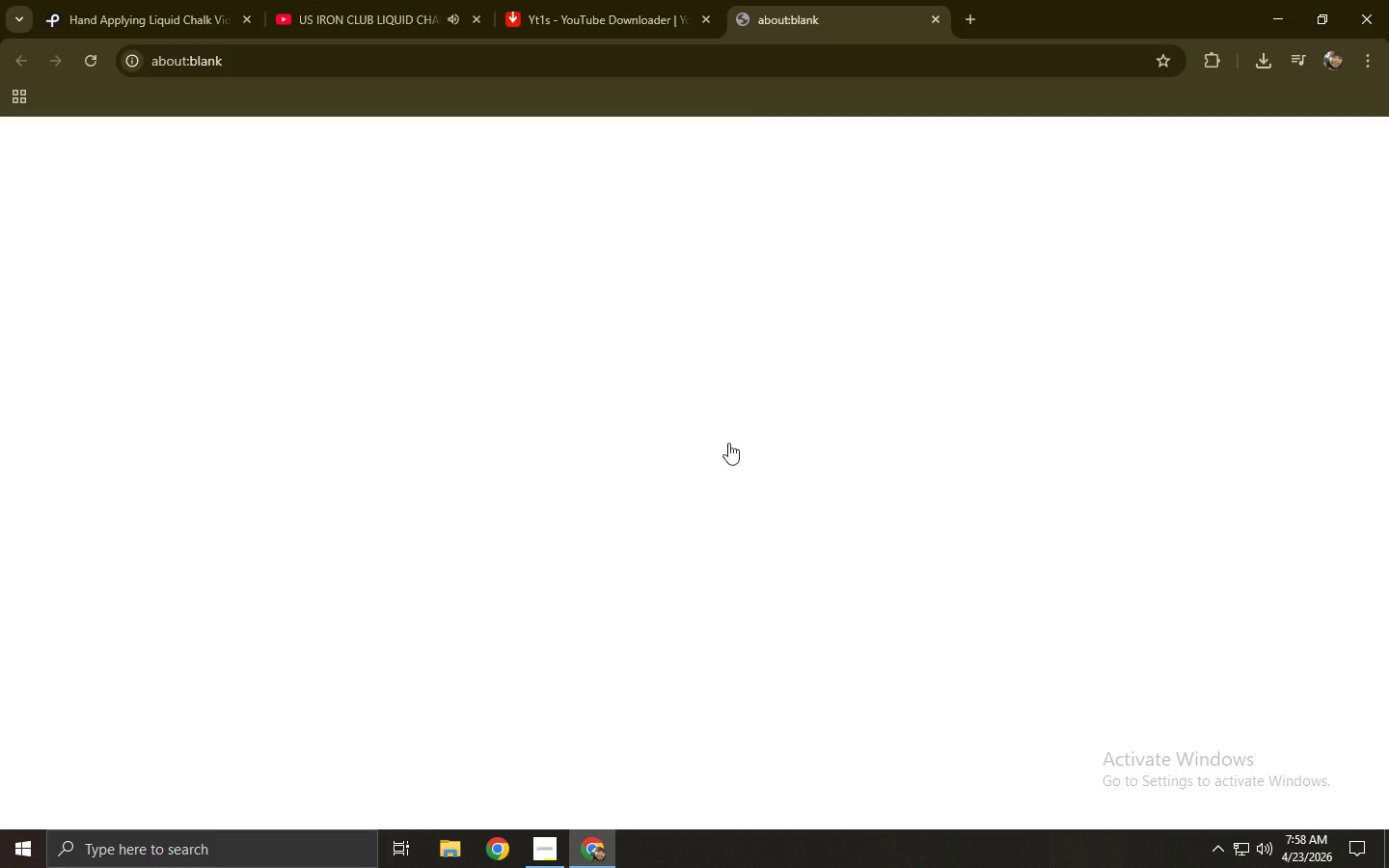 
key(Control+W)
 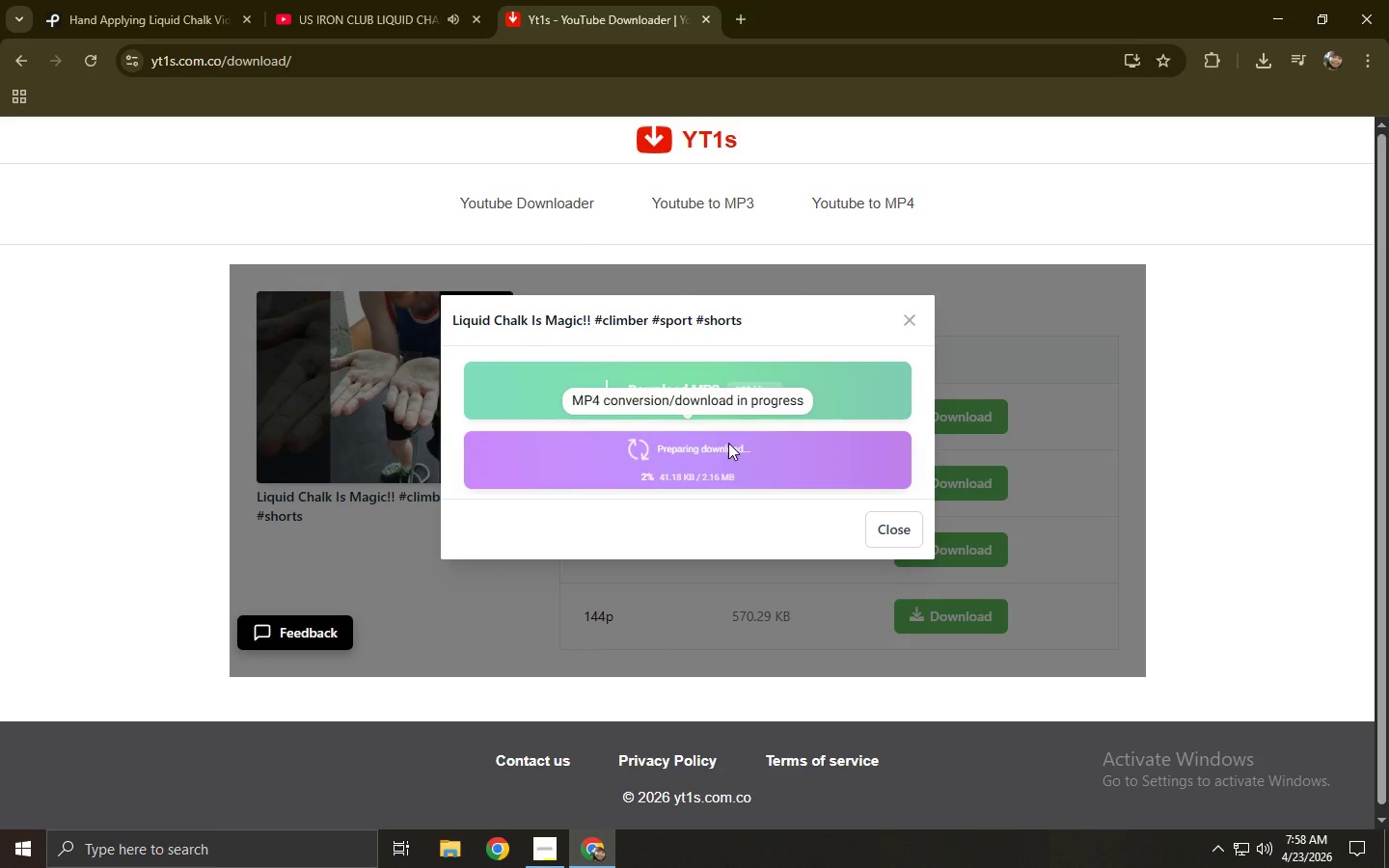 
left_click([398, 0])
 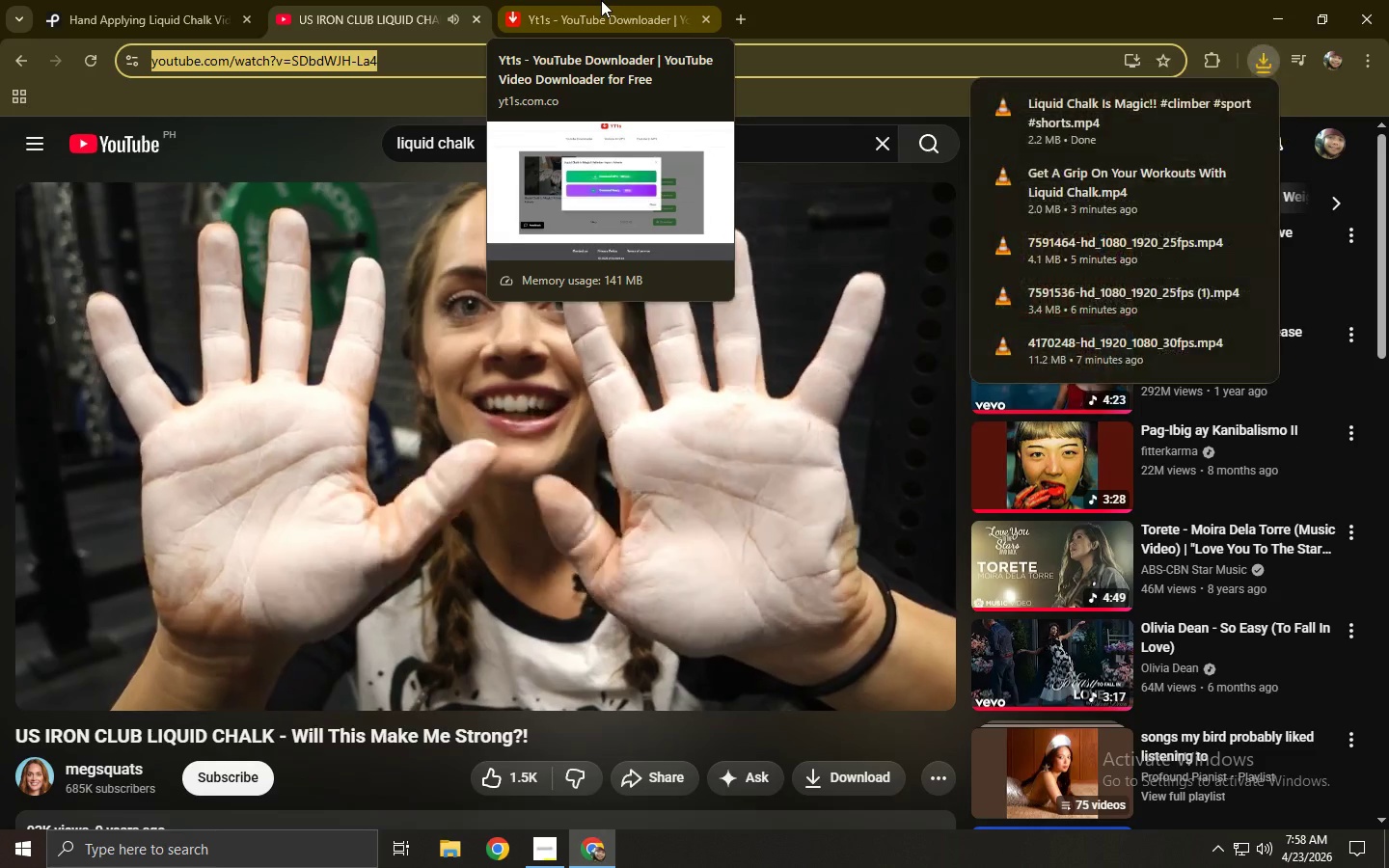 
left_click([601, 0])
 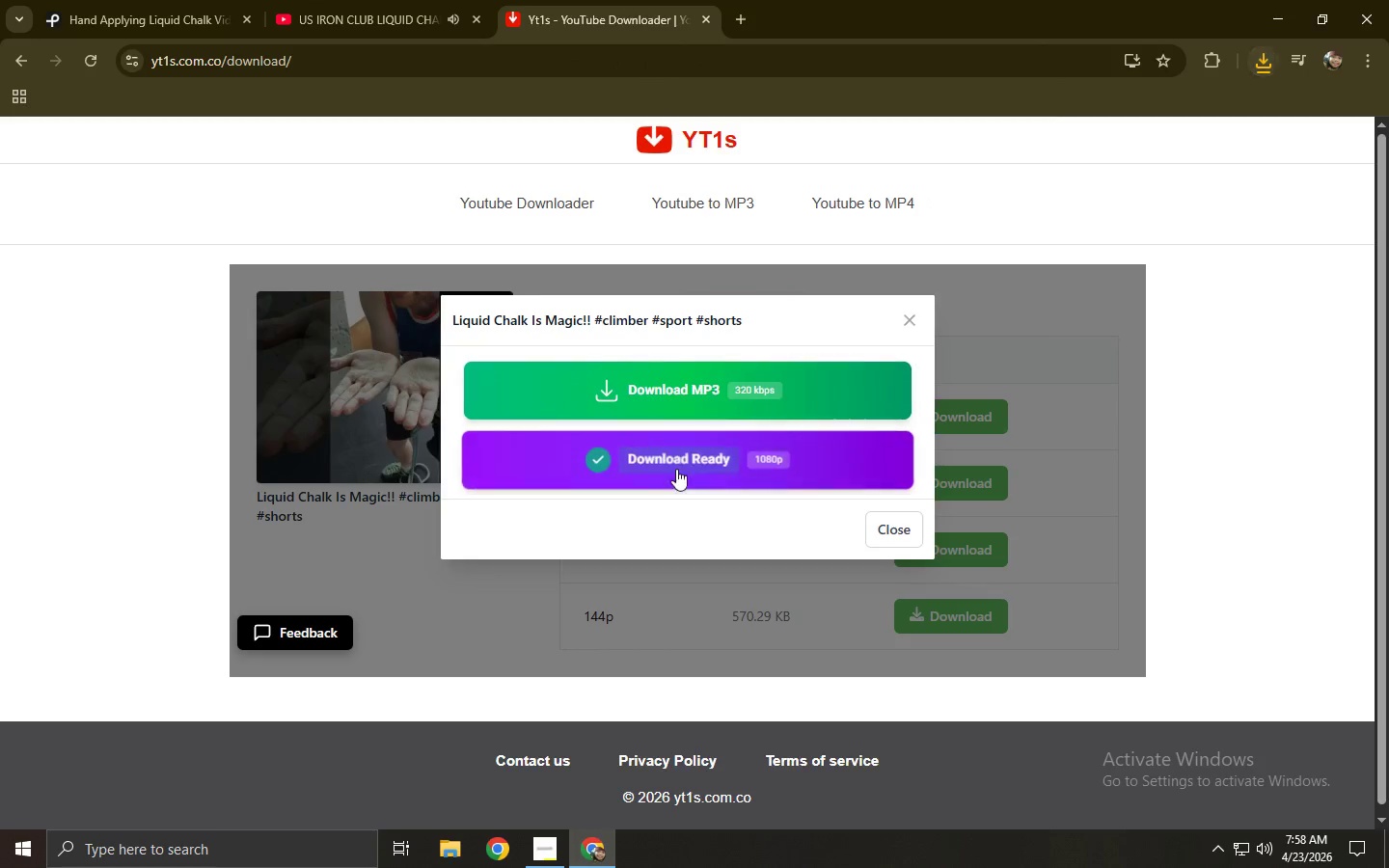 
left_click([677, 473])
 